 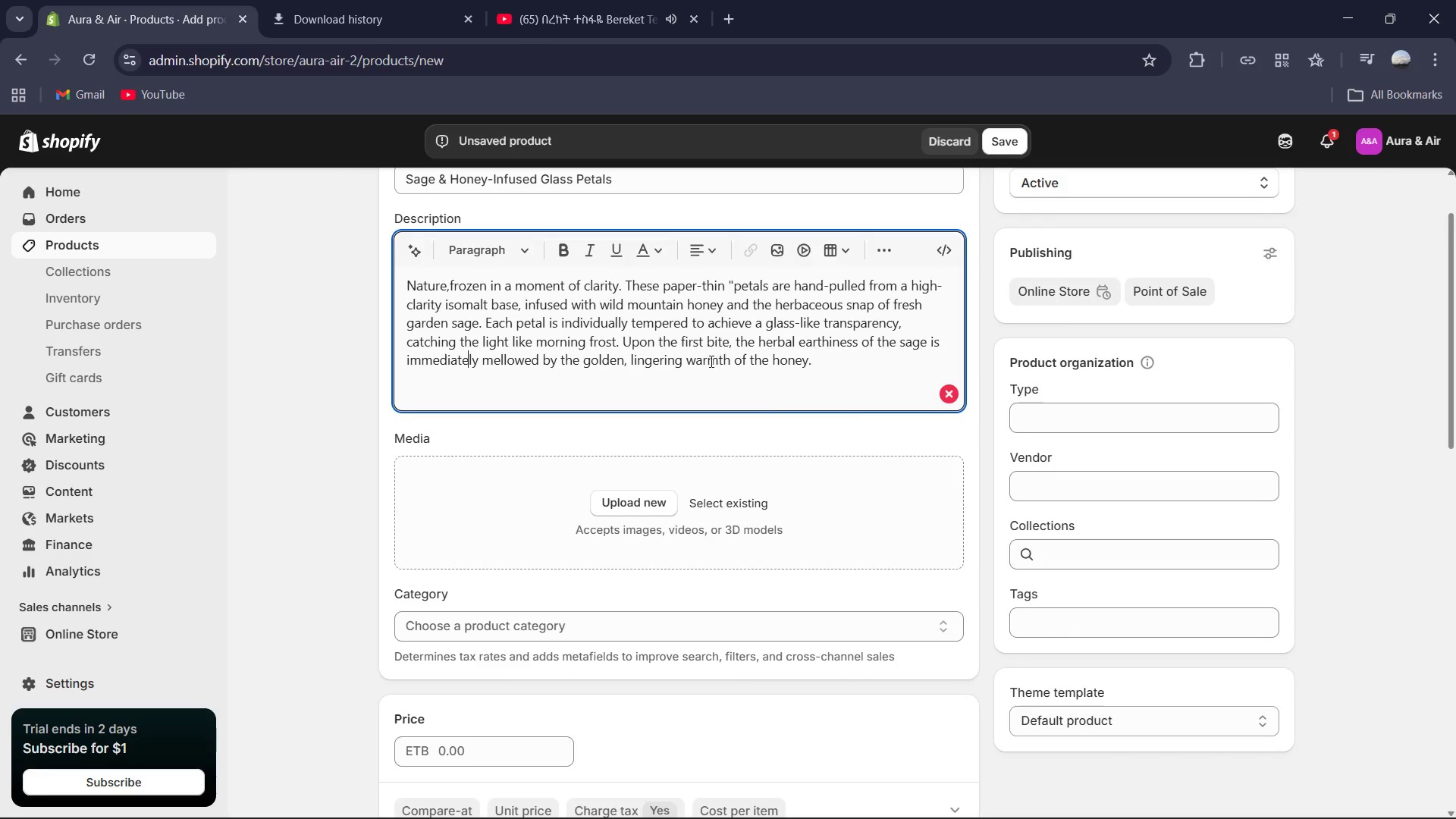 
left_click([321, 0])
 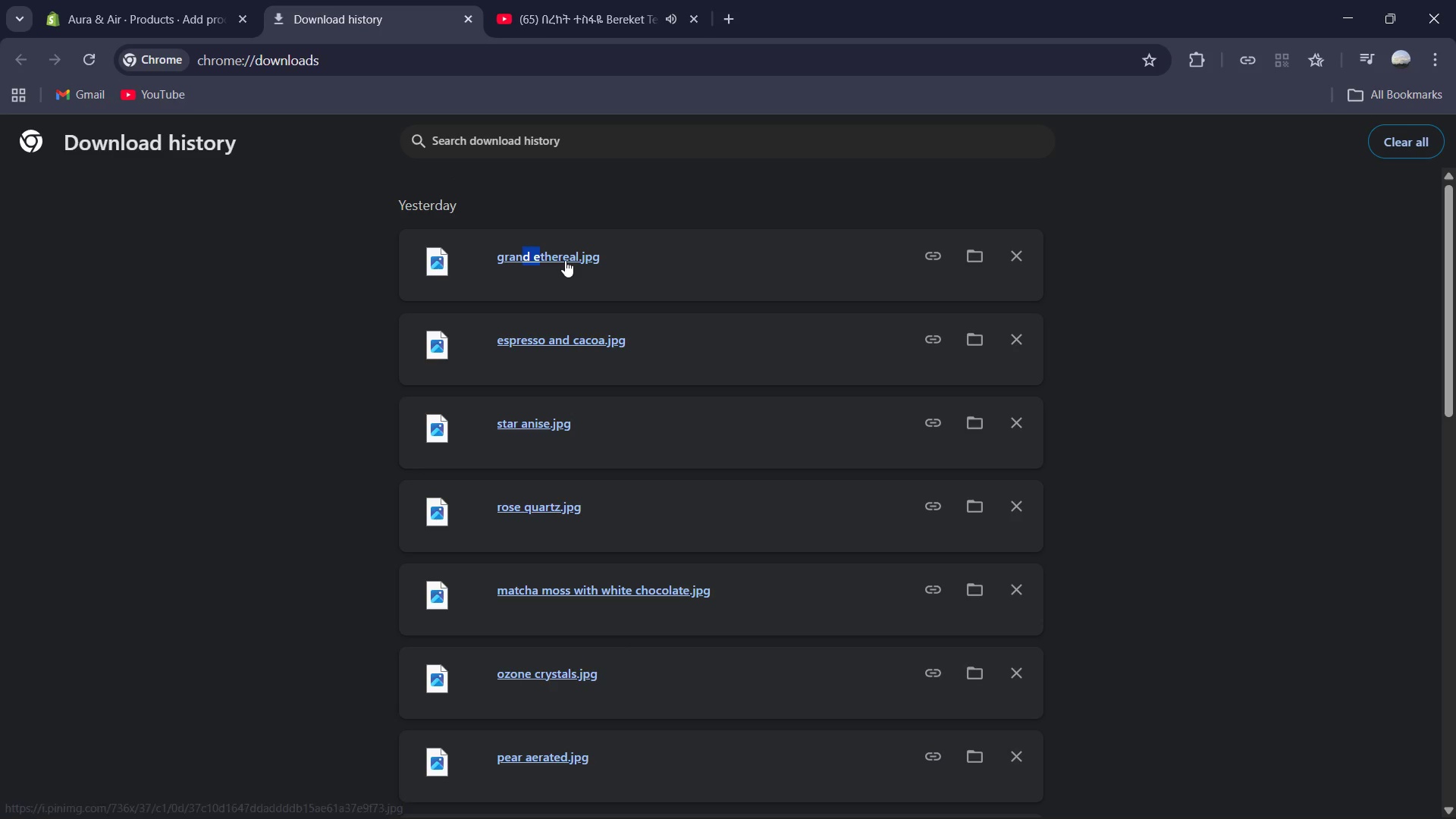 
left_click([579, 214])
 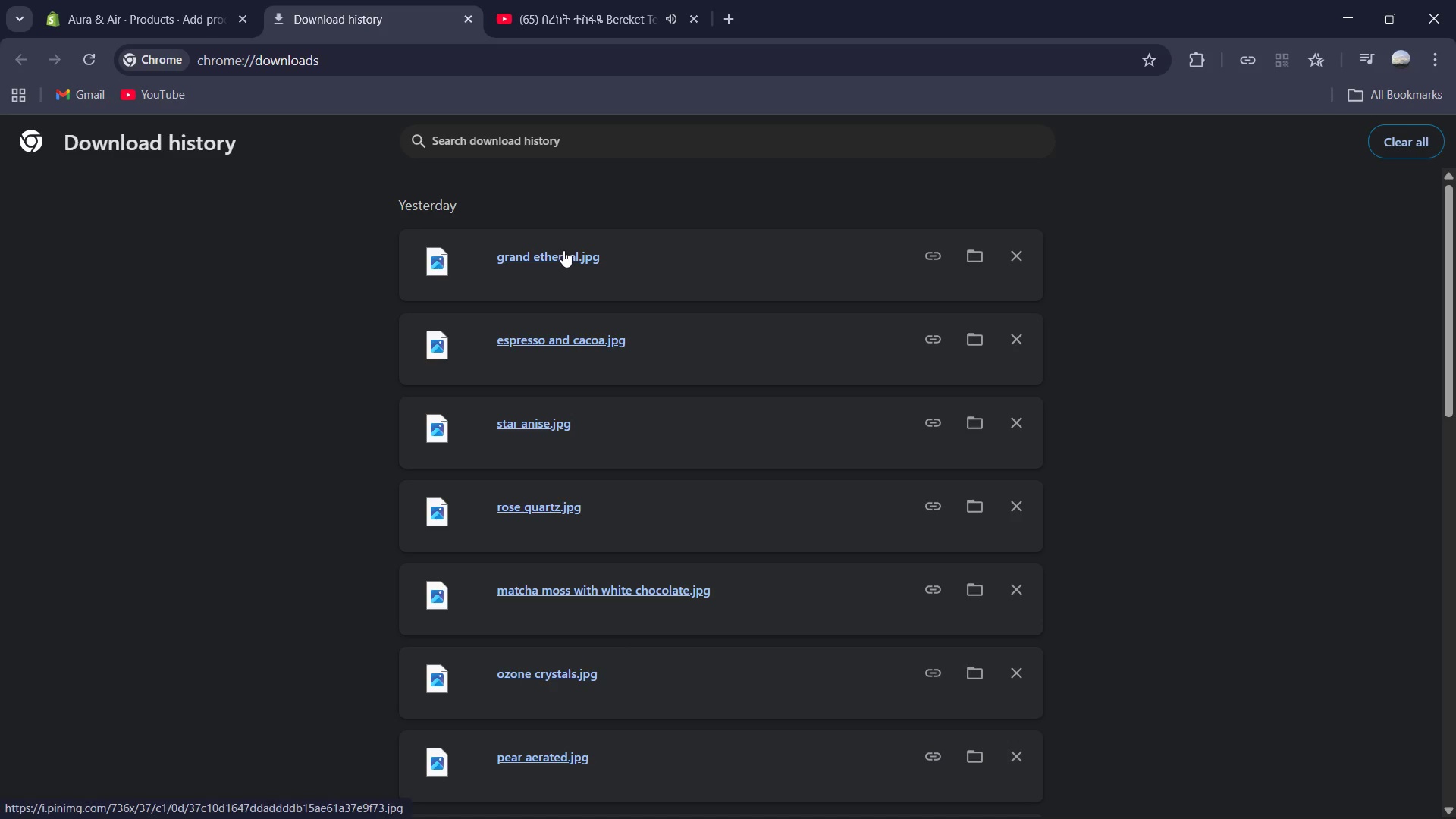 
left_click_drag(start_coordinate=[558, 253], to_coordinate=[560, 482])
 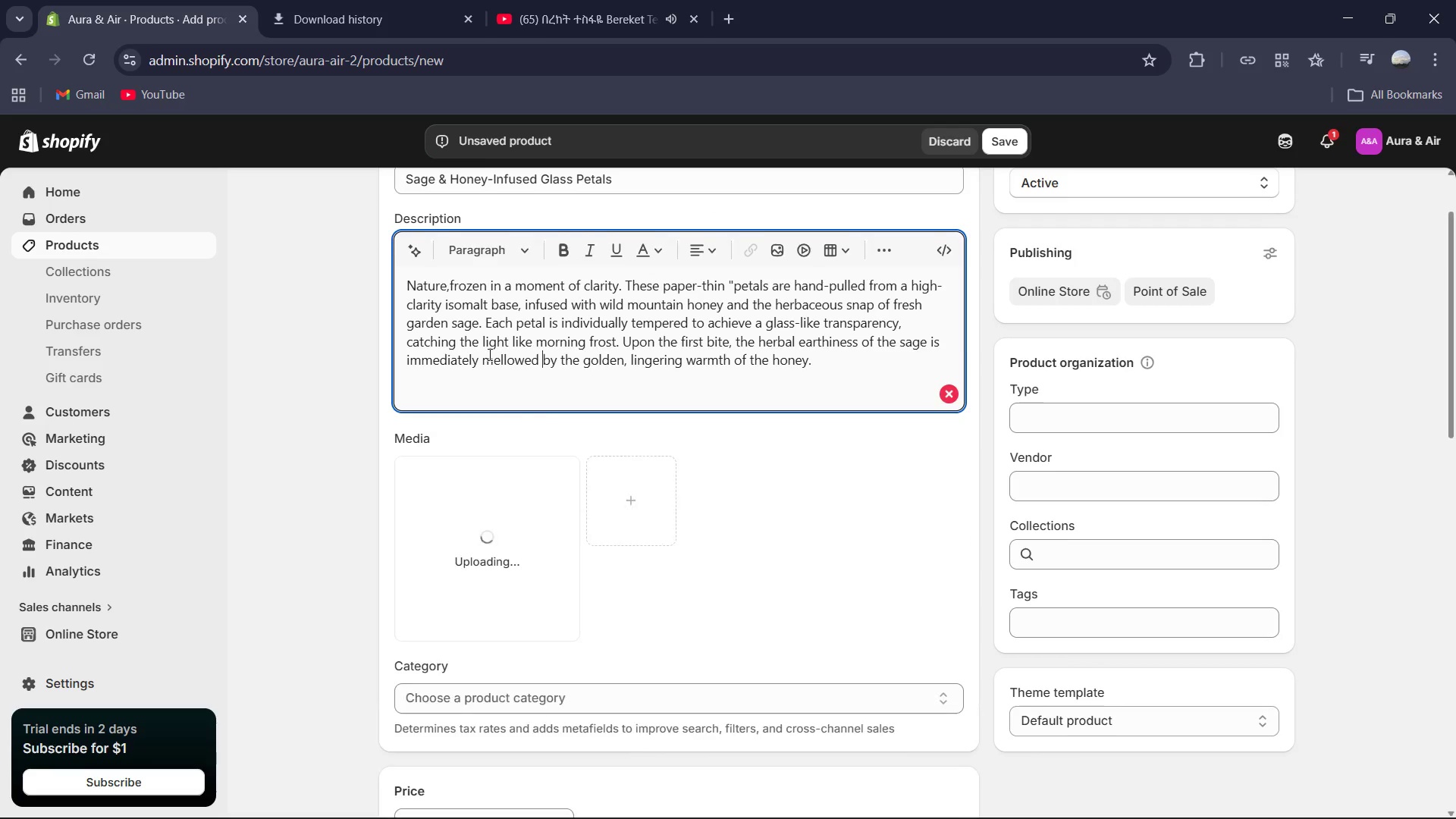 
scroll: coordinate [488, 353], scroll_direction: up, amount: 1.0
 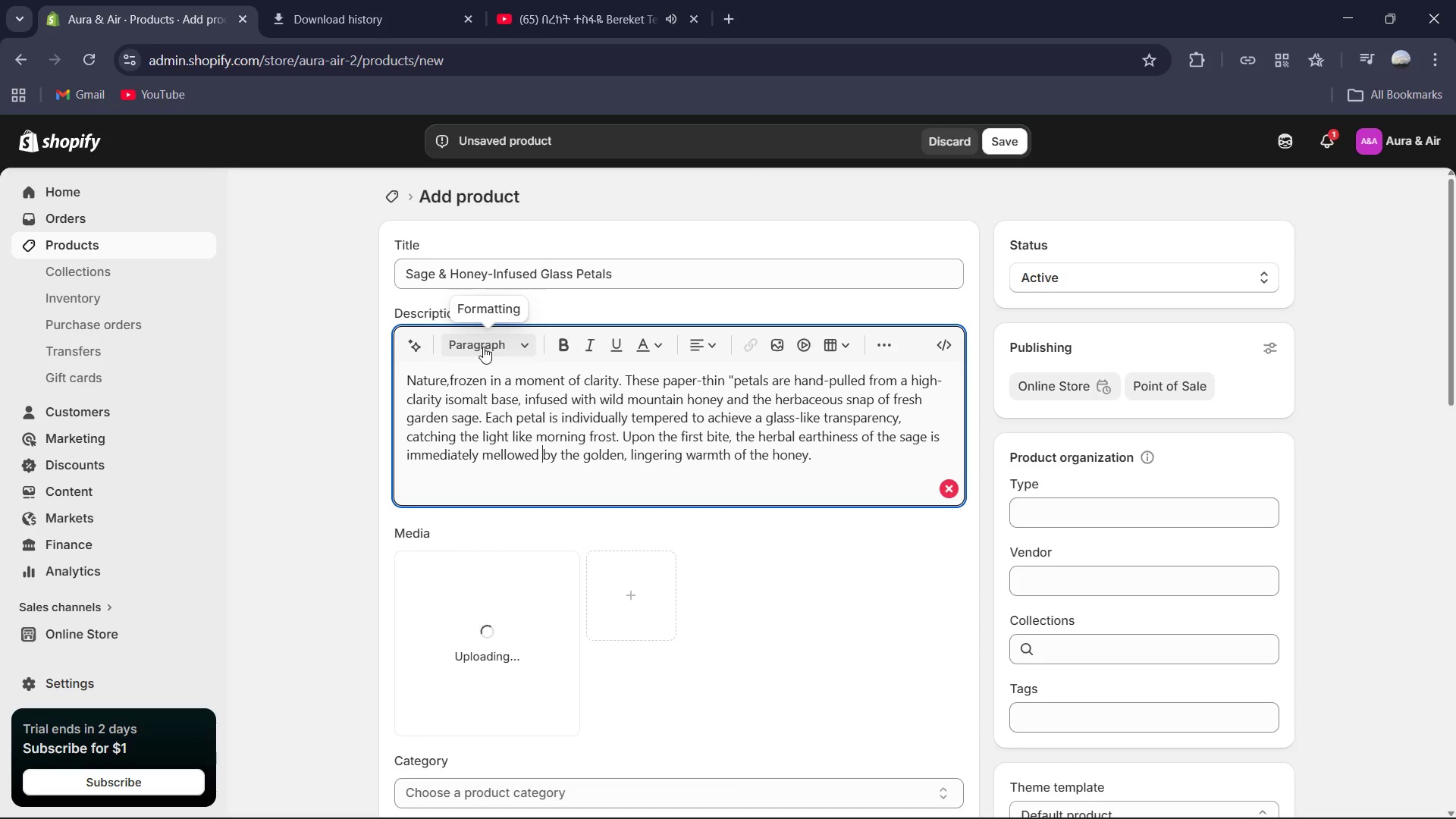 
wait(7.6)
 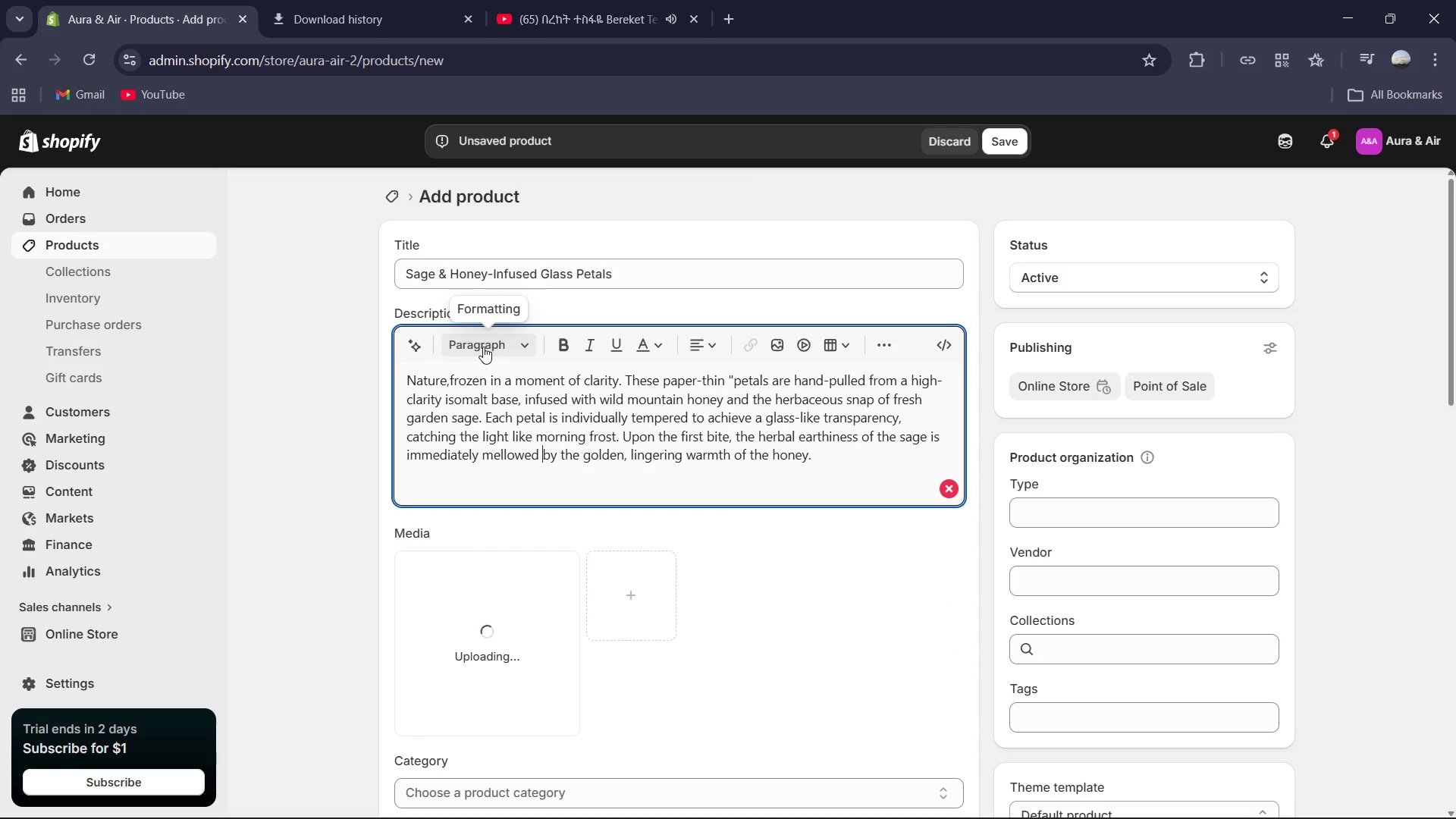 
left_click([1312, 799])
 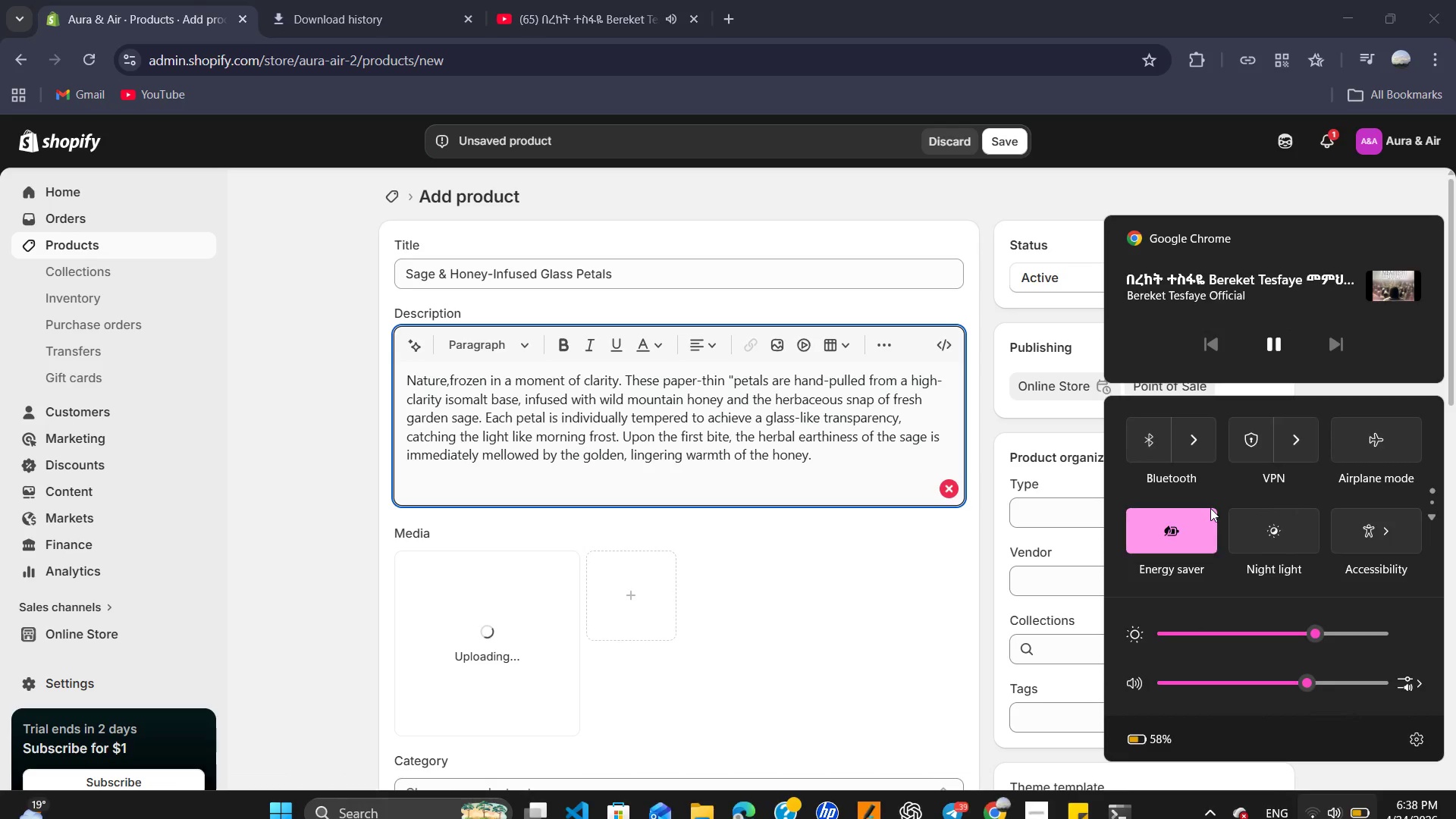 
scroll: coordinate [1210, 503], scroll_direction: down, amount: 2.0
 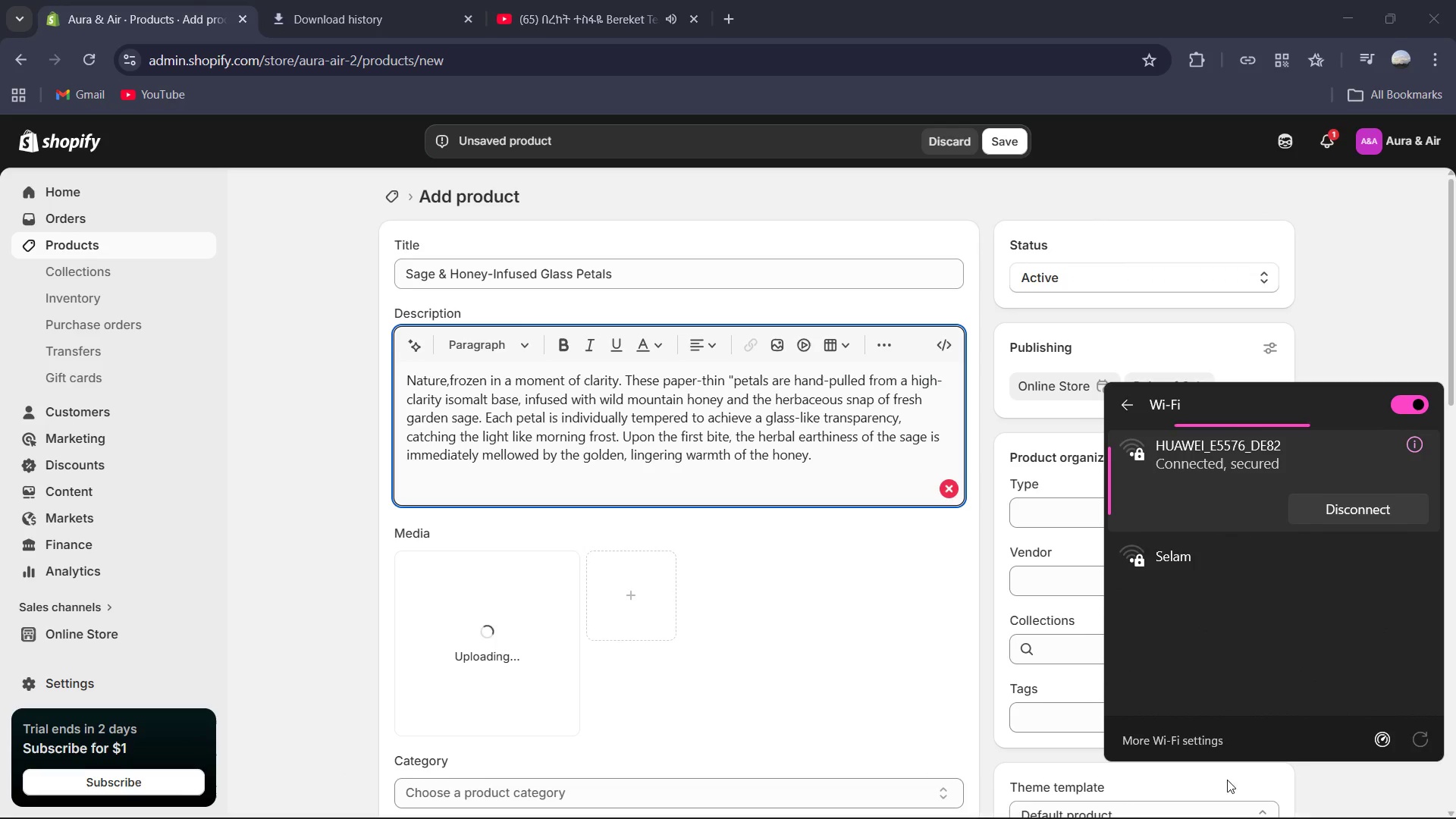 
left_click([1018, 799])
 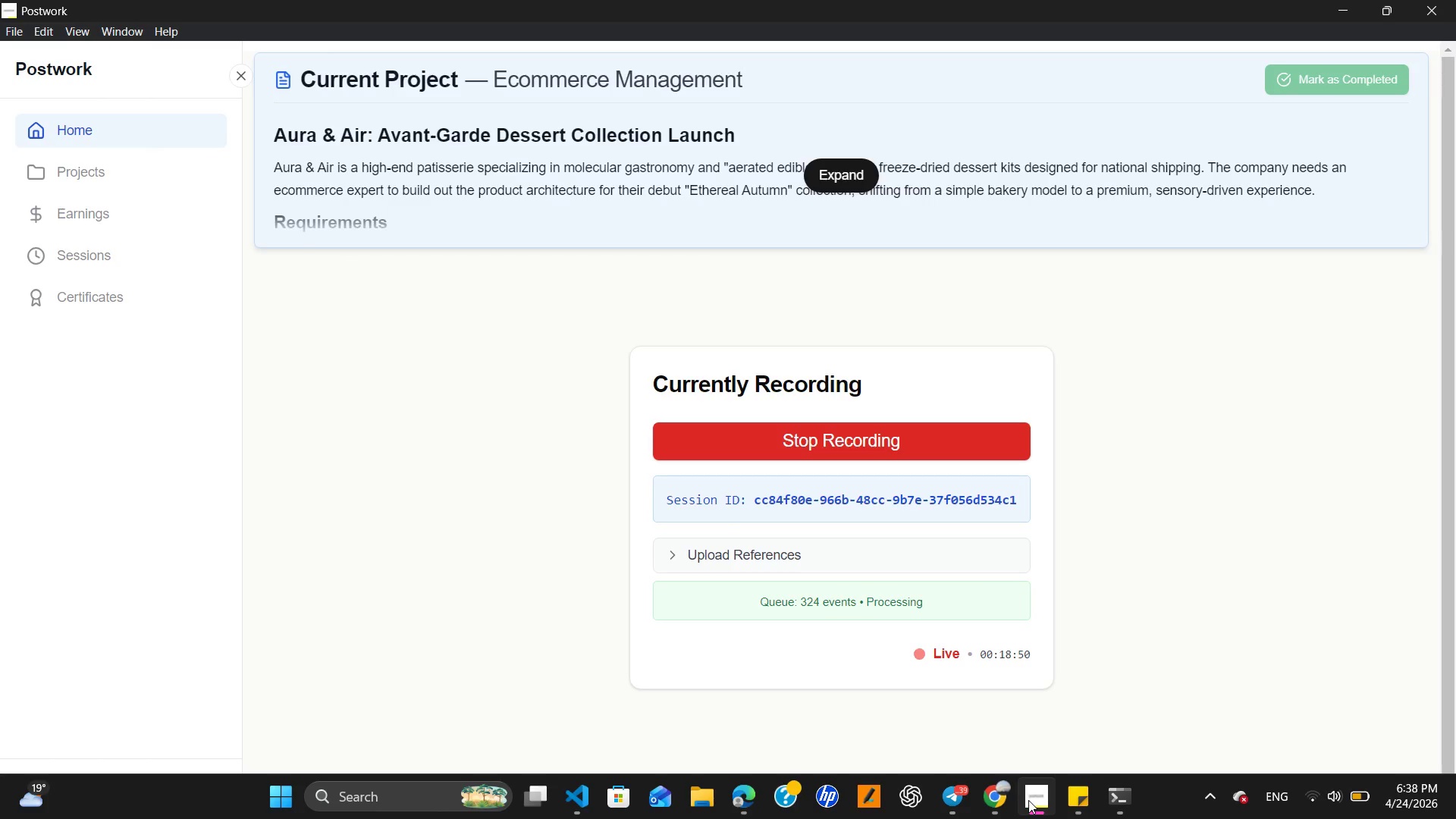 
wait(17.94)
 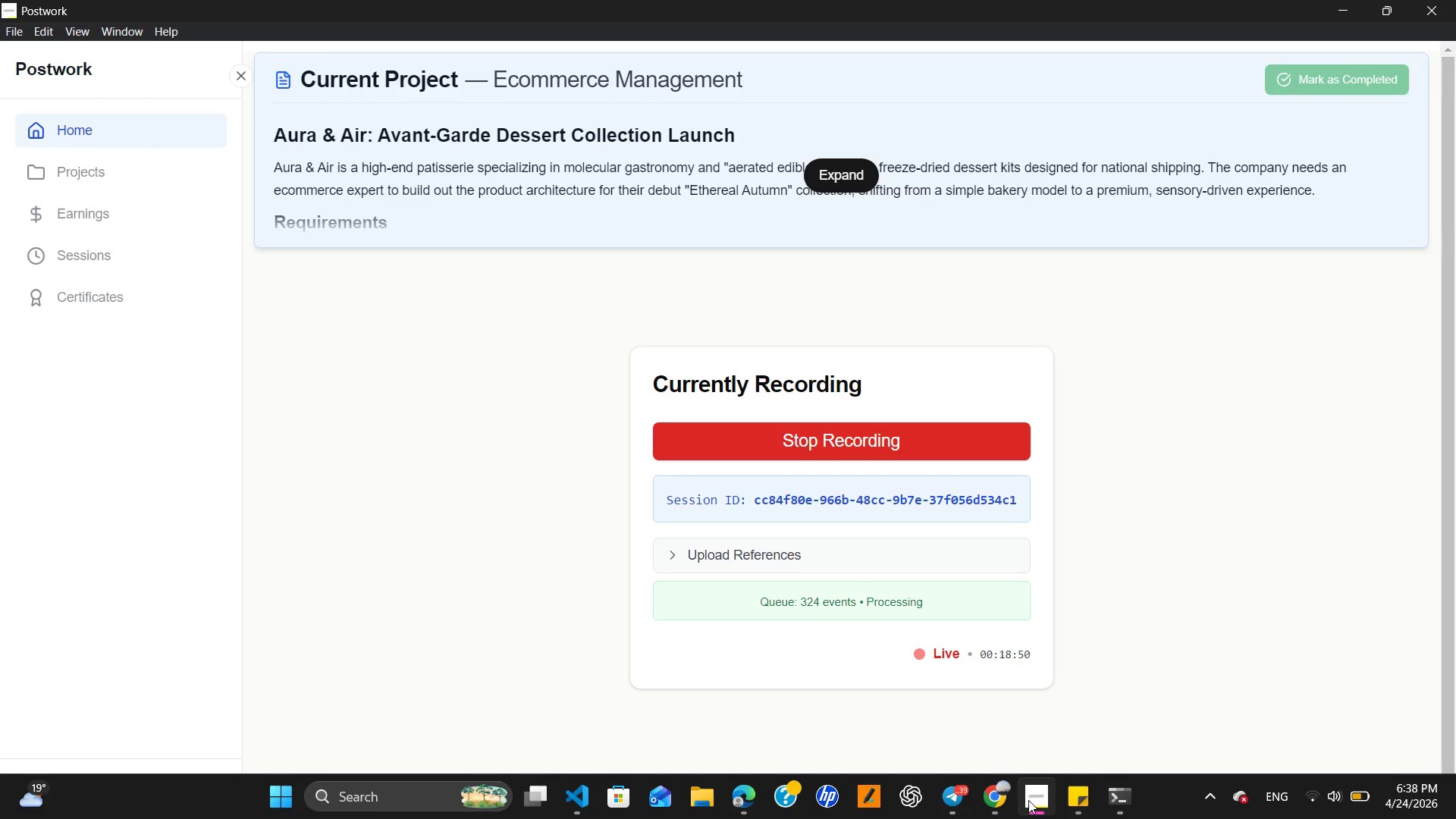 
left_click([1308, 791])
 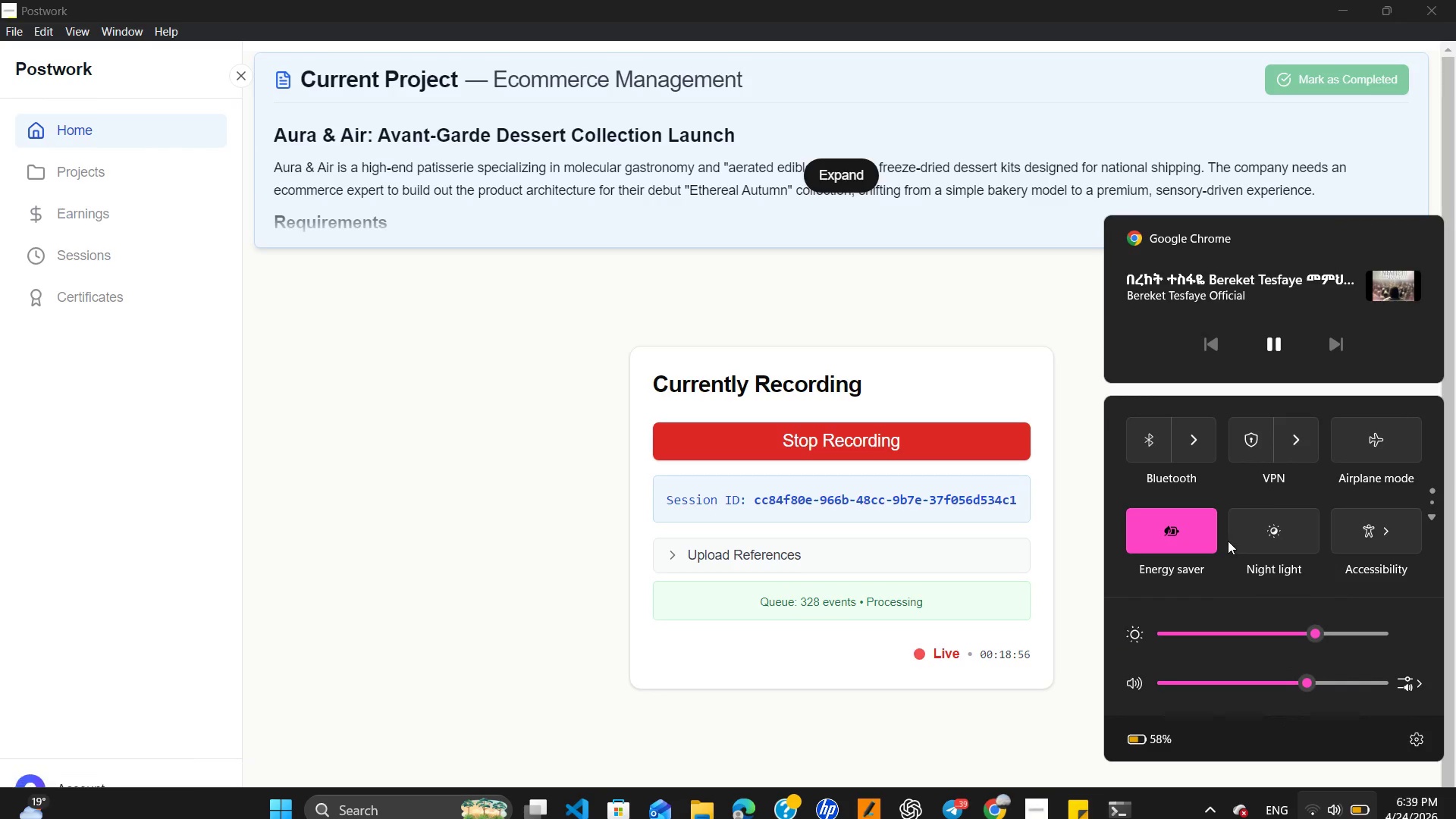 
scroll: coordinate [1228, 541], scroll_direction: down, amount: 3.0
 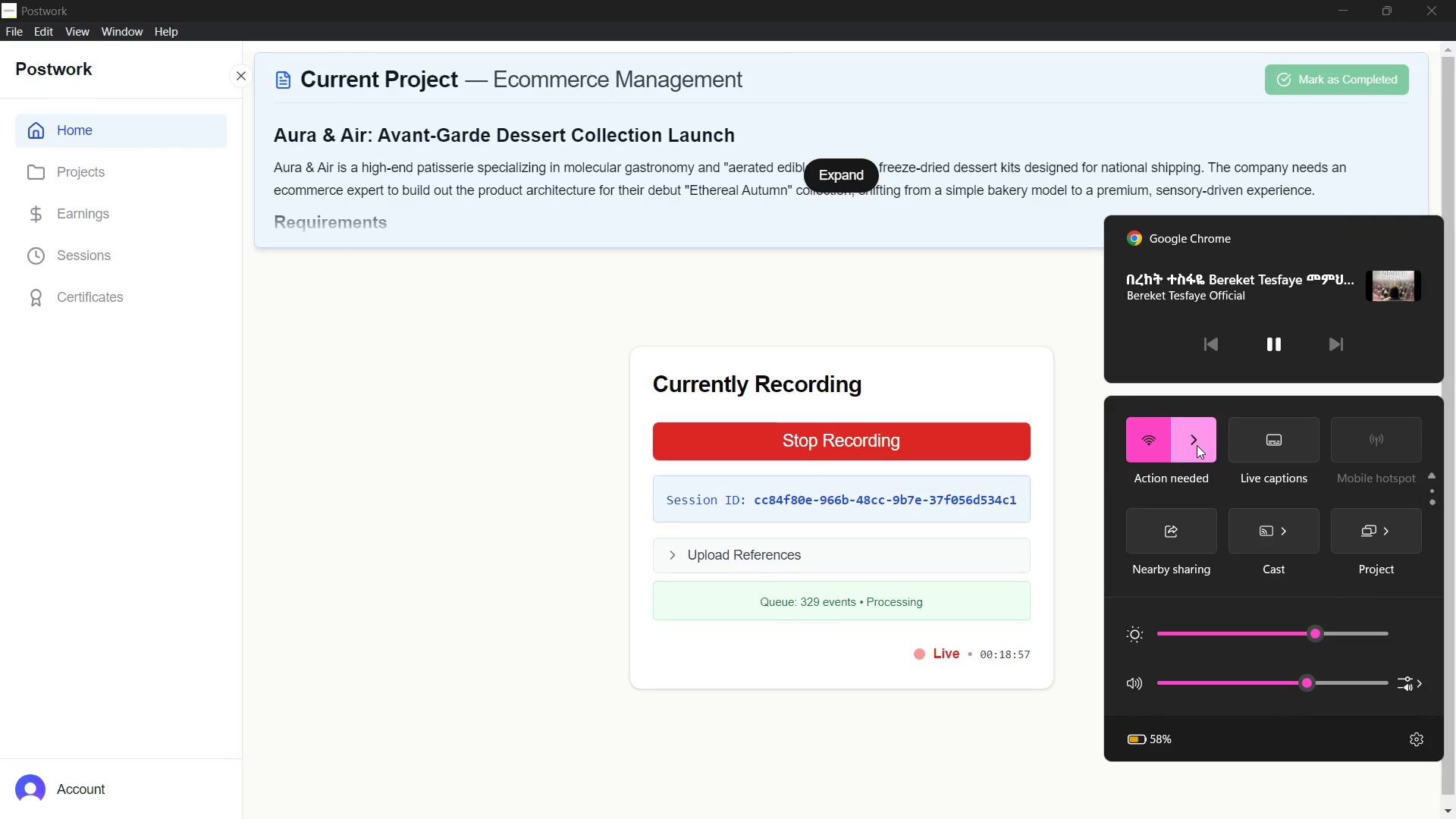 
left_click([1197, 445])
 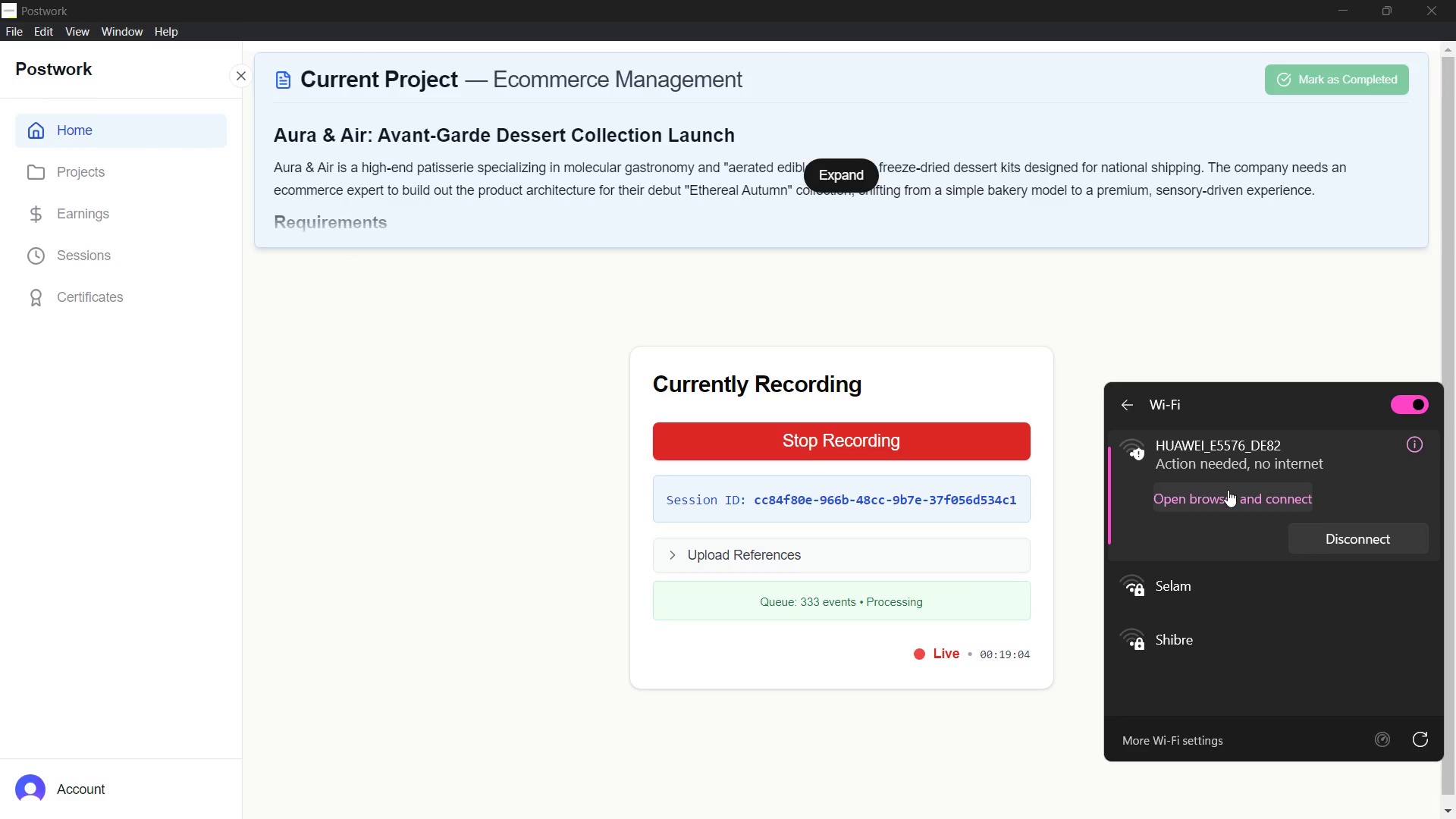 
wait(11.7)
 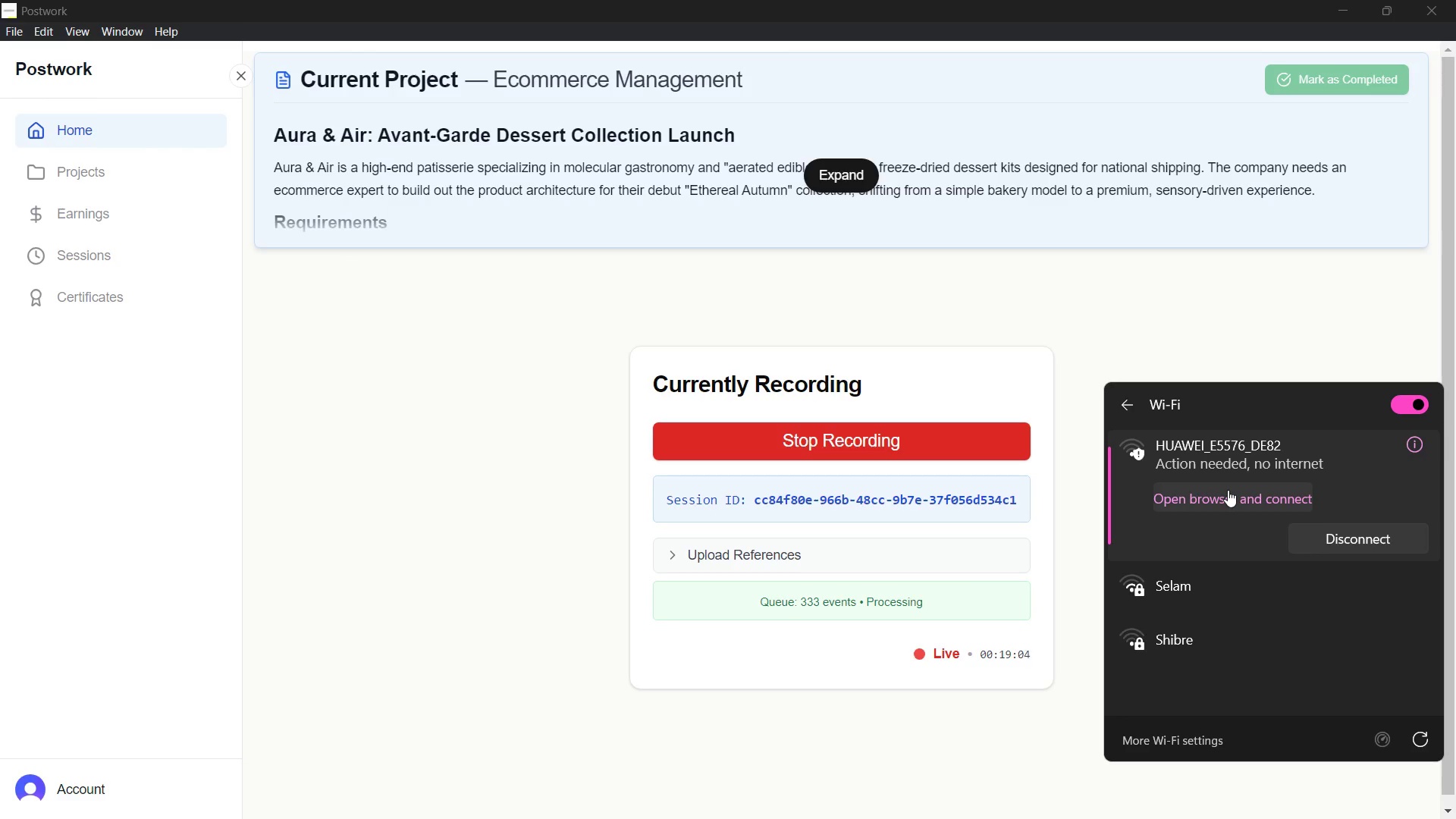 
left_click([1425, 742])
 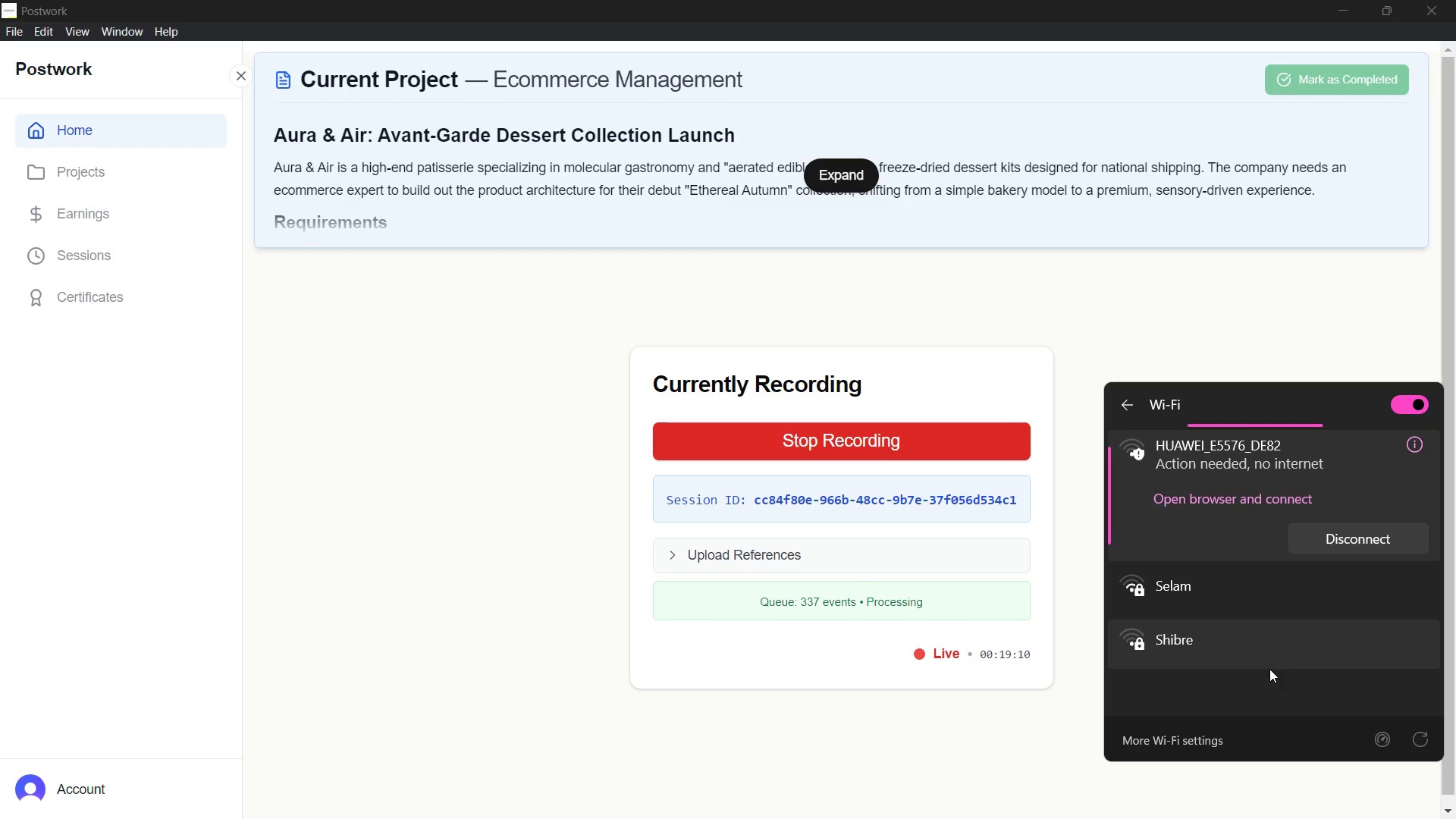 
scroll: coordinate [1269, 669], scroll_direction: down, amount: 2.0
 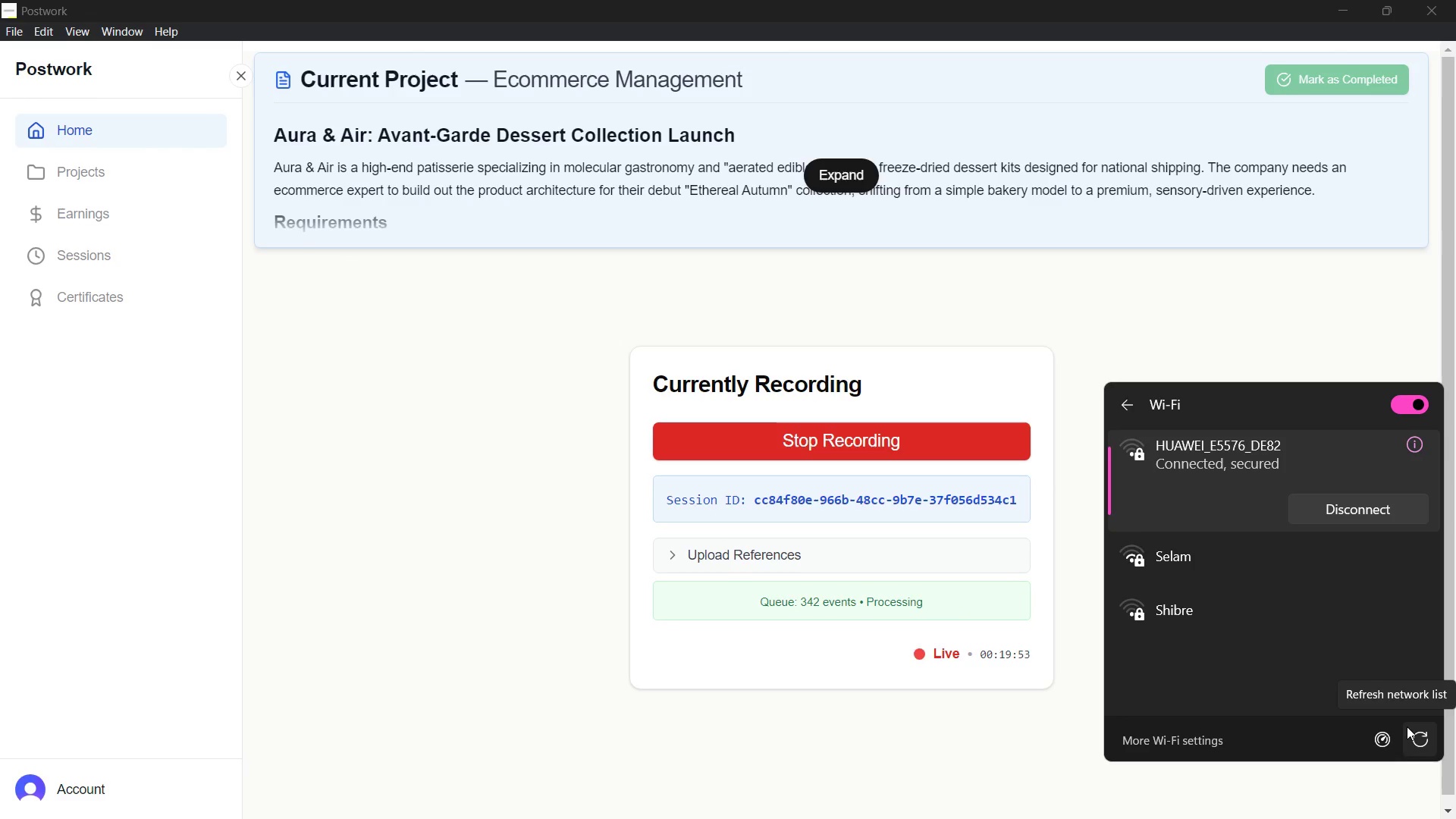 
wait(47.89)
 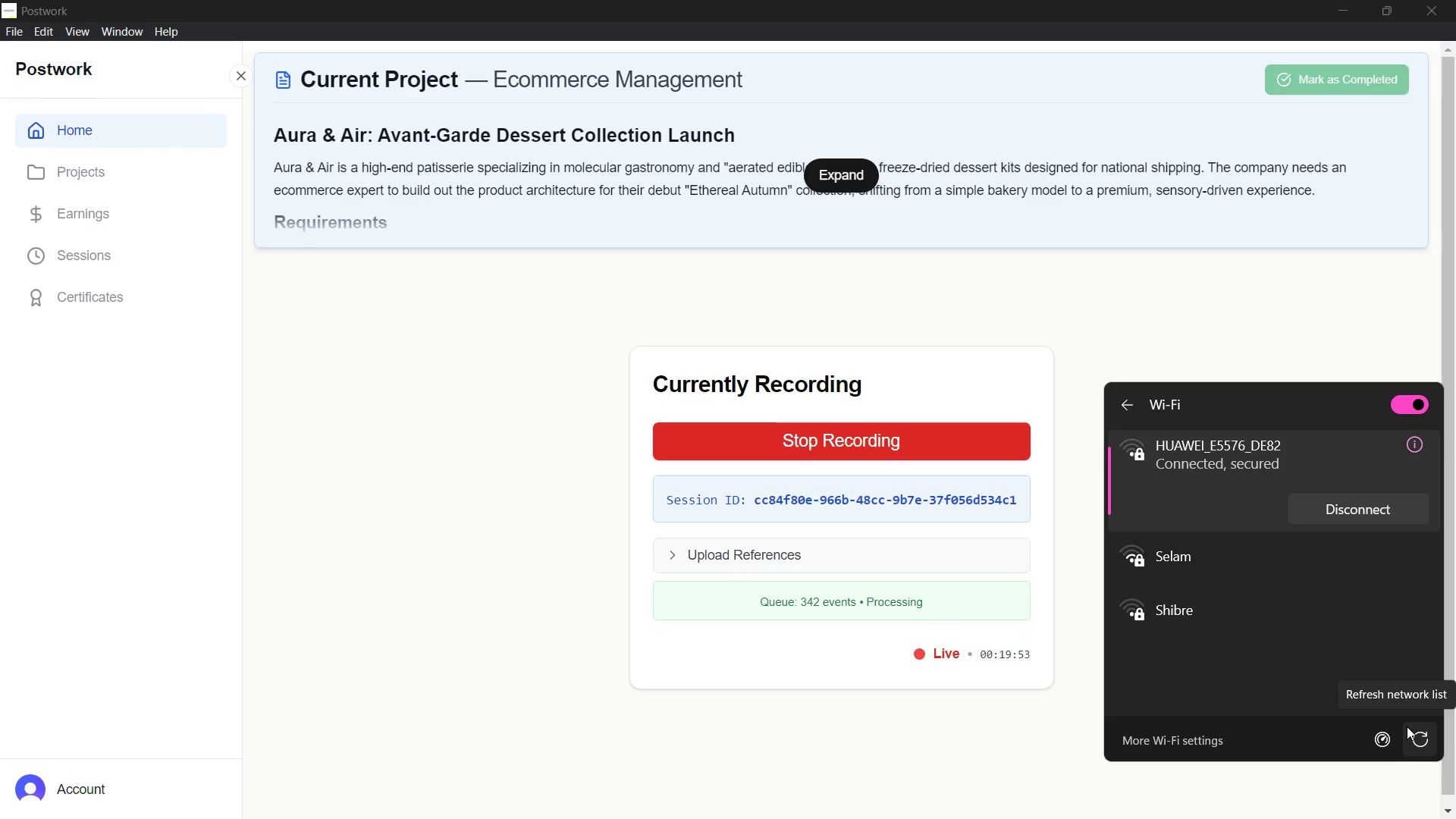 
left_click([1417, 743])
 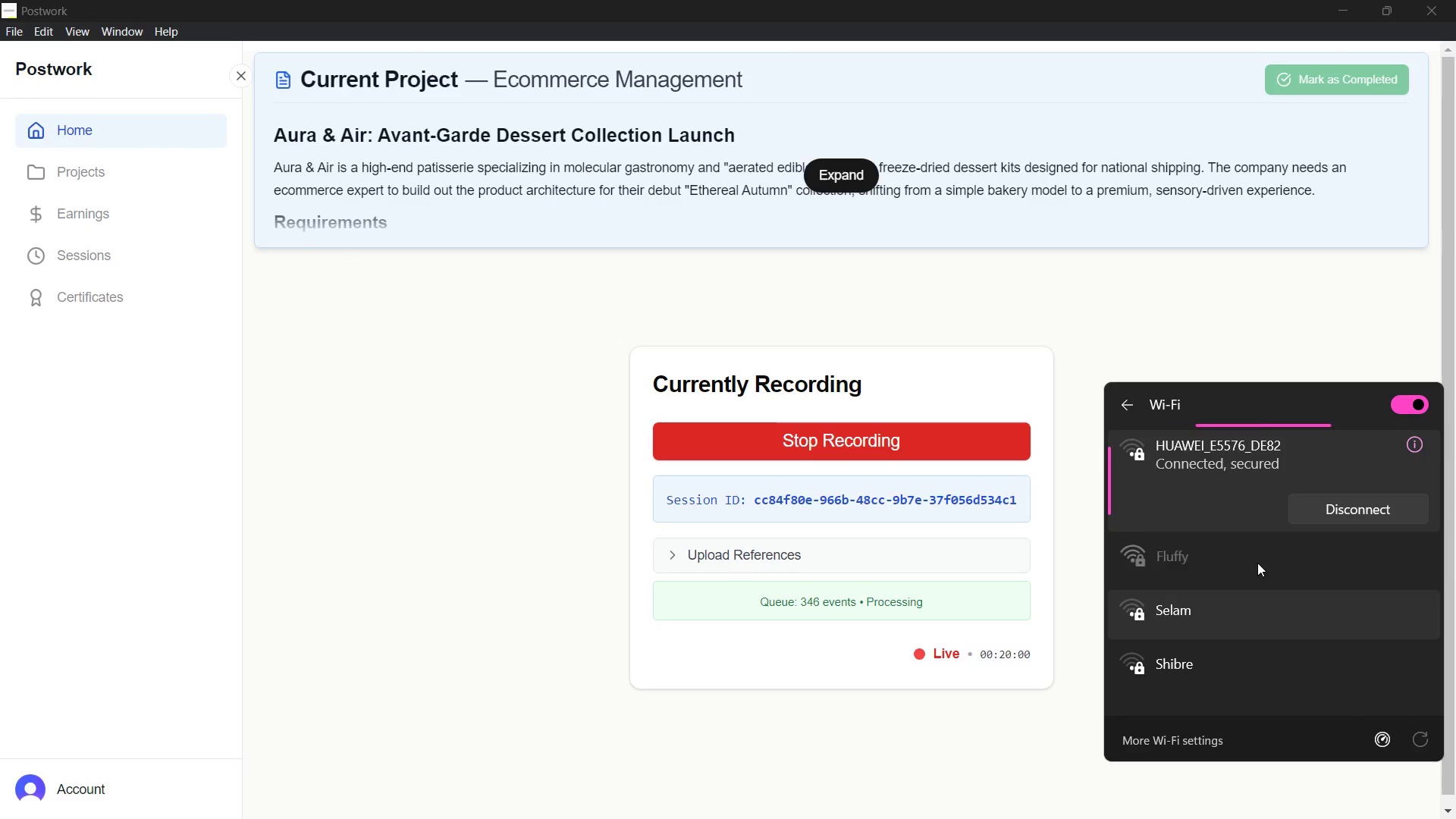 
left_click([1264, 562])
 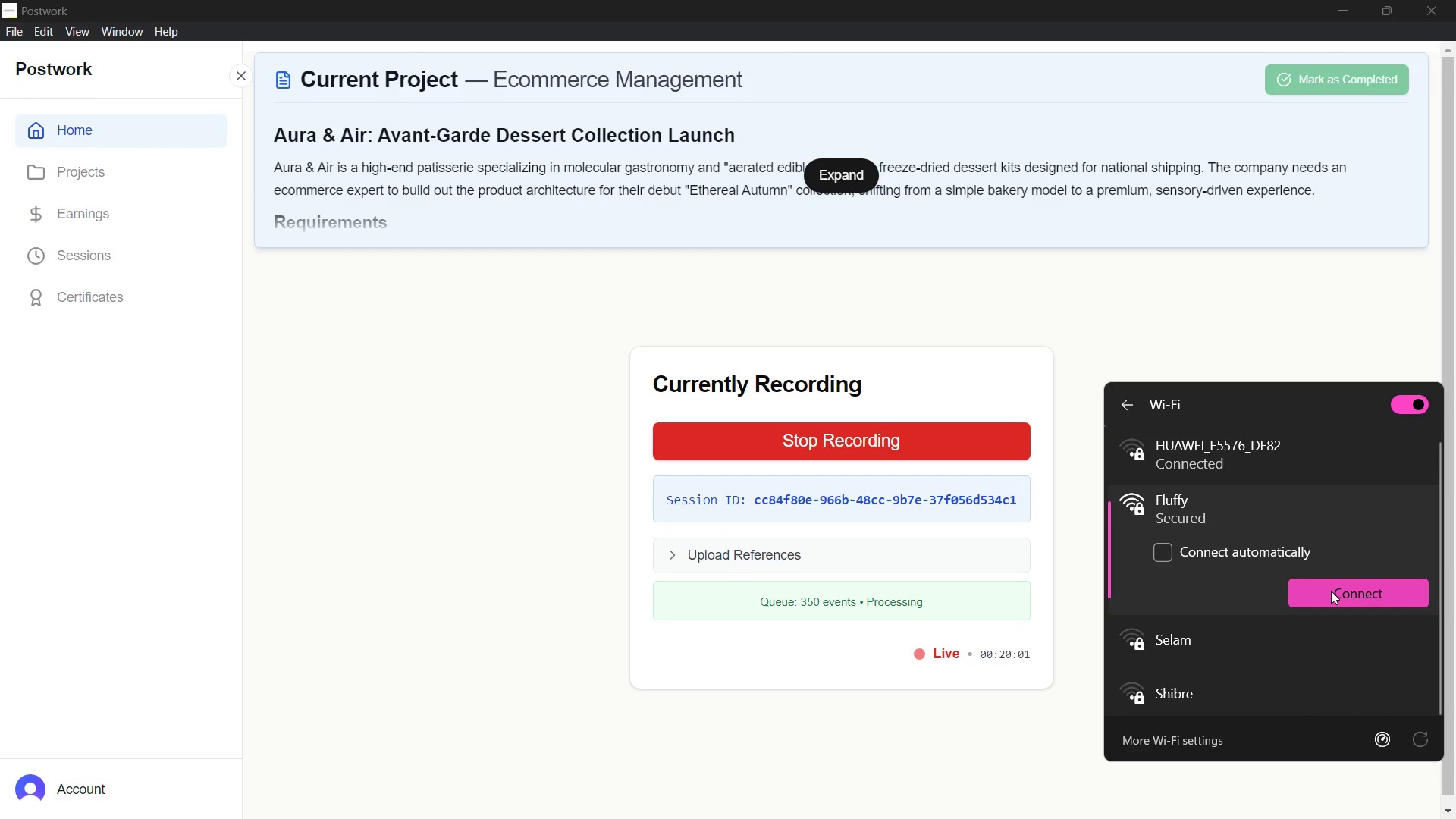 
left_click([1331, 591])
 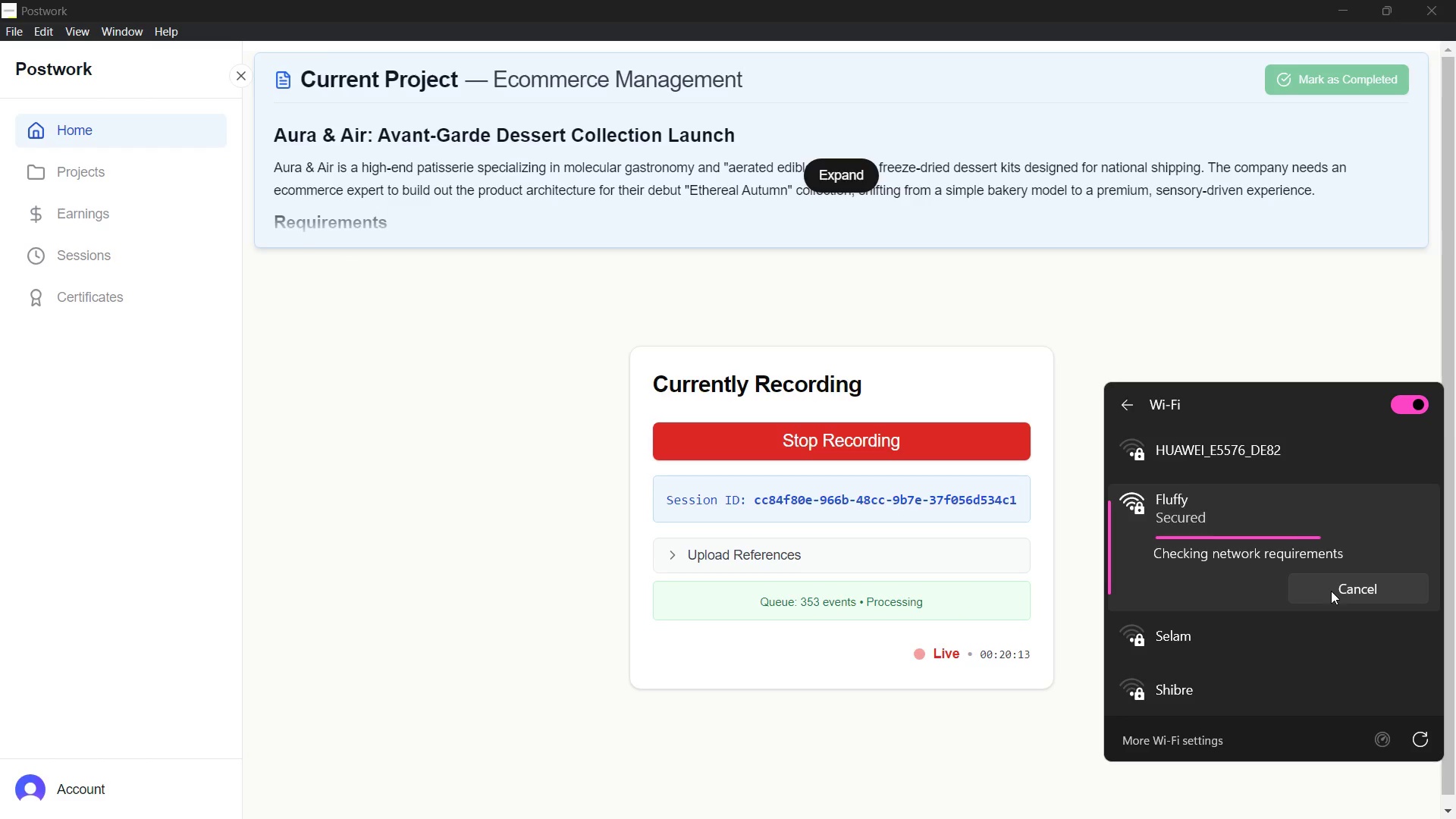 
wait(16.46)
 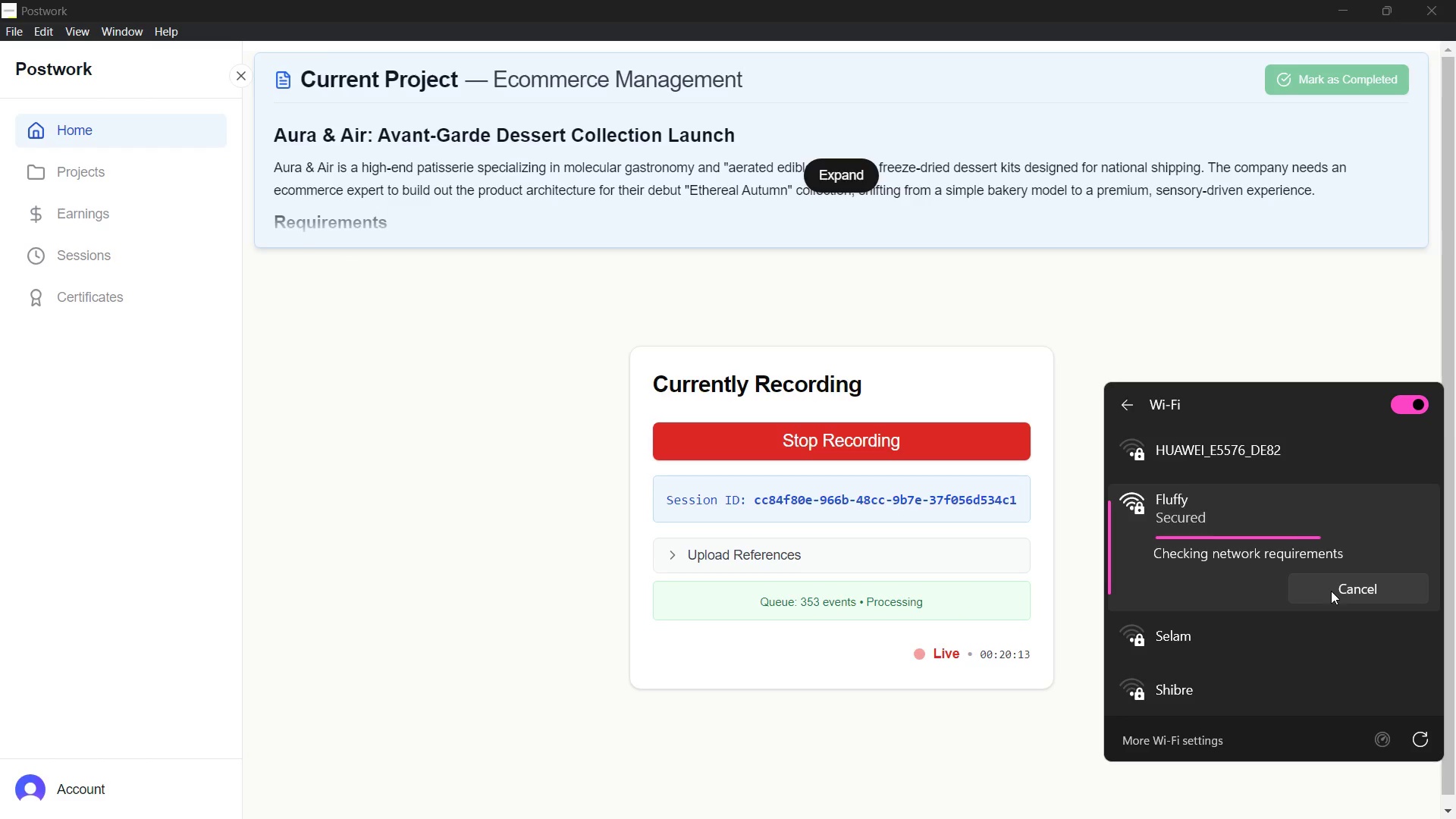 
mouse_move([1017, 802])
 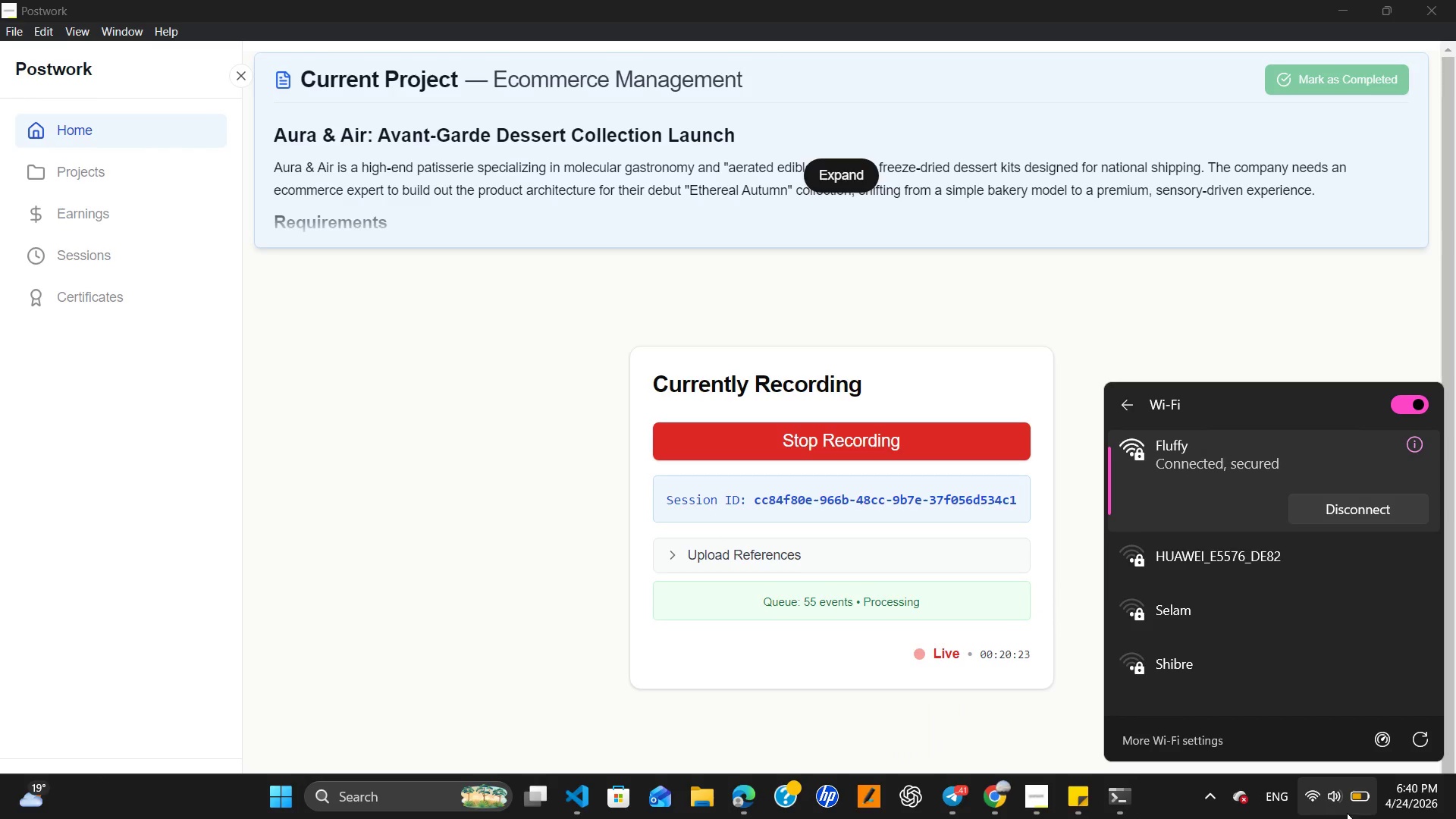 
left_click([993, 794])
 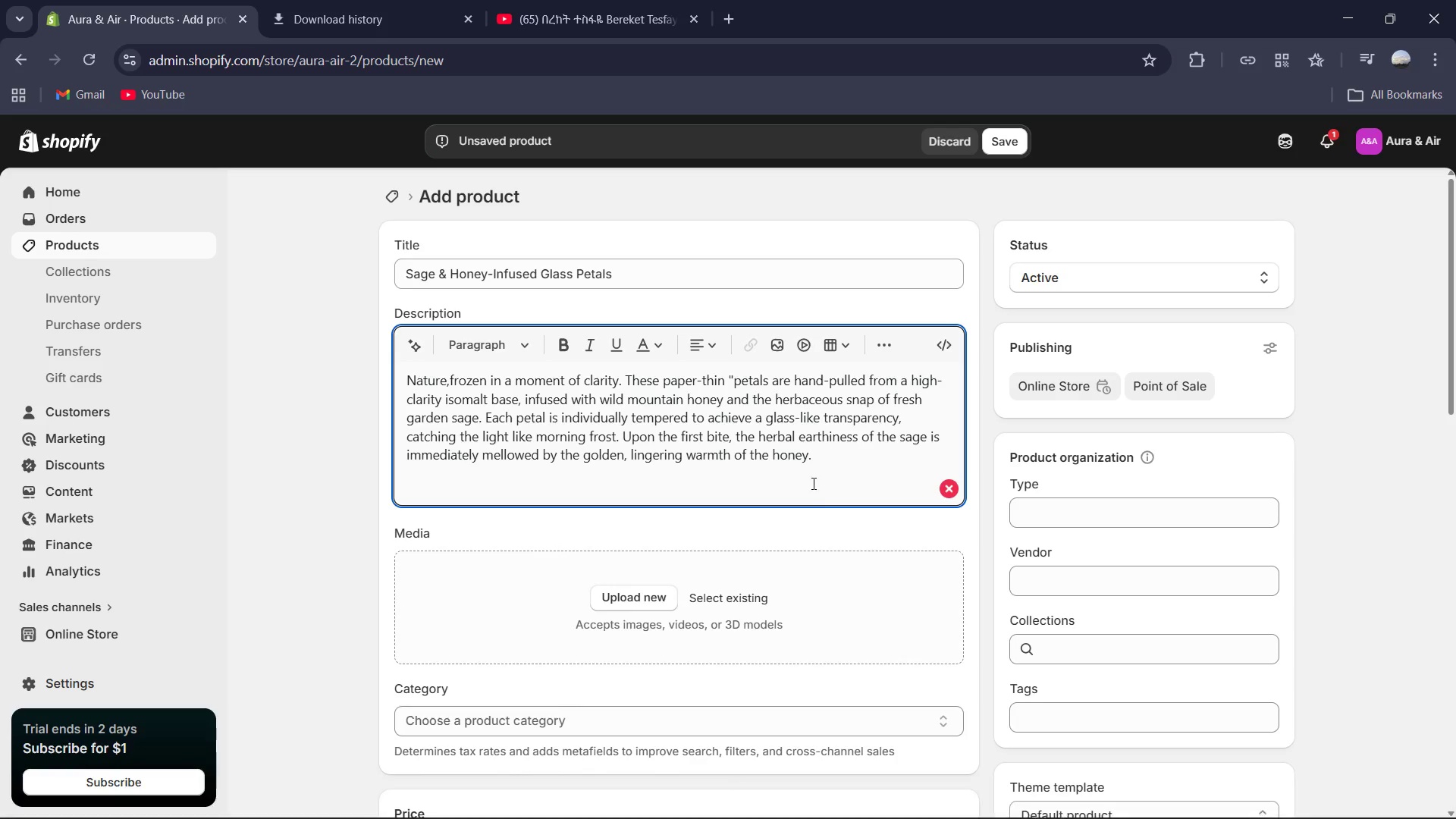 
left_click([806, 459])
 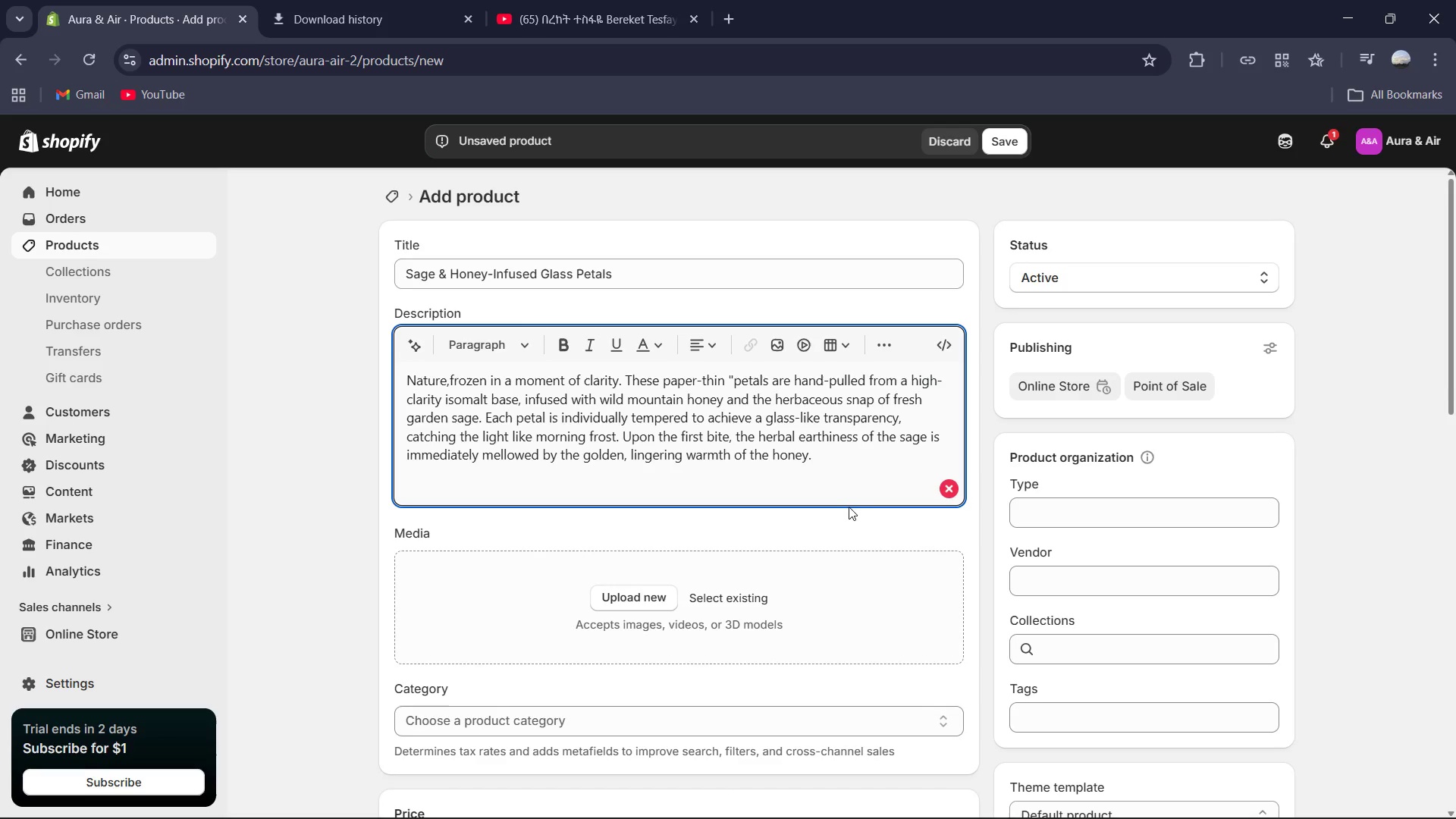 
key(Control+A)
 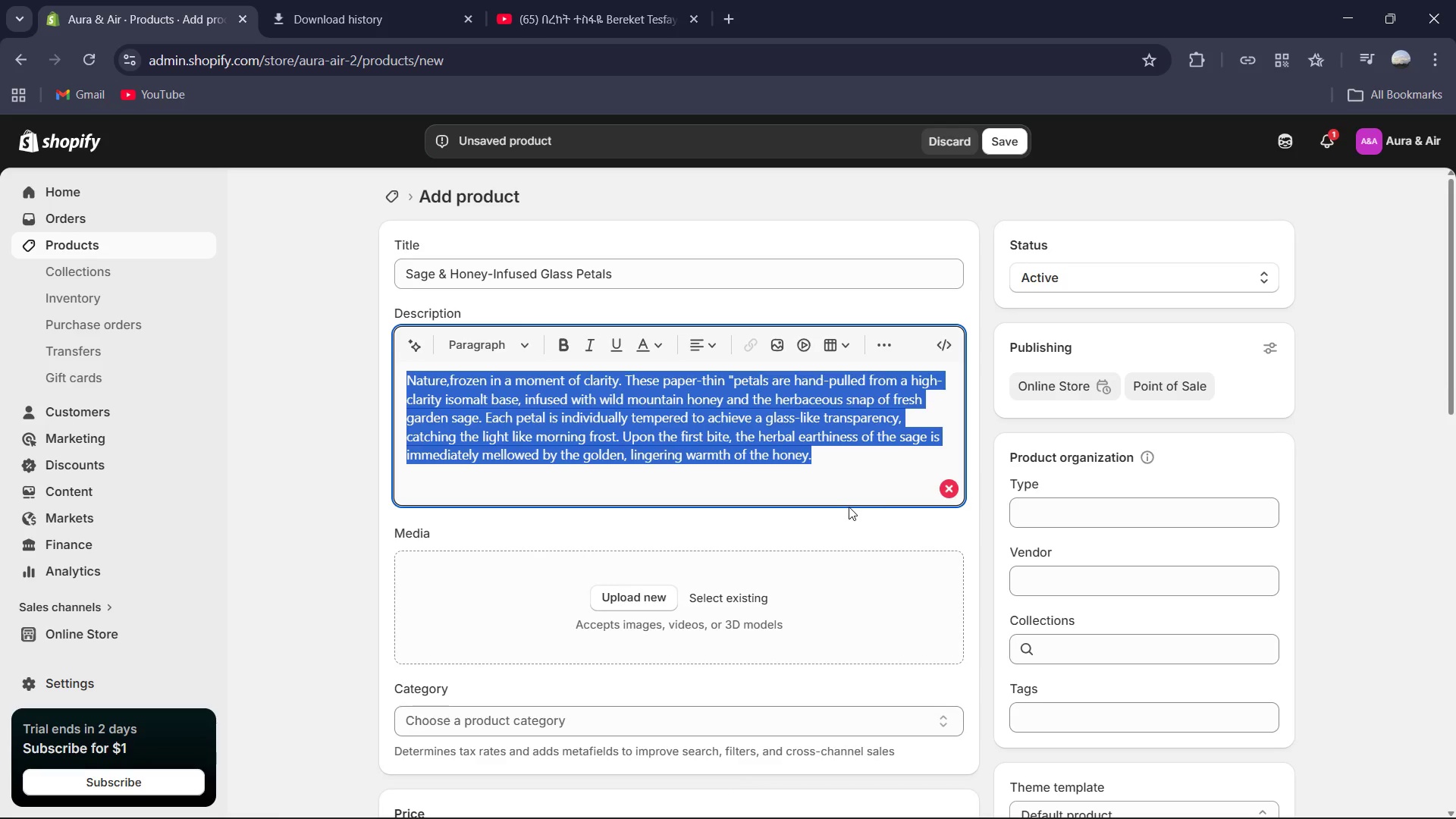 
key(Control+C)
 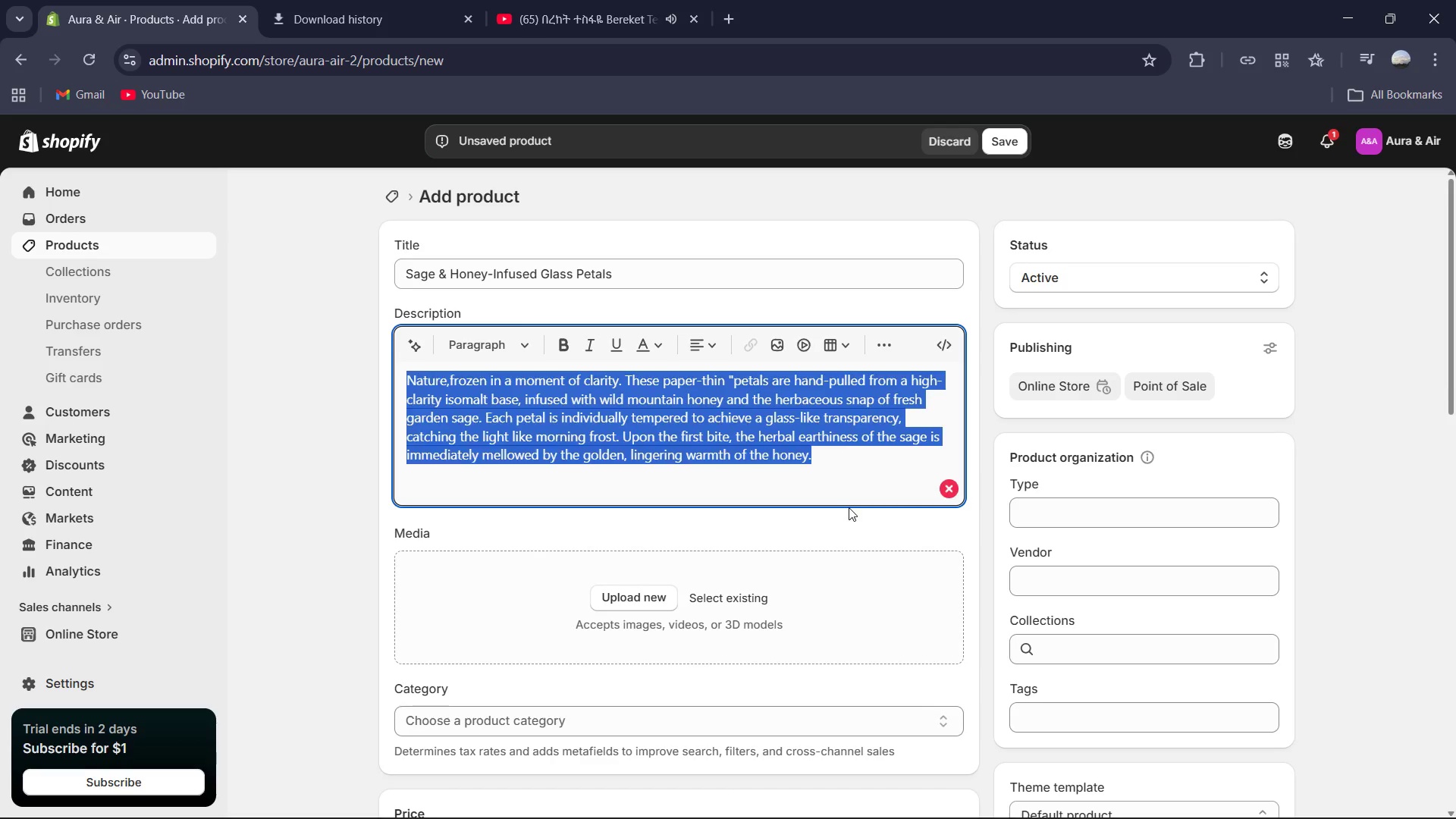 
key(Backspace)
 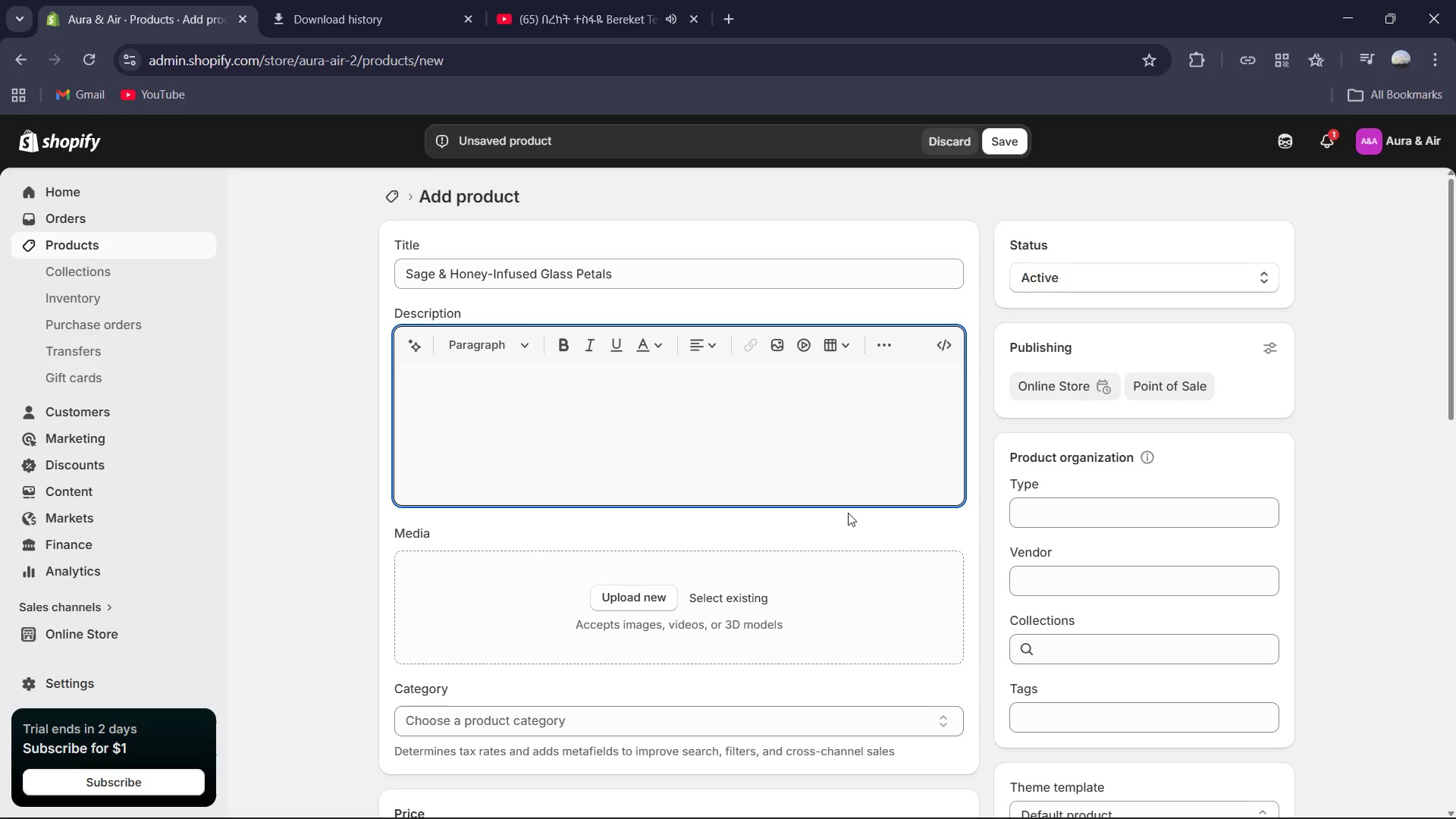 
key(Control+V)
 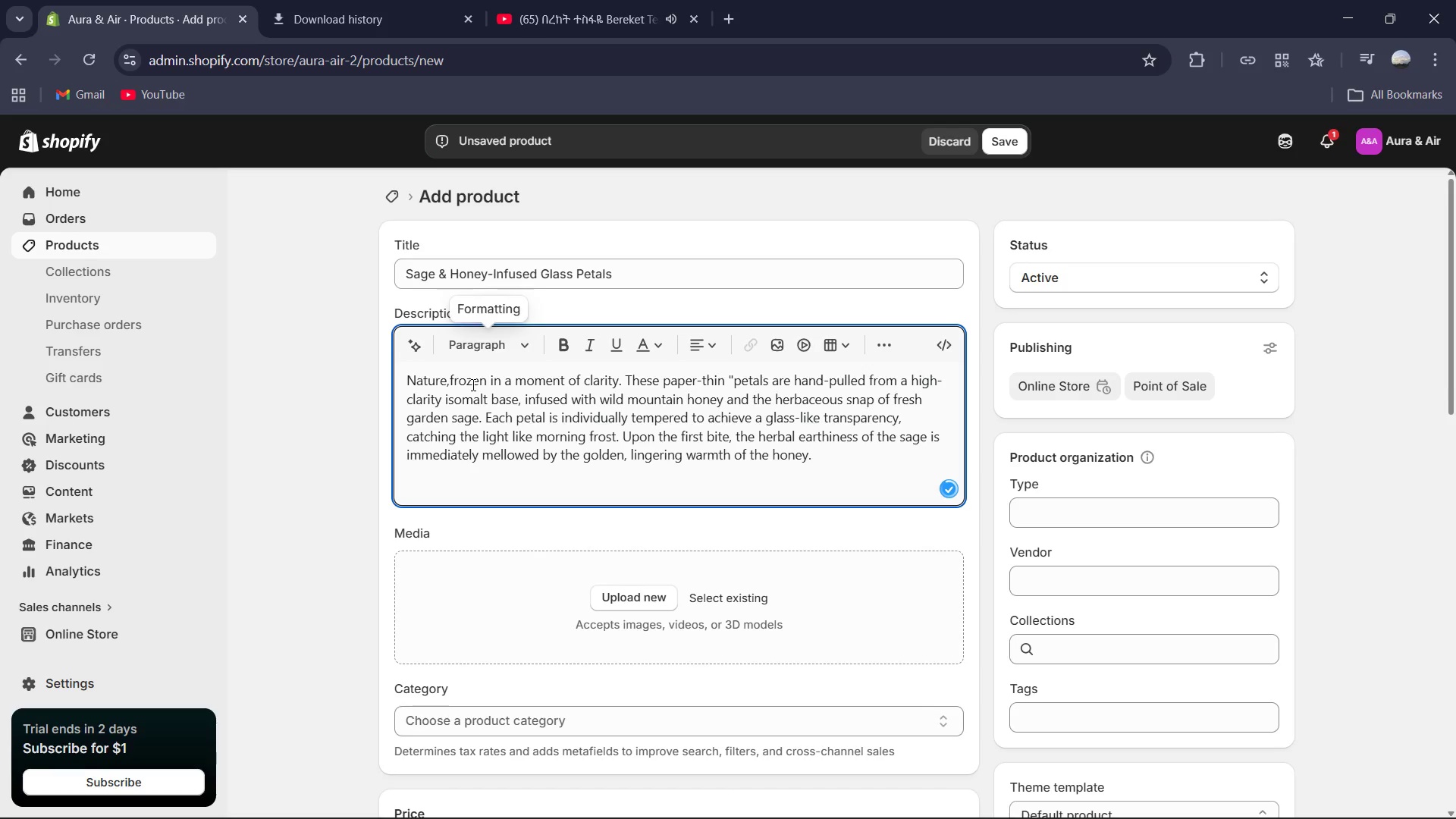 
left_click([449, 377])
 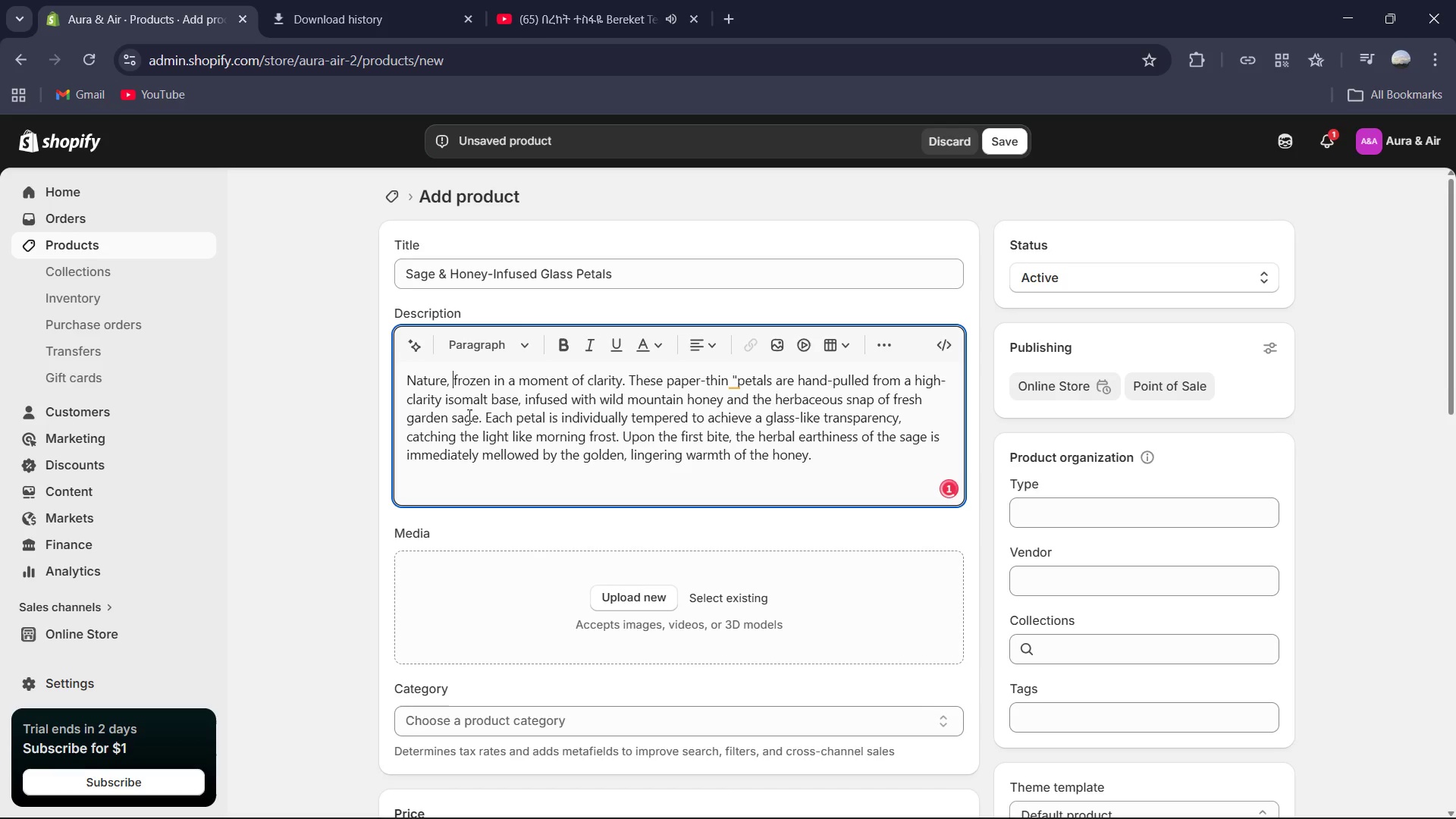 
key(Space)
 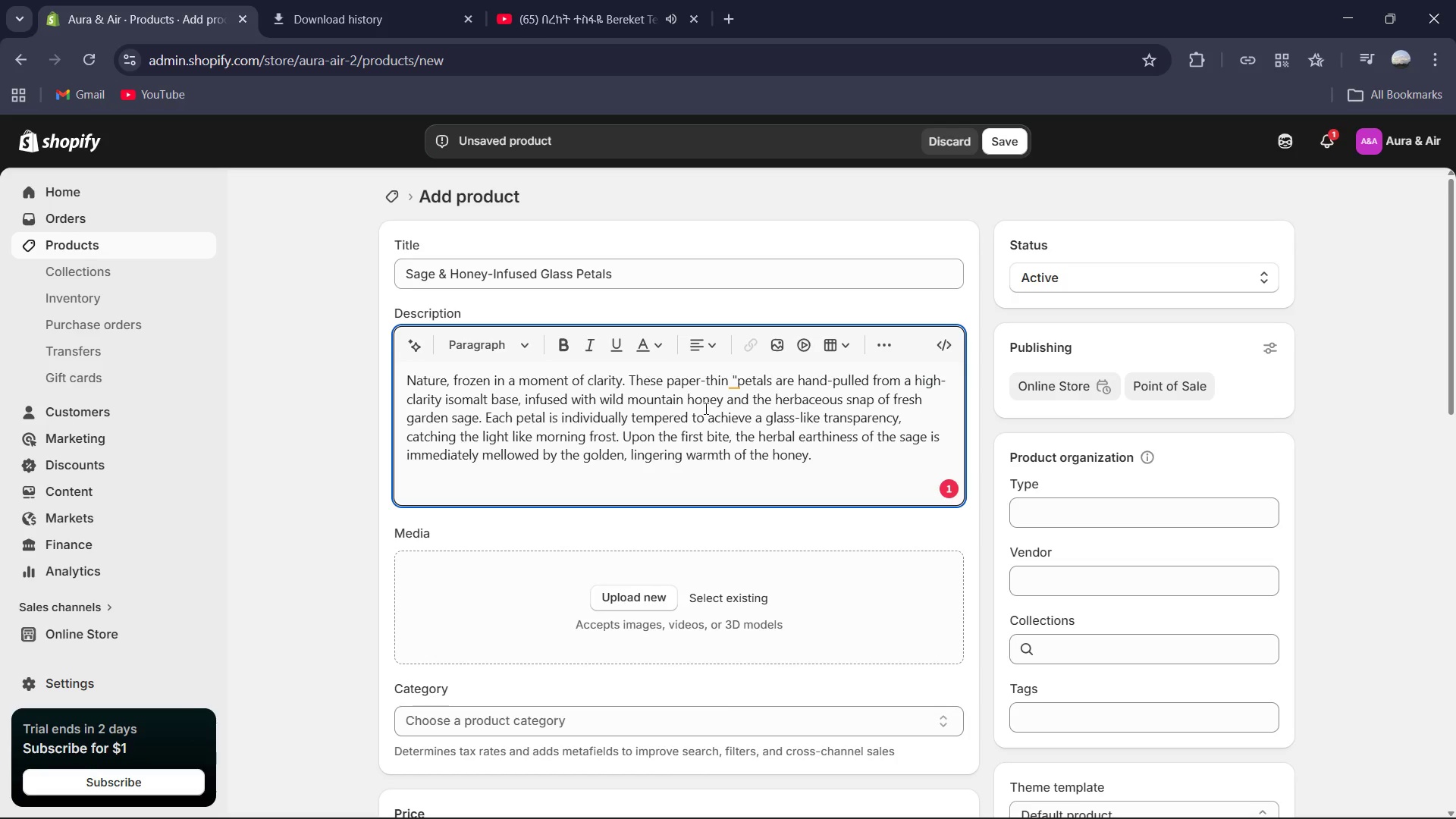 
wait(6.41)
 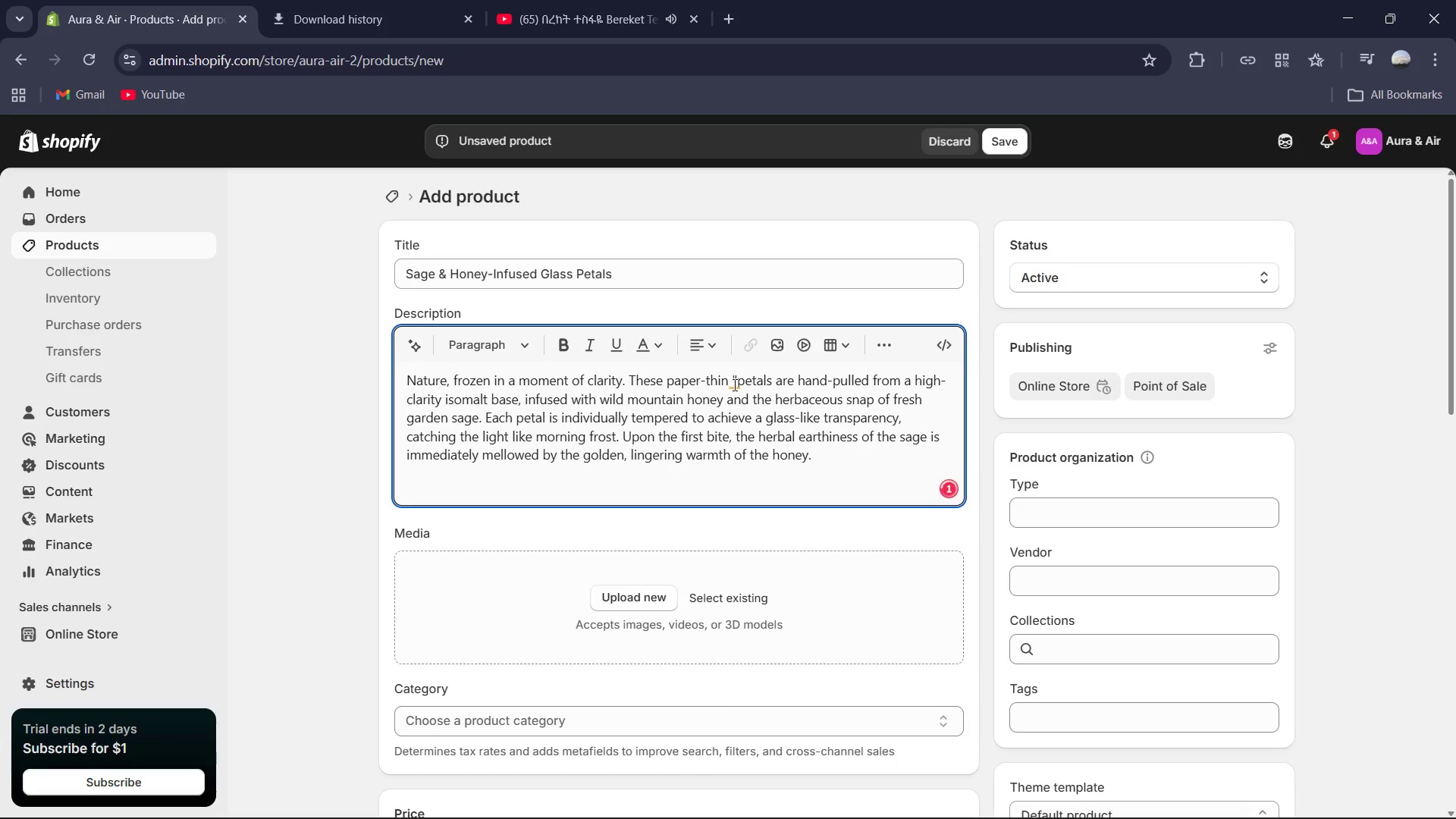 
left_click([770, 383])
 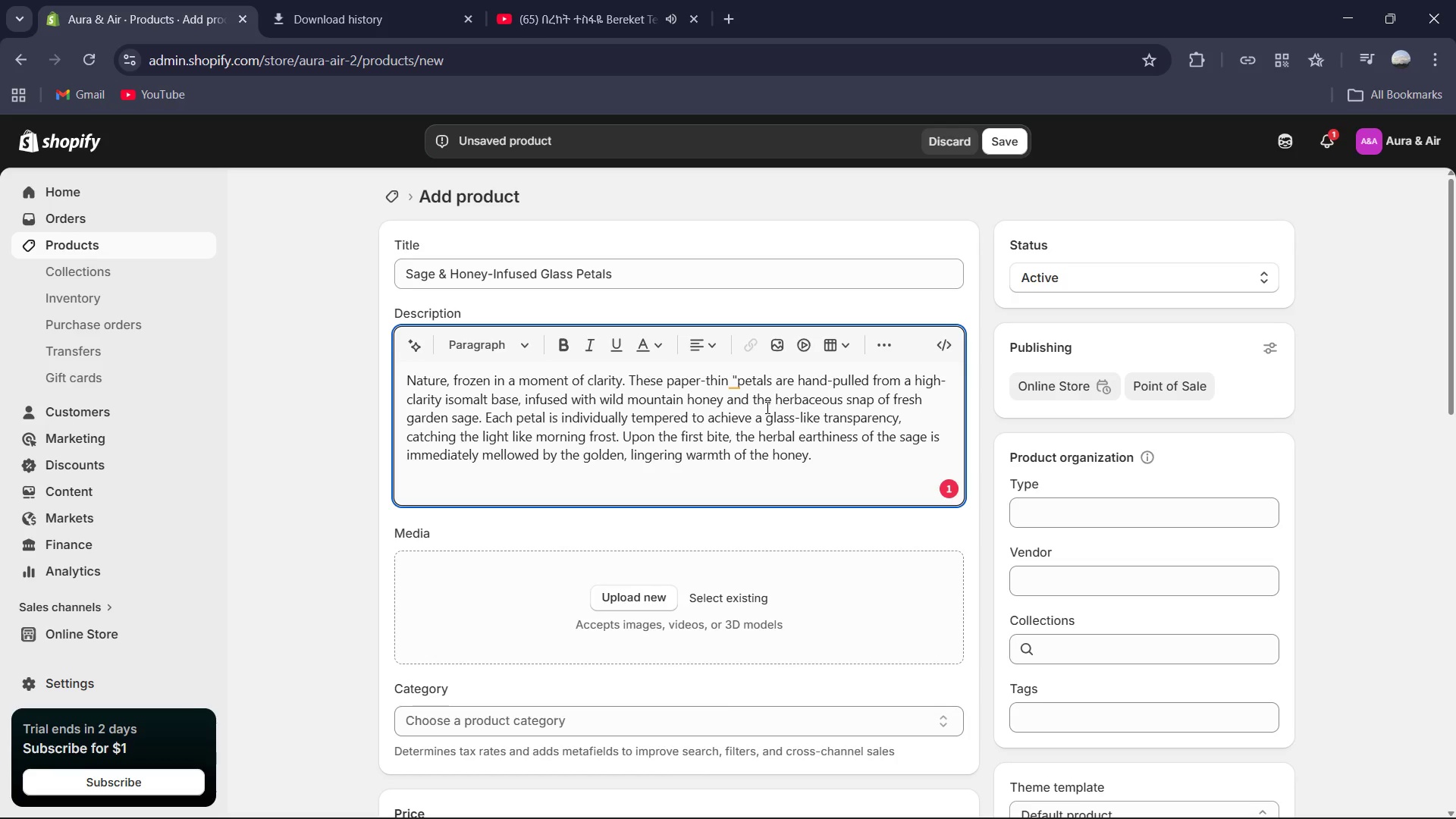 
key(Shift+ShiftRight)
 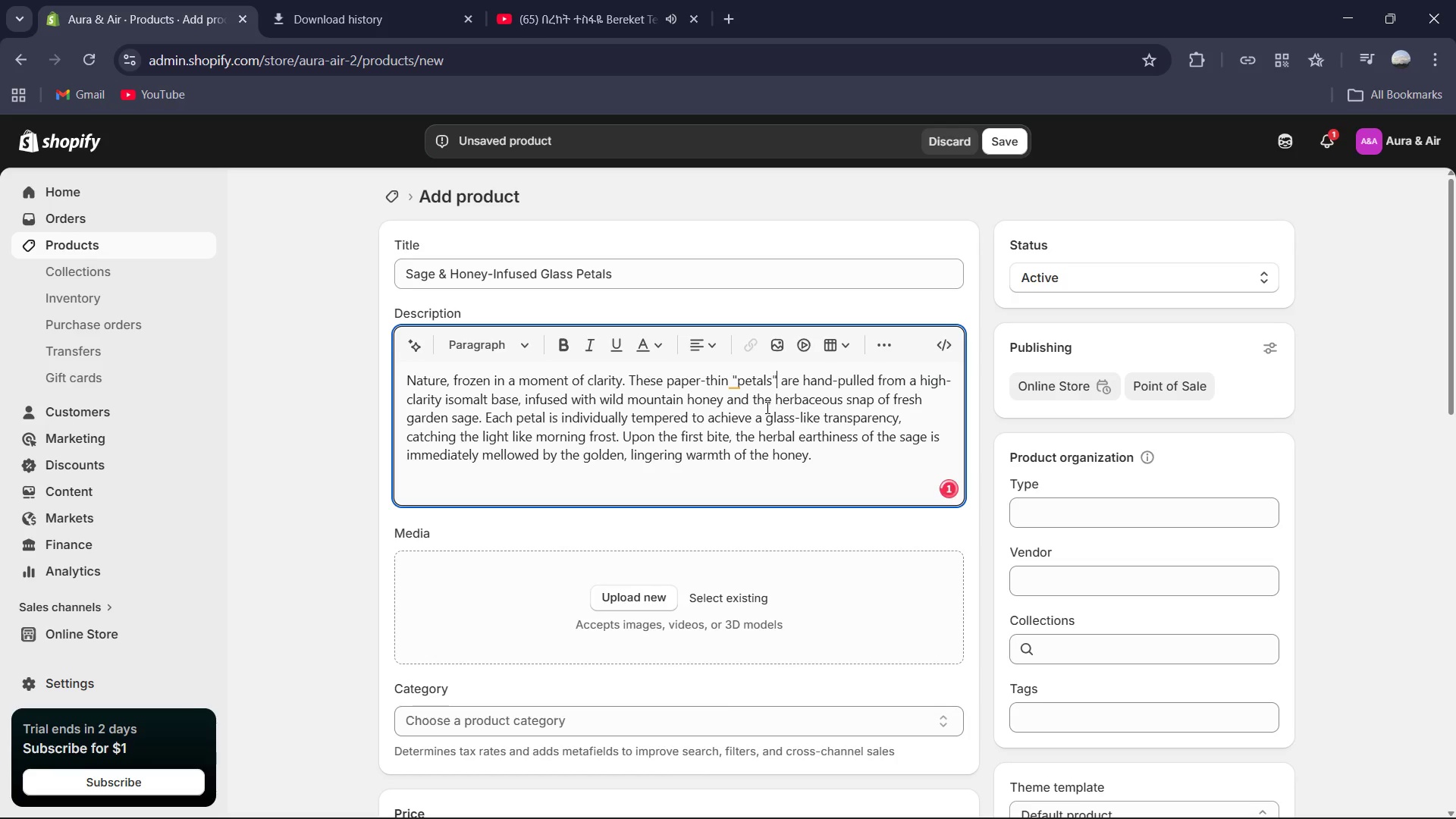 
key(Shift+Quote)
 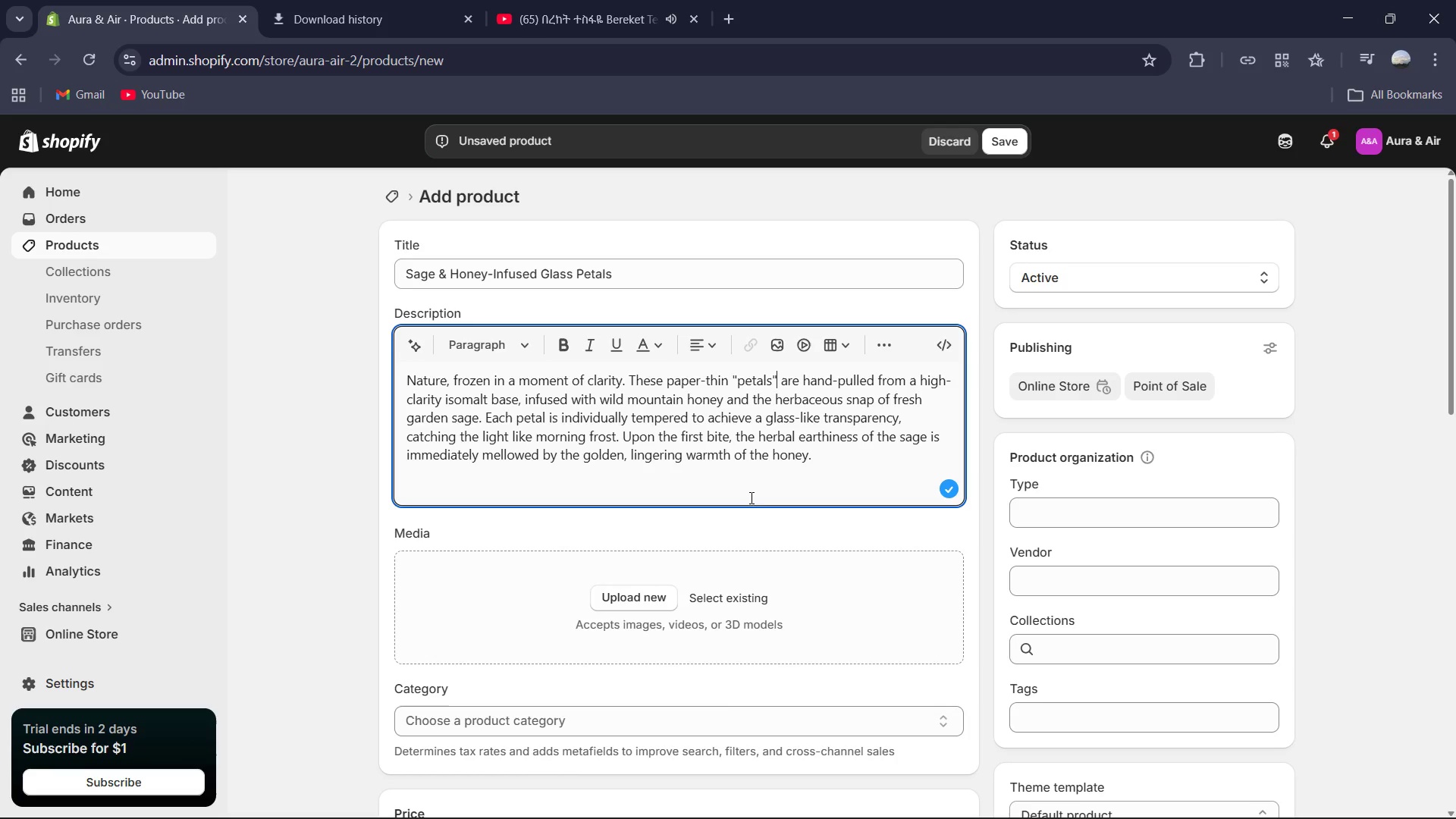 
left_click([350, 0])
 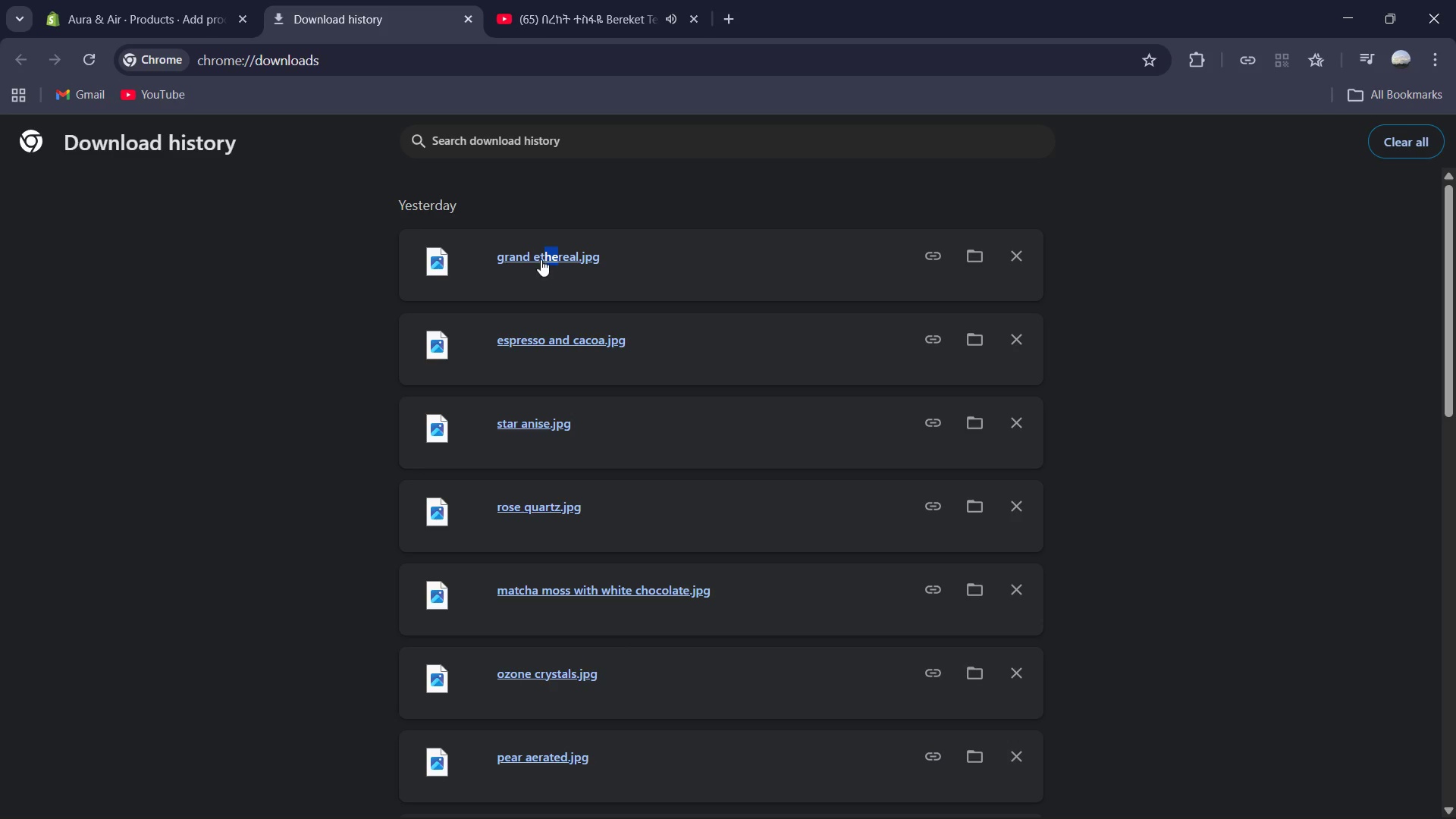 
left_click_drag(start_coordinate=[540, 257], to_coordinate=[544, 604])
 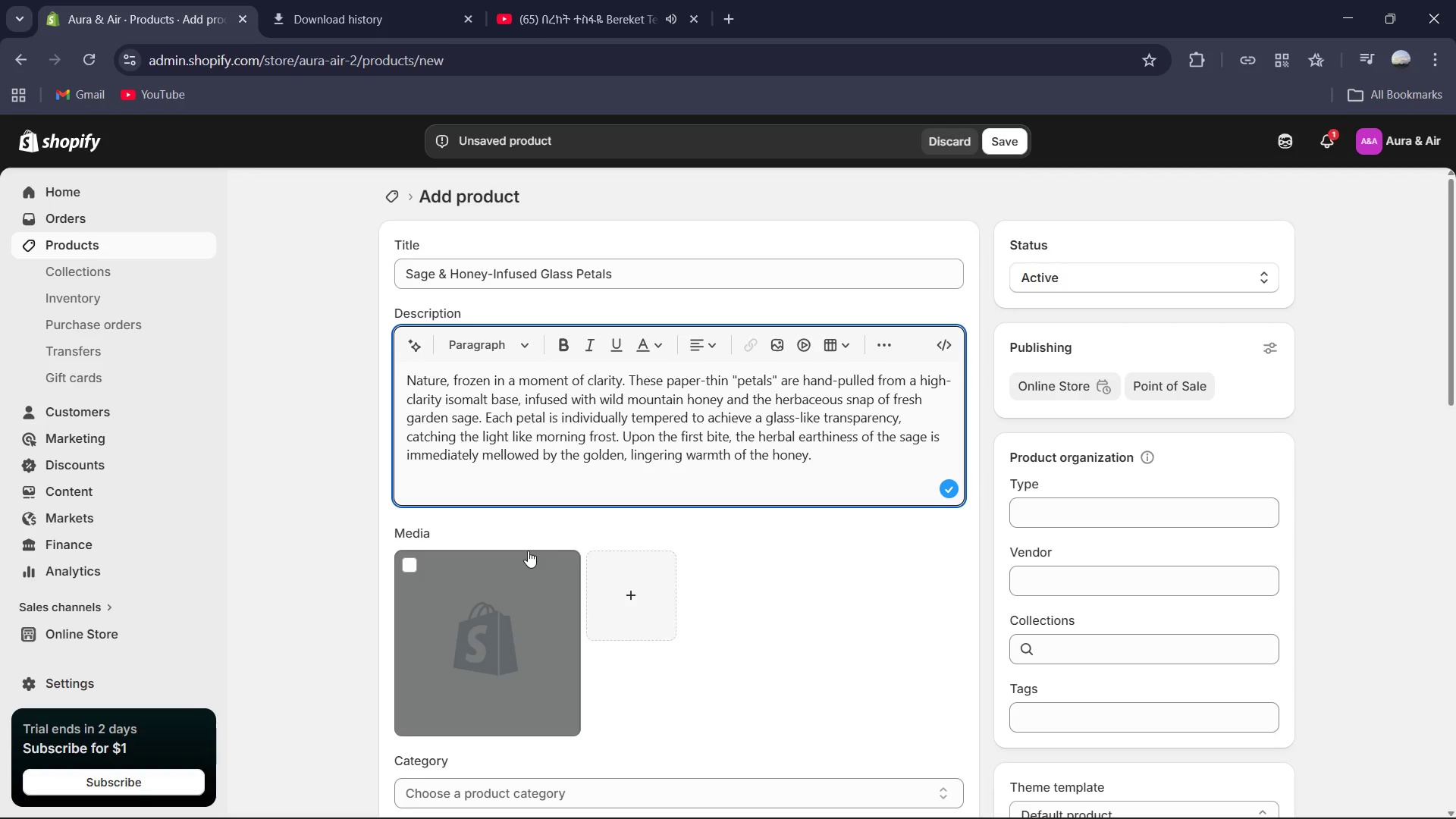 
wait(7.09)
 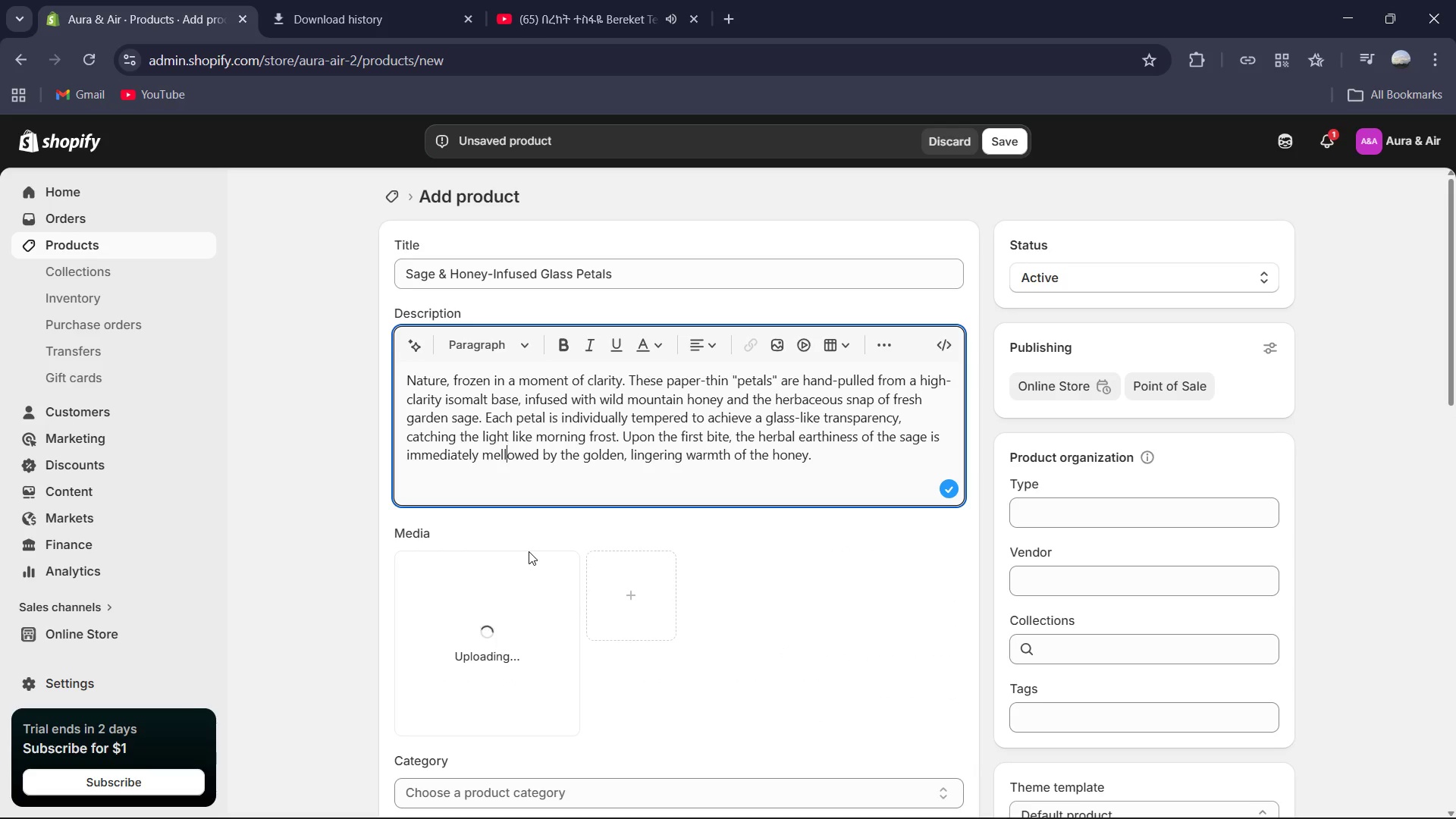 
mouse_move([303, 62])
 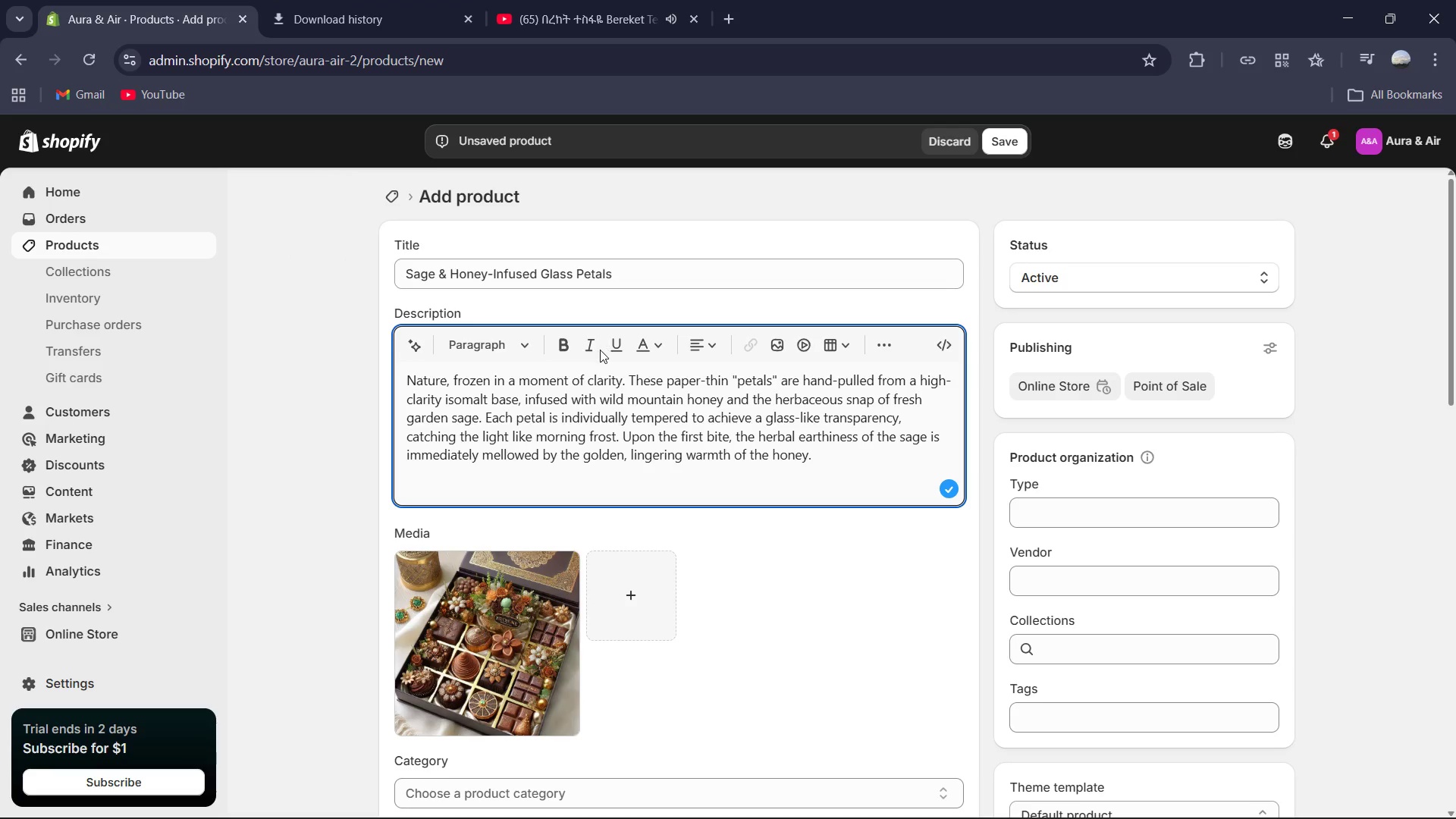 
mouse_move([620, 331])
 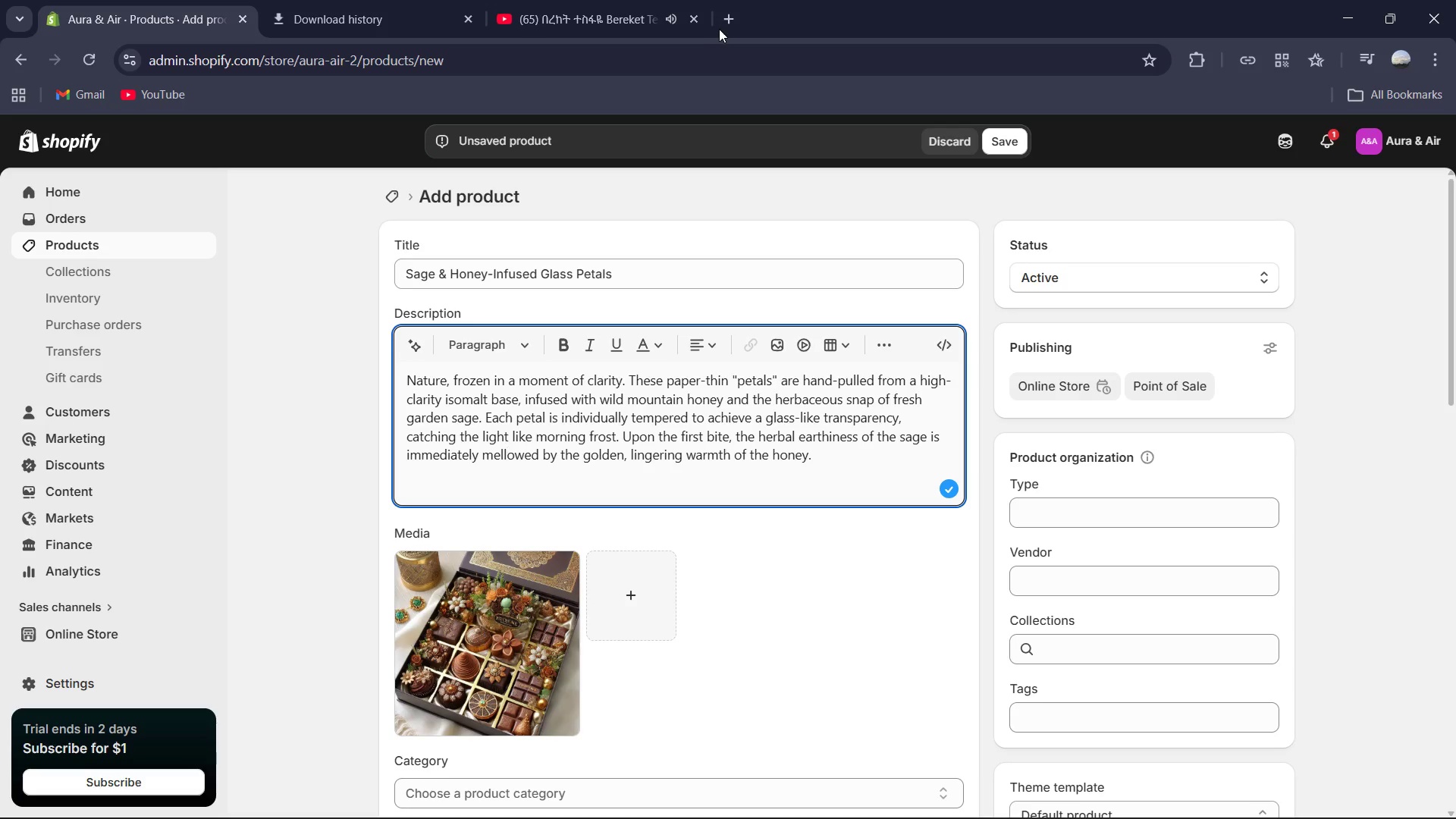 
left_click([727, 24])
 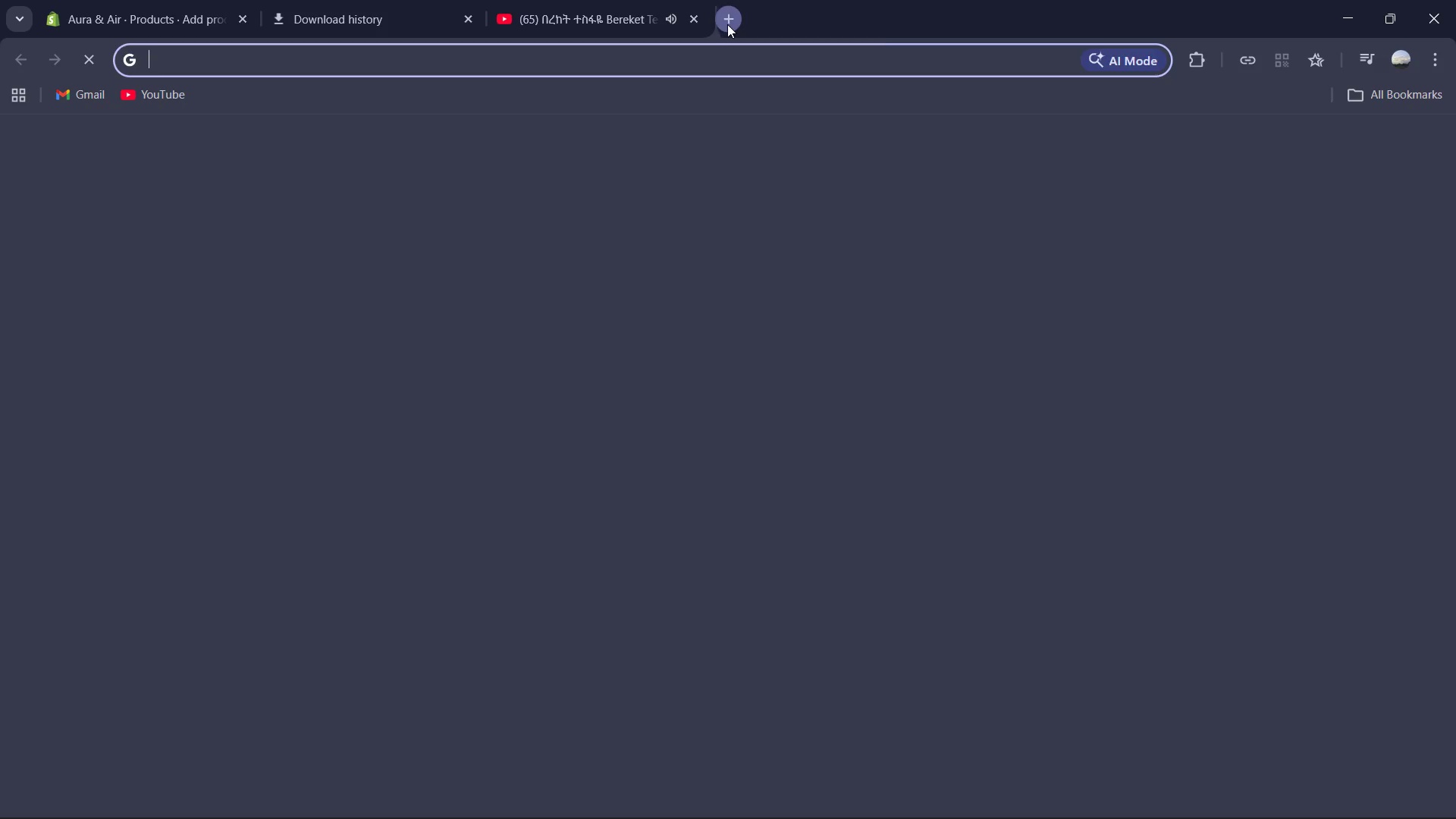 
type(pin)
 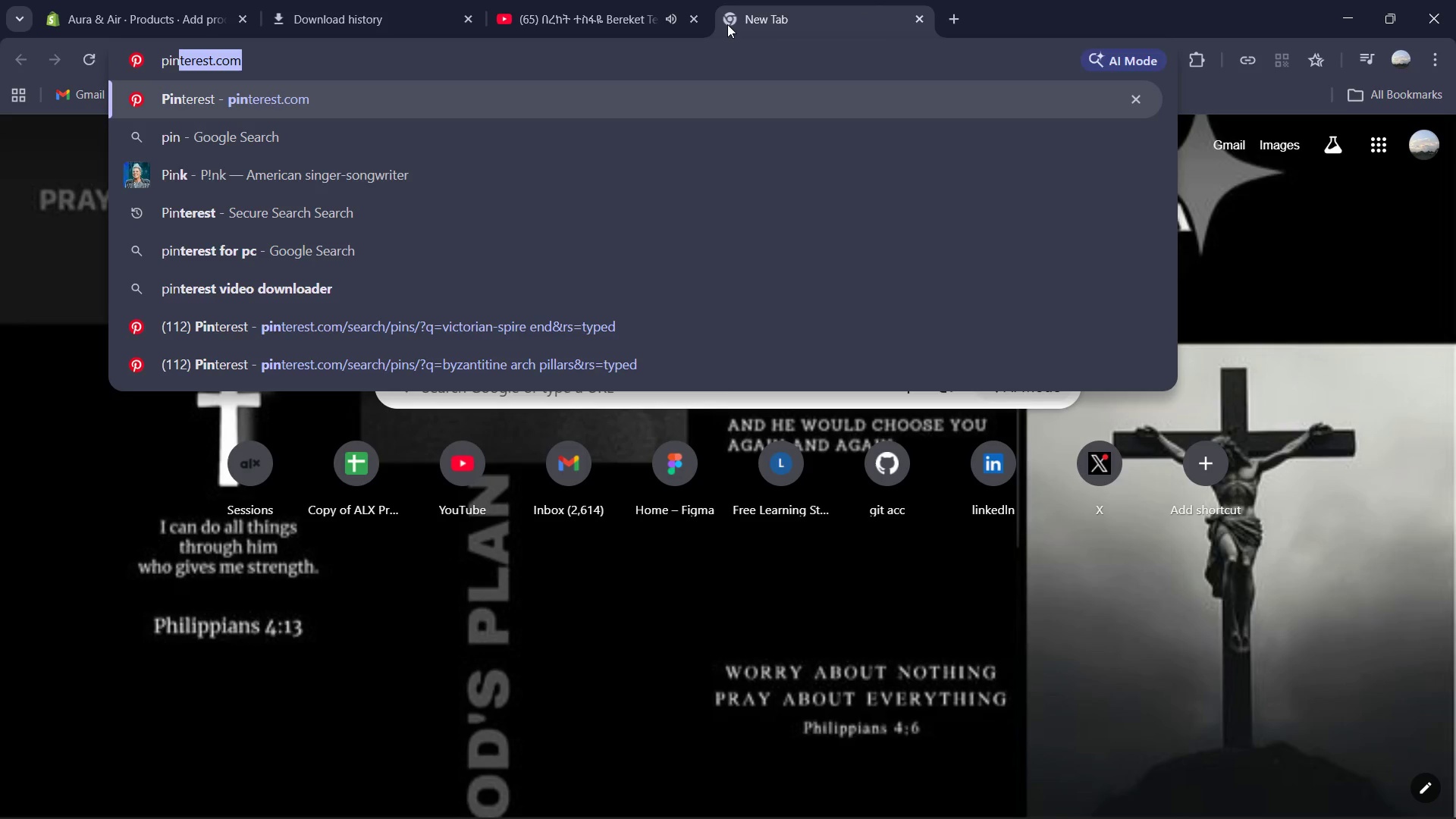 
key(Enter)
 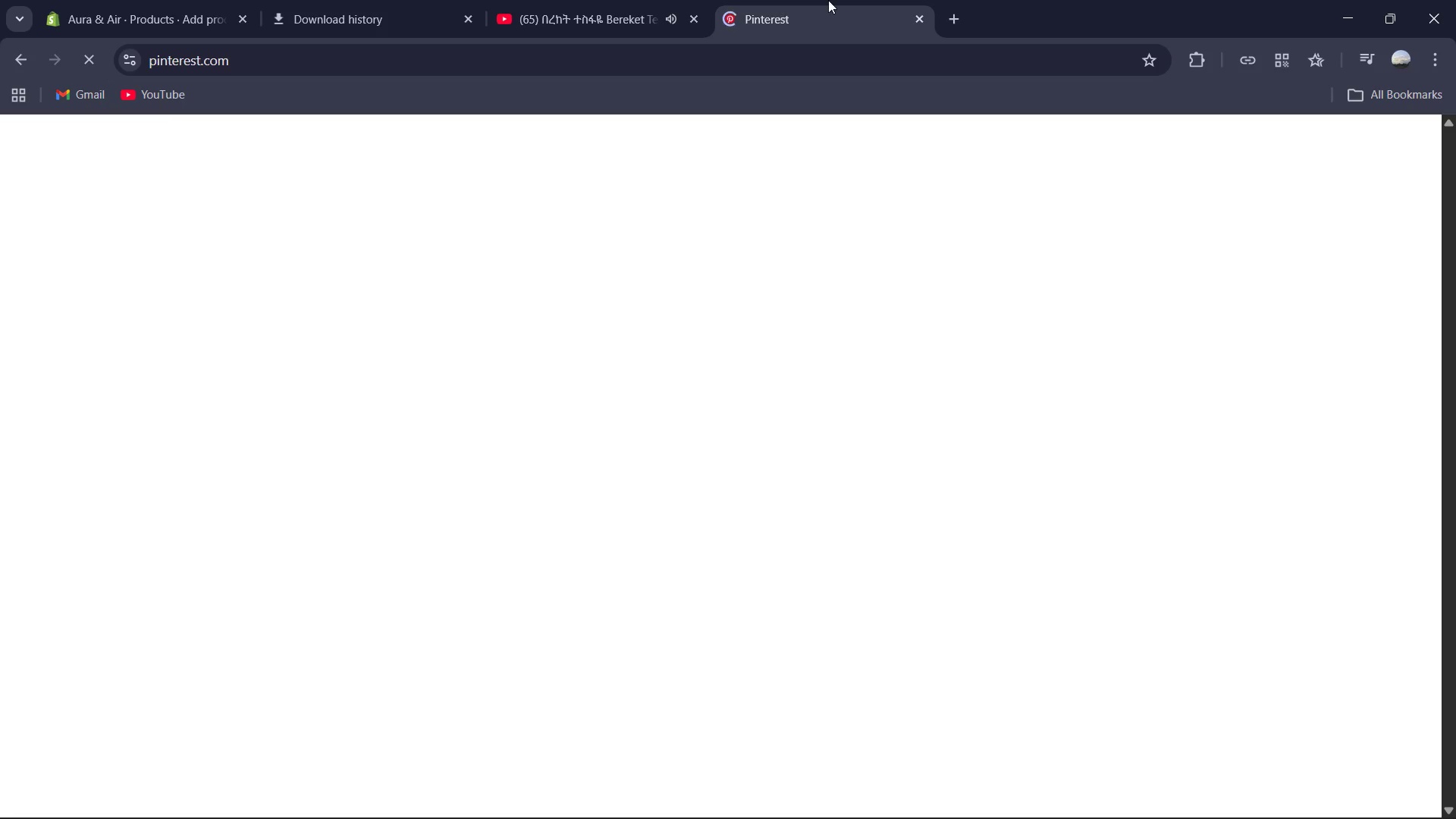 
left_click_drag(start_coordinate=[825, 0], to_coordinate=[358, 14])
 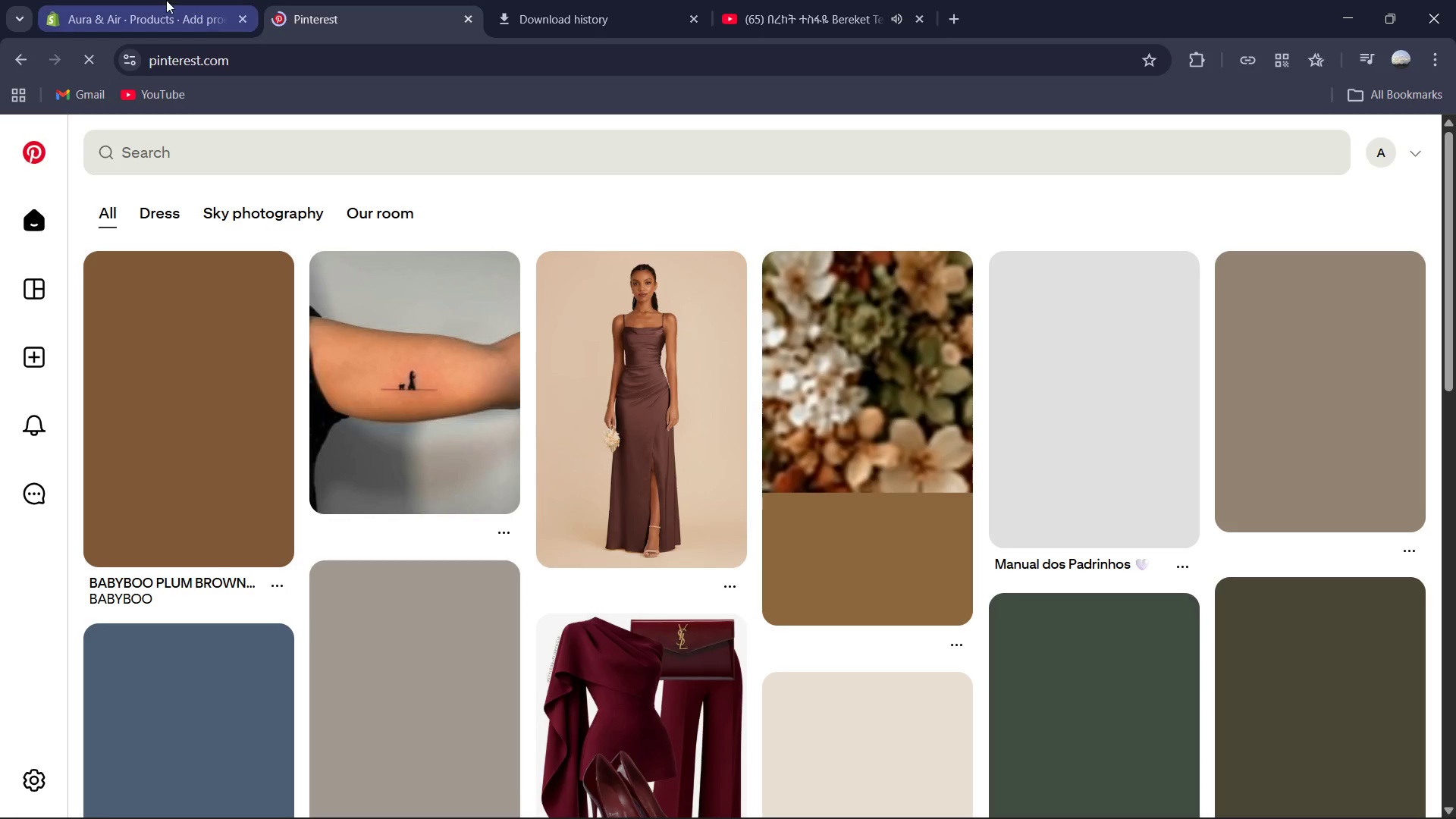 
left_click([166, 0])
 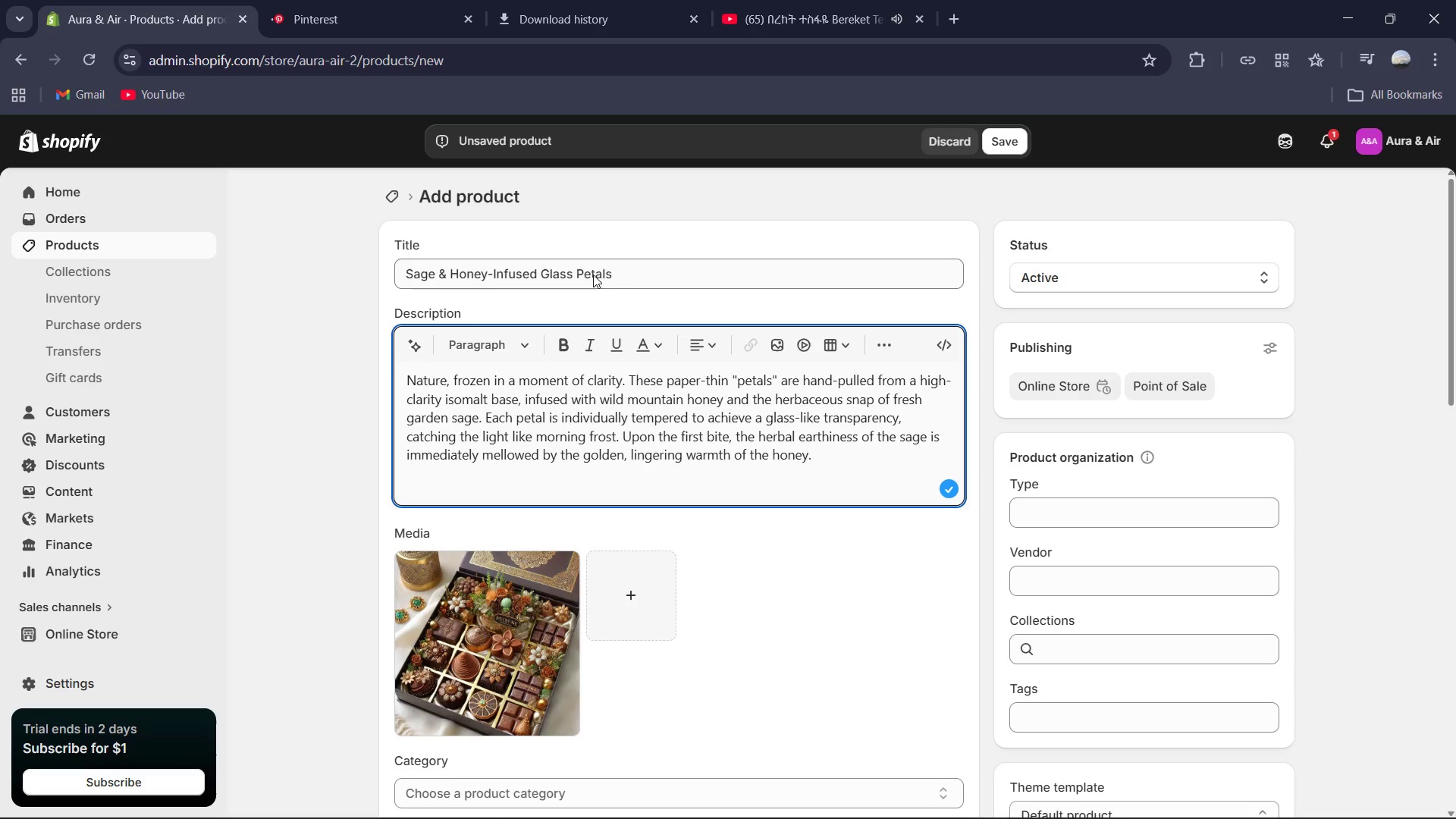 
left_click([623, 272])
 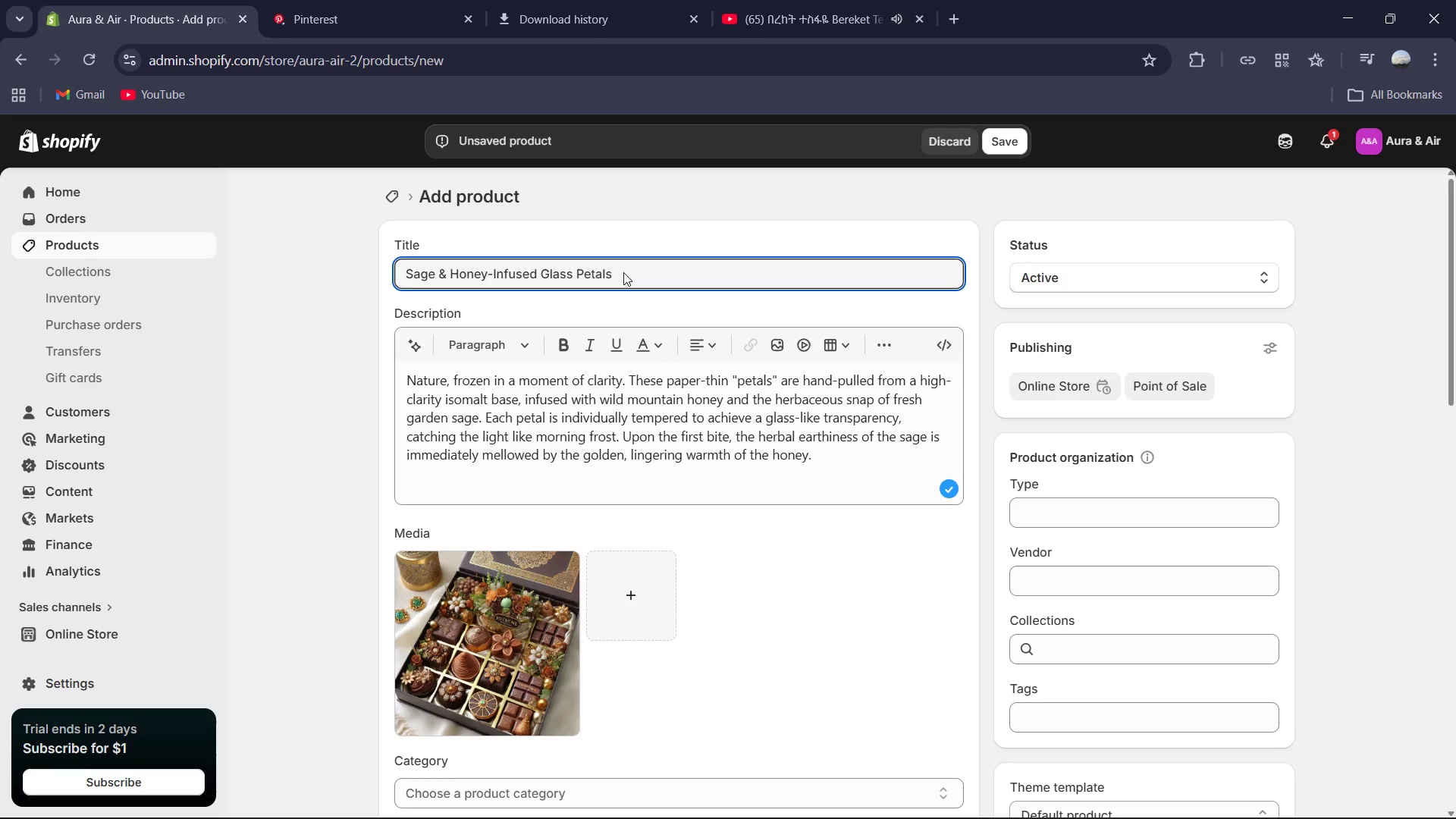 
key(Control+A)
 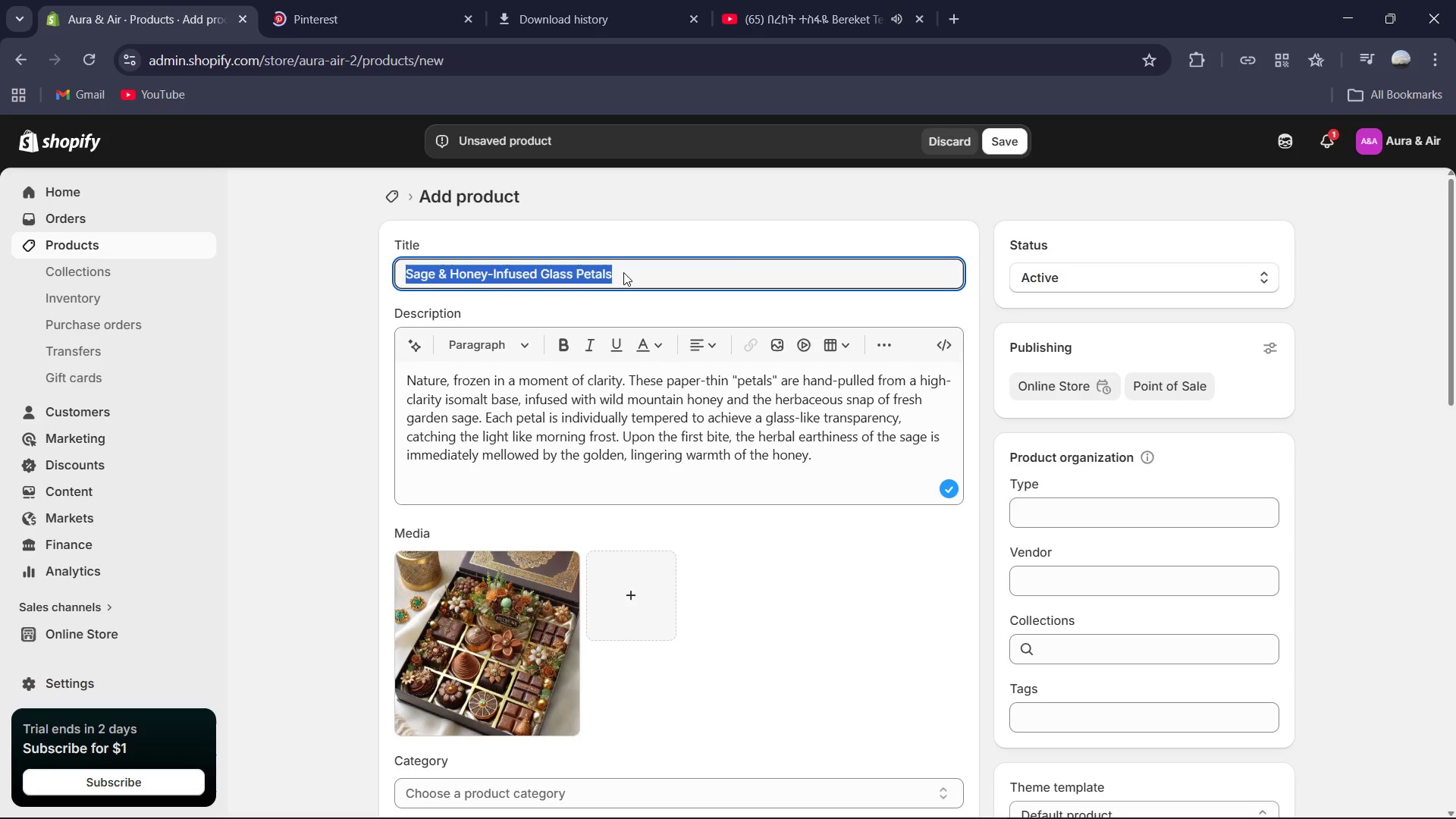 
key(Control+C)
 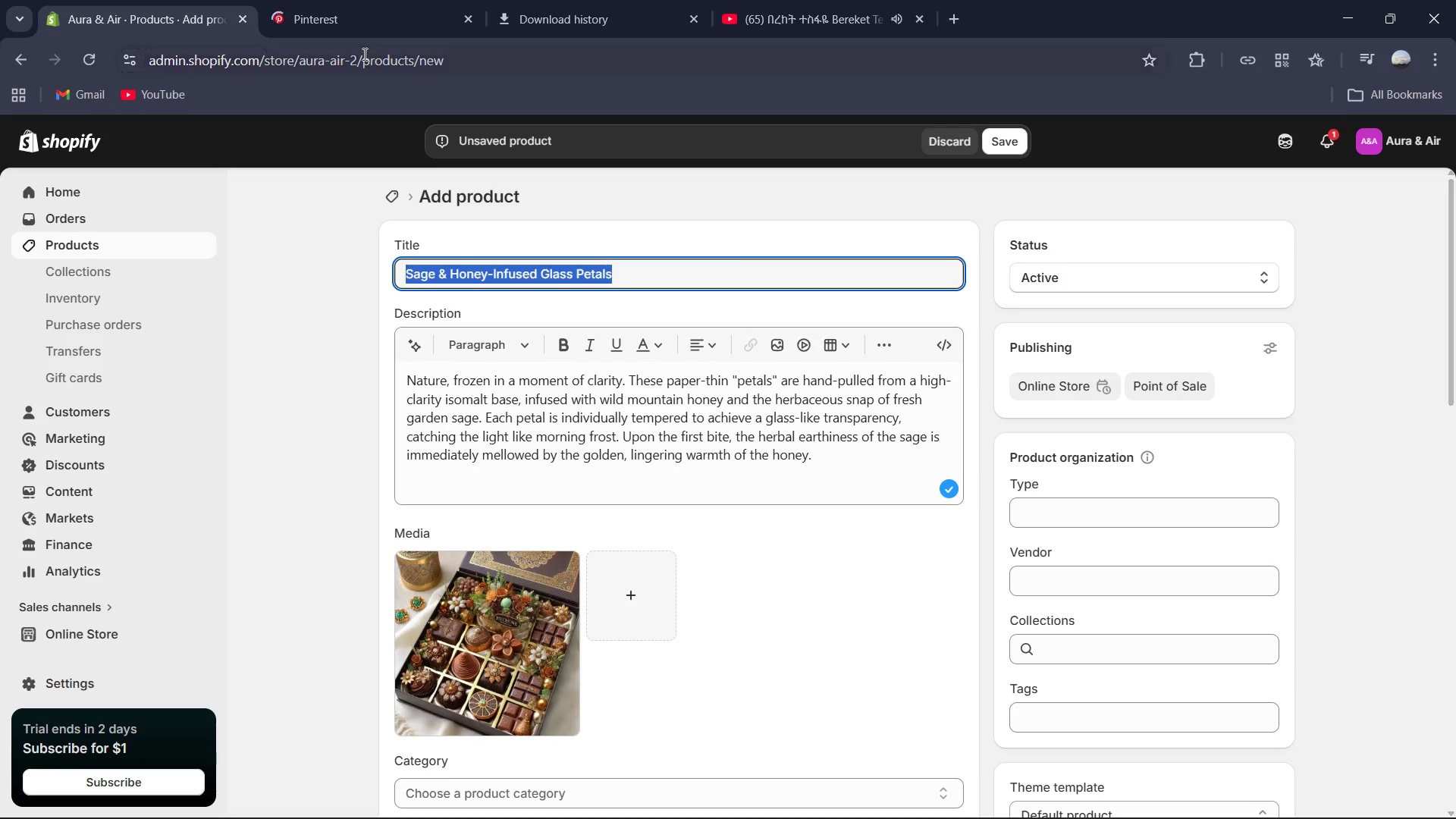 
left_click([367, 14])
 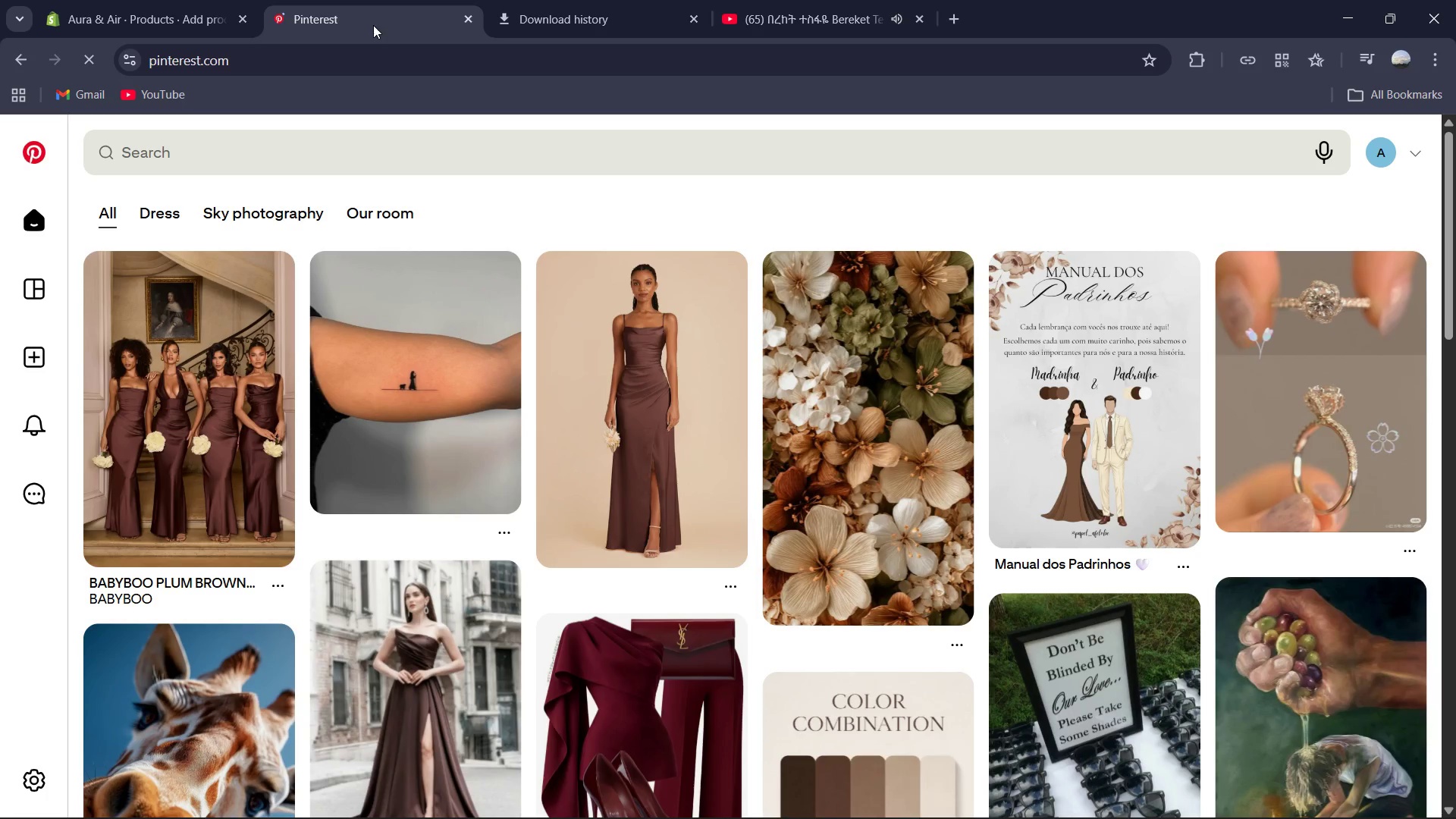 
hold_key(key=ControlLeft, duration=0.83)
 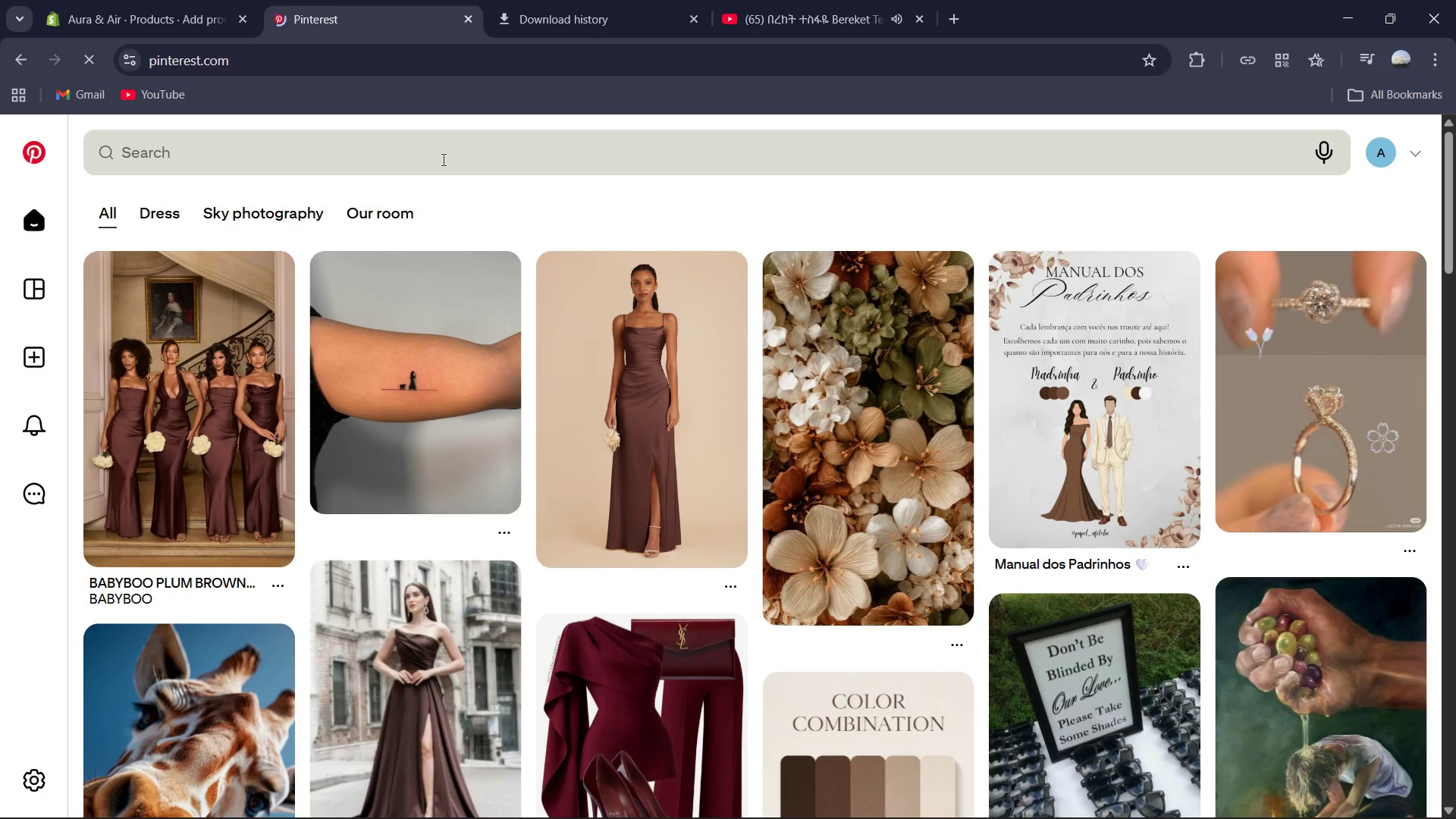 
left_click([442, 159])
 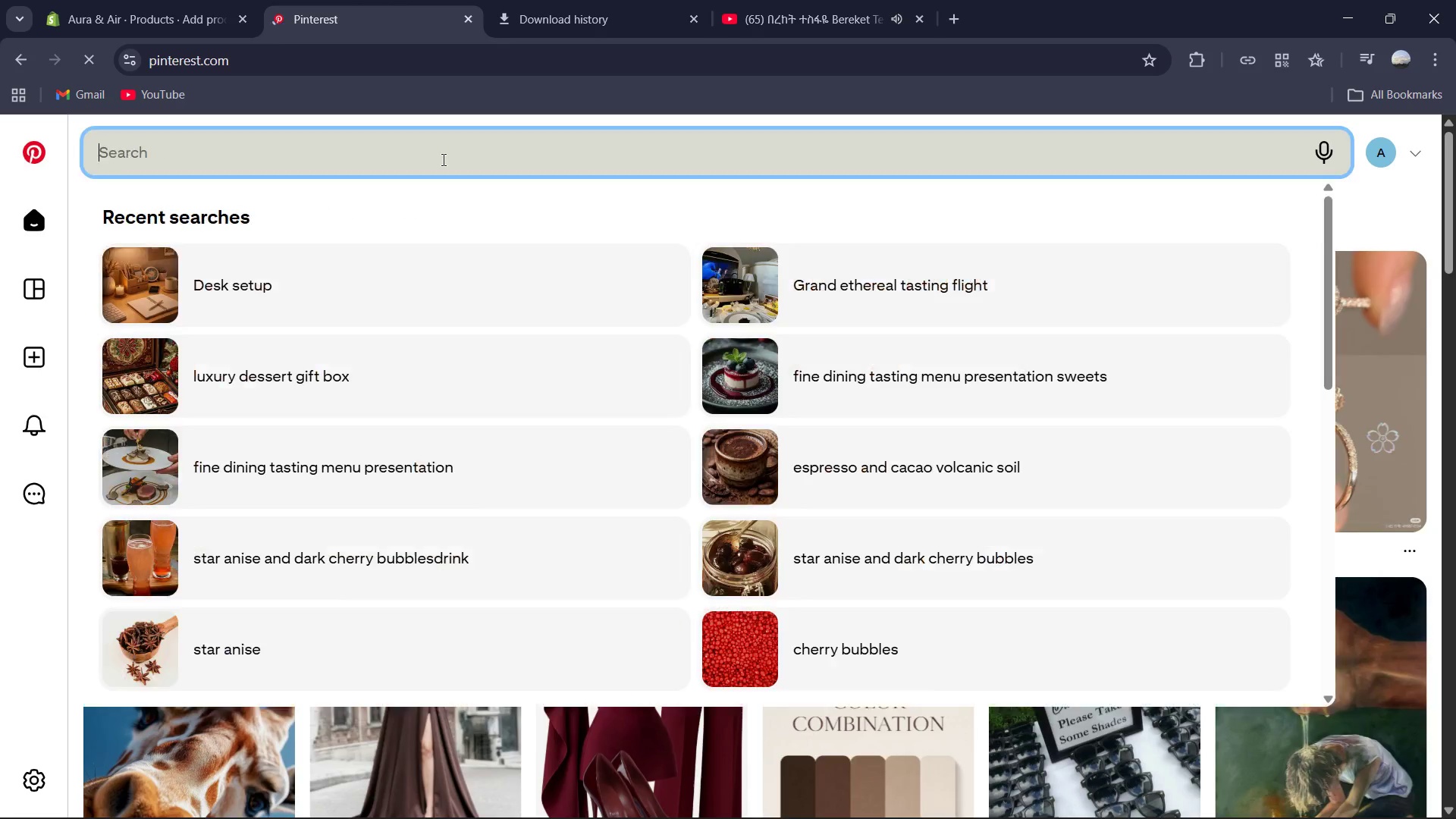 
key(Control+V)
 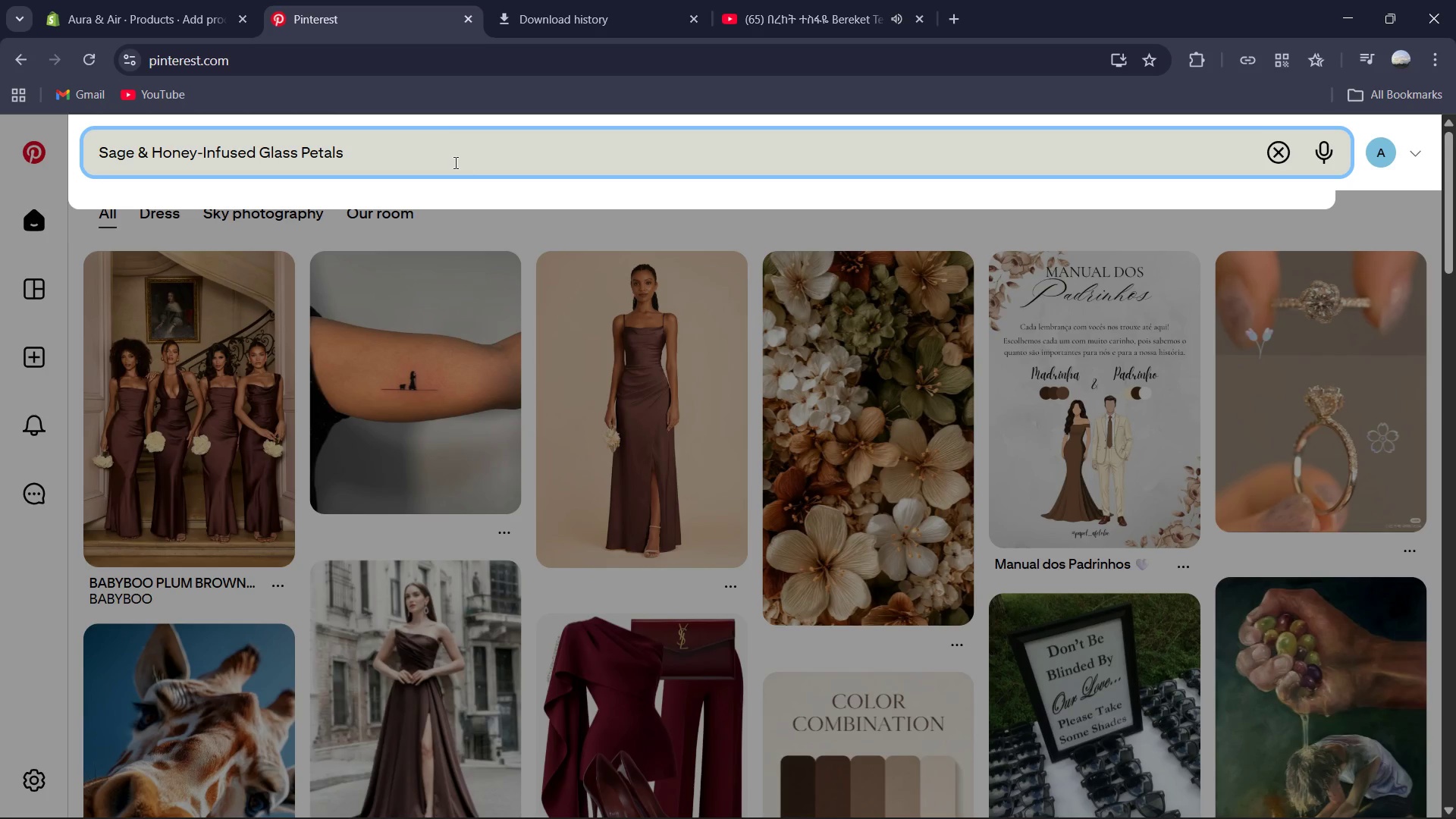 
key(Enter)
 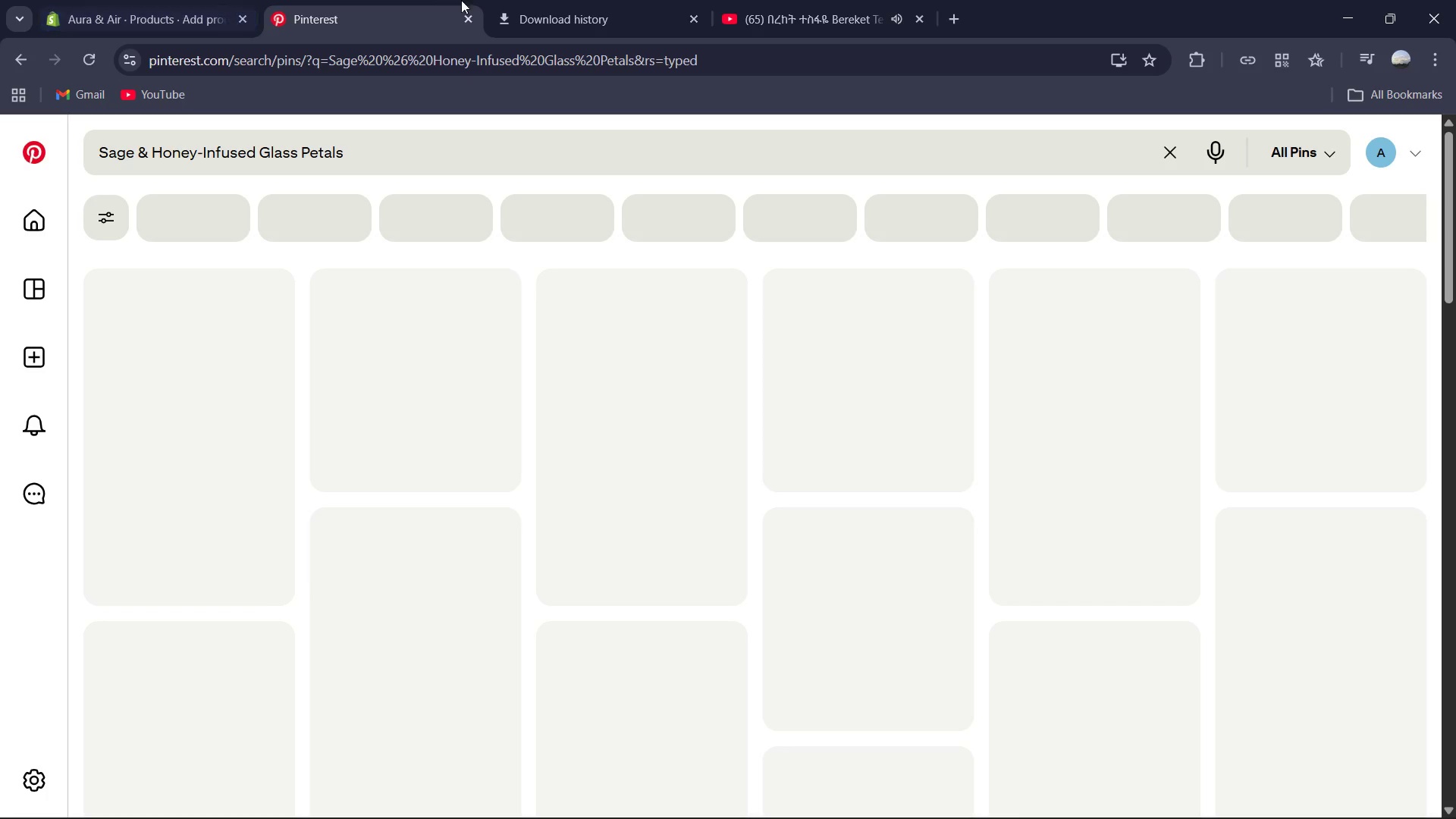 
left_click_drag(start_coordinate=[571, 0], to_coordinate=[425, 8])
 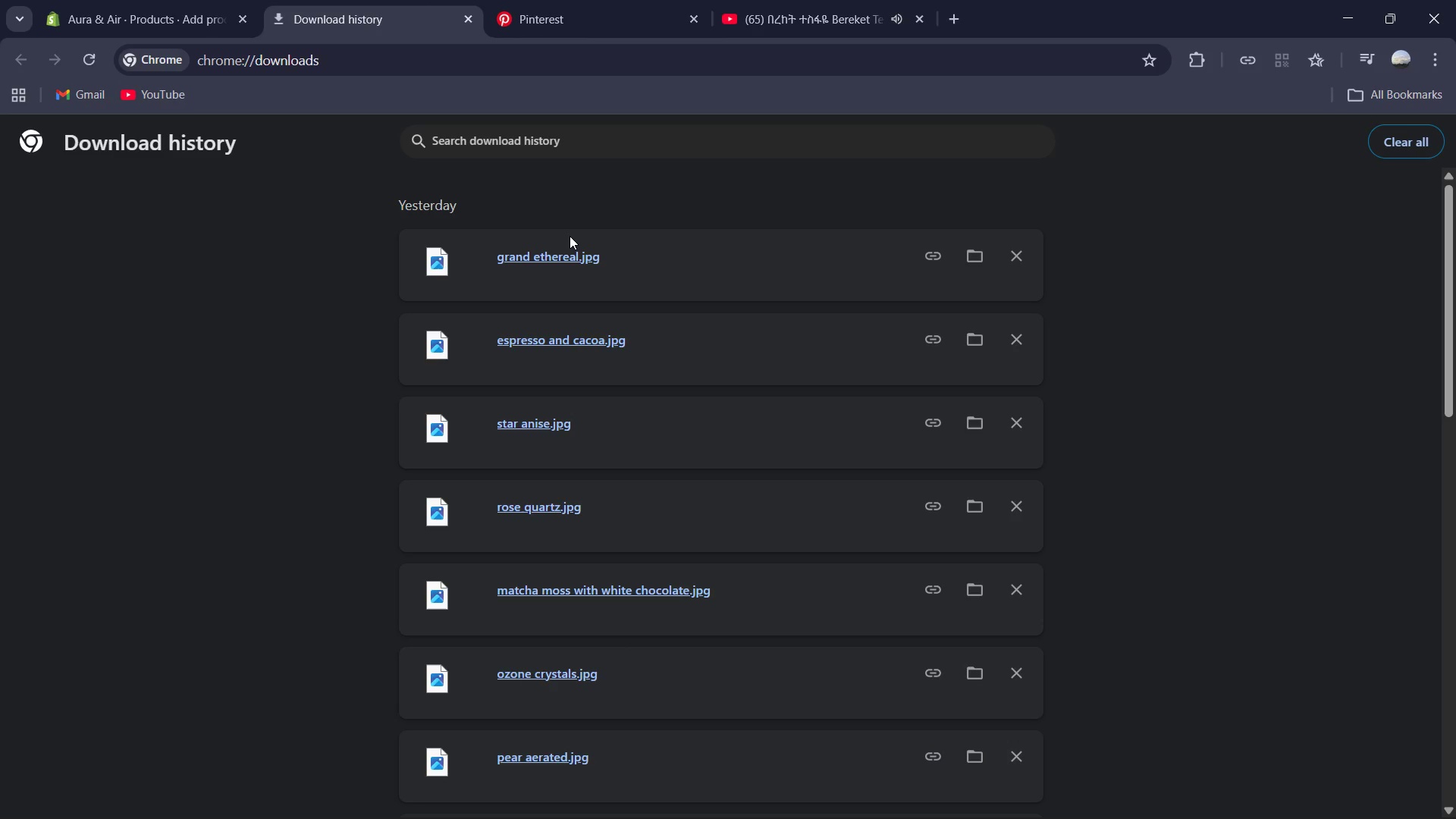 
wait(5.02)
 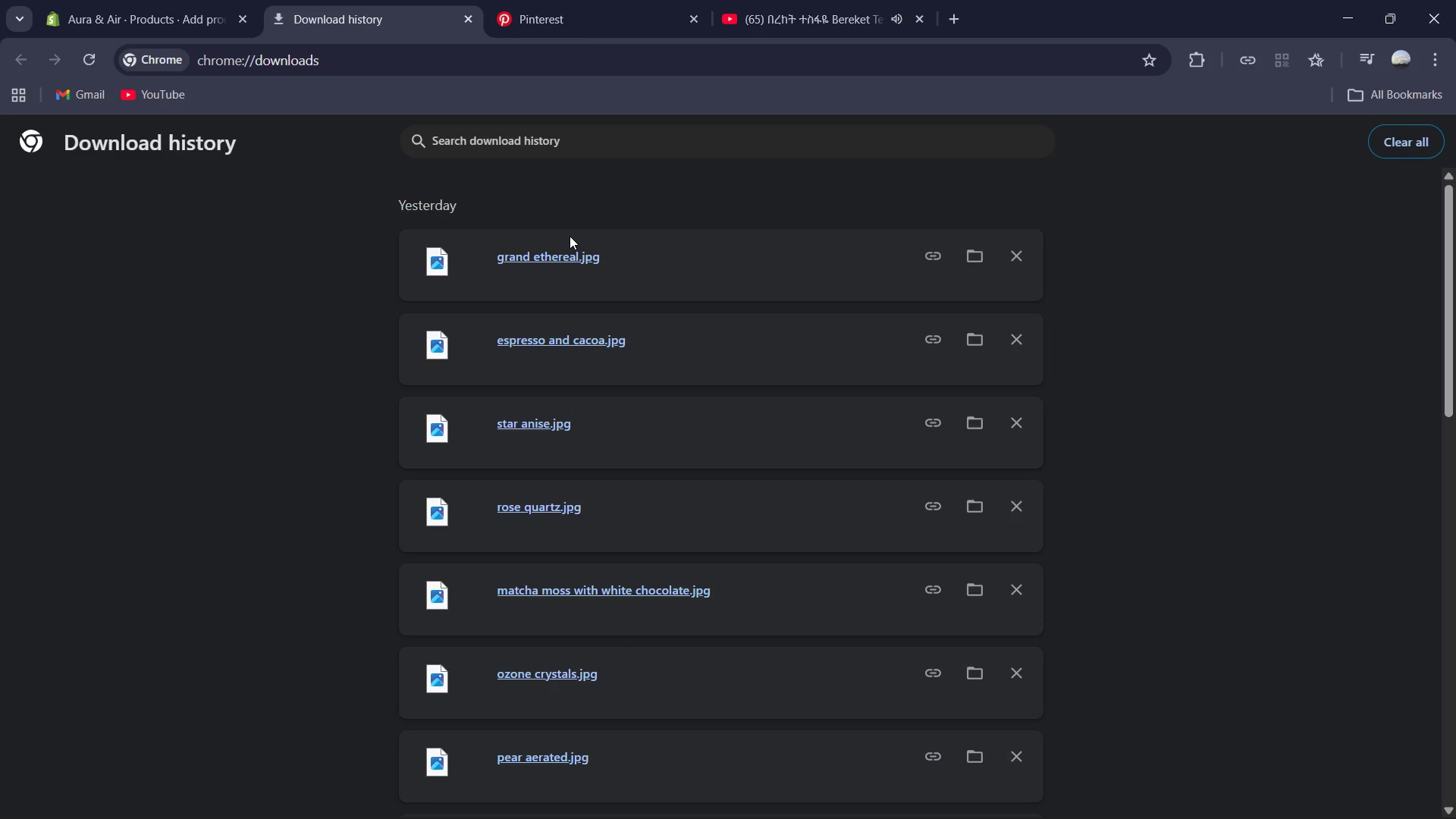 
left_click([168, 0])
 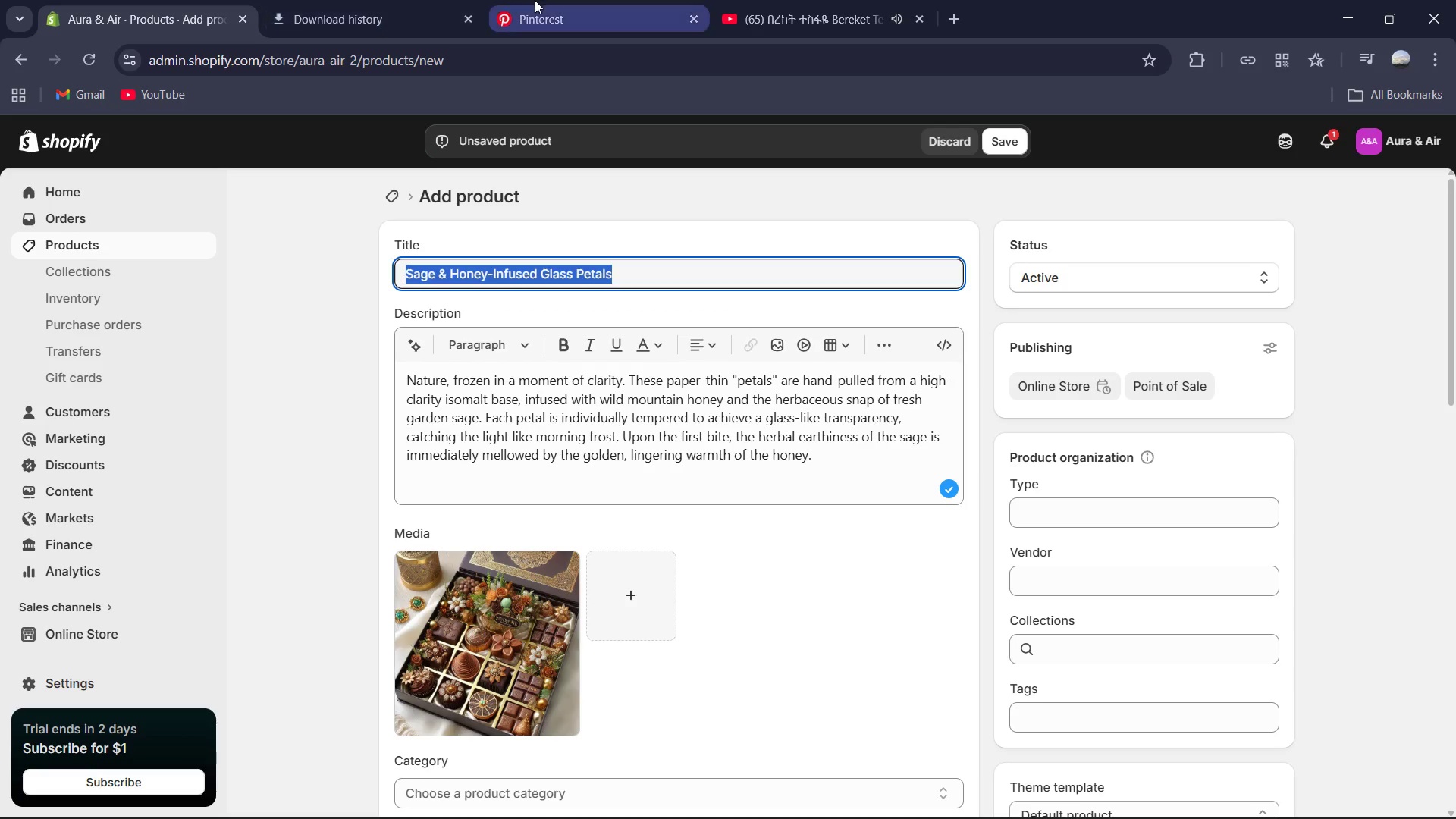 
left_click([535, 0])
 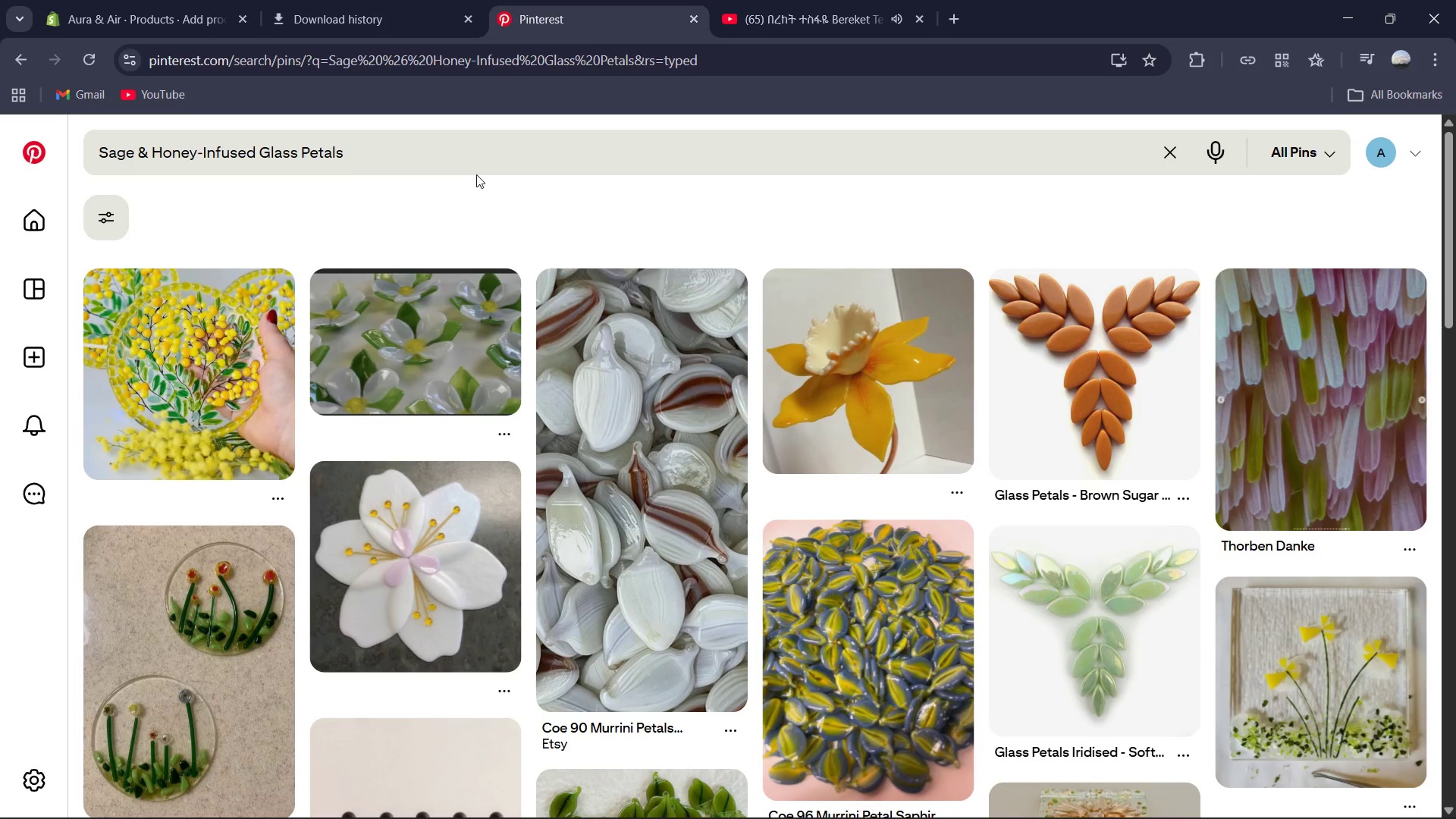 
left_click([473, 155])
 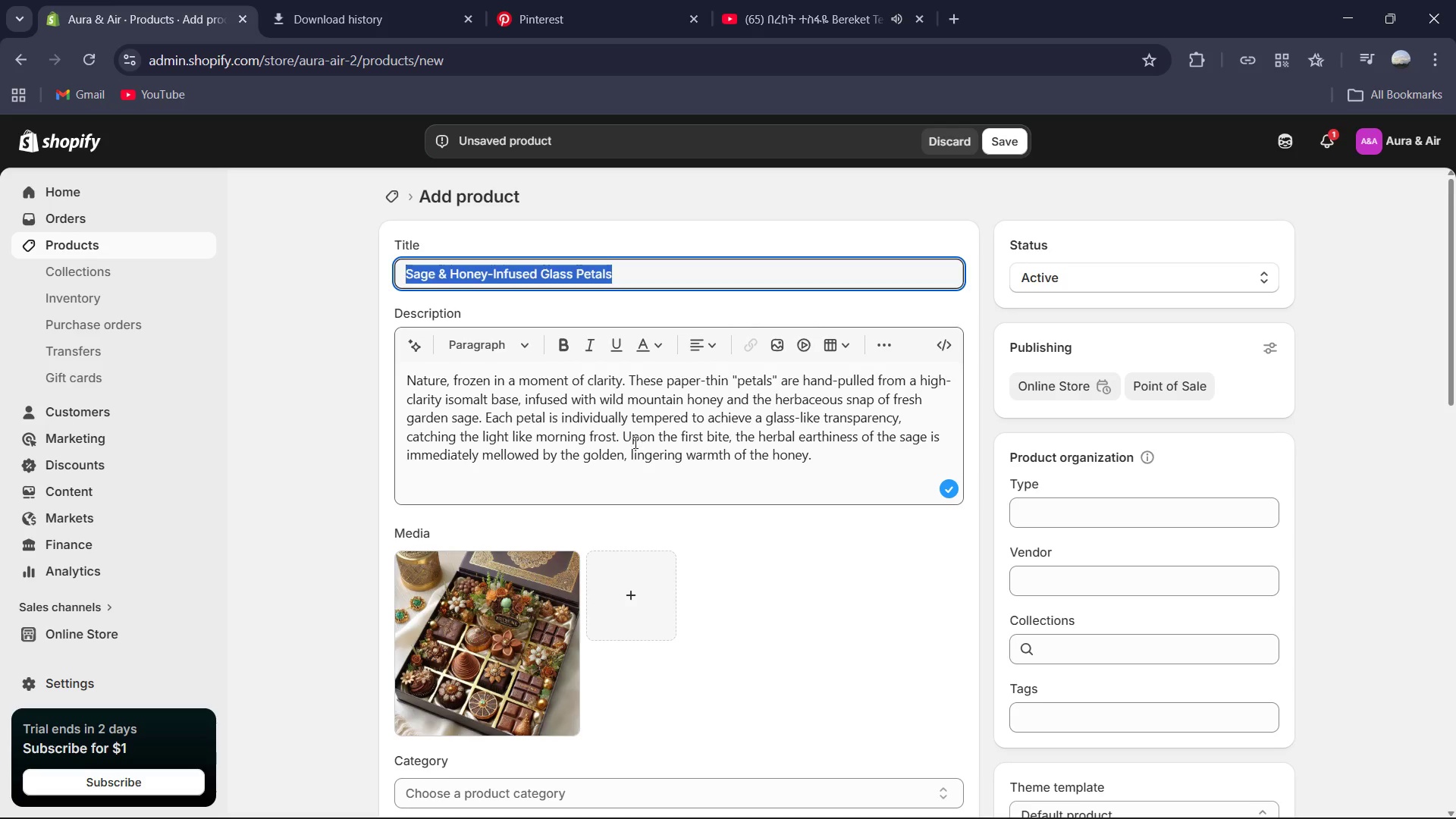 
left_click([656, 434])
 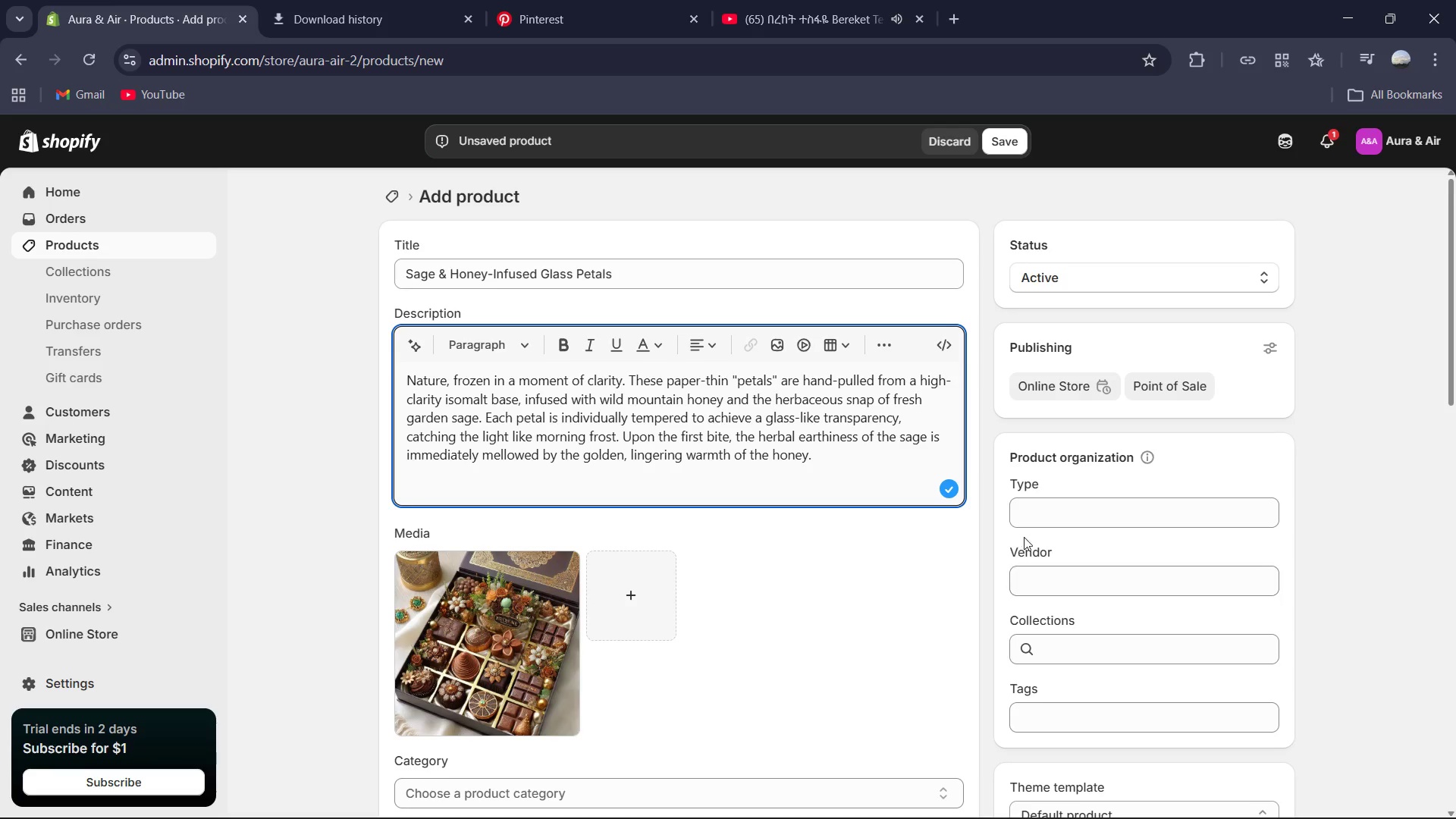 
left_click([1026, 515])
 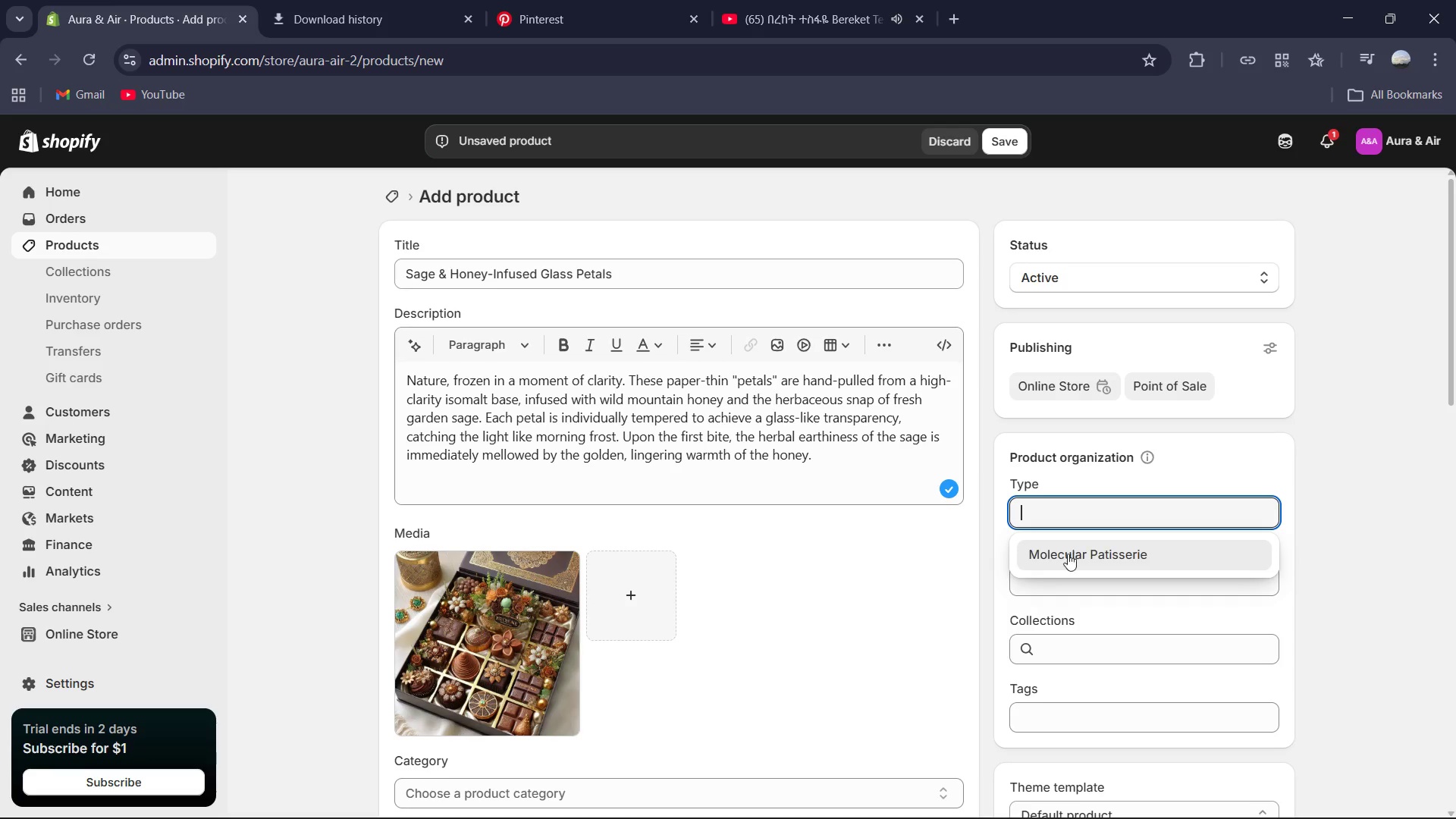 
left_click([1067, 554])
 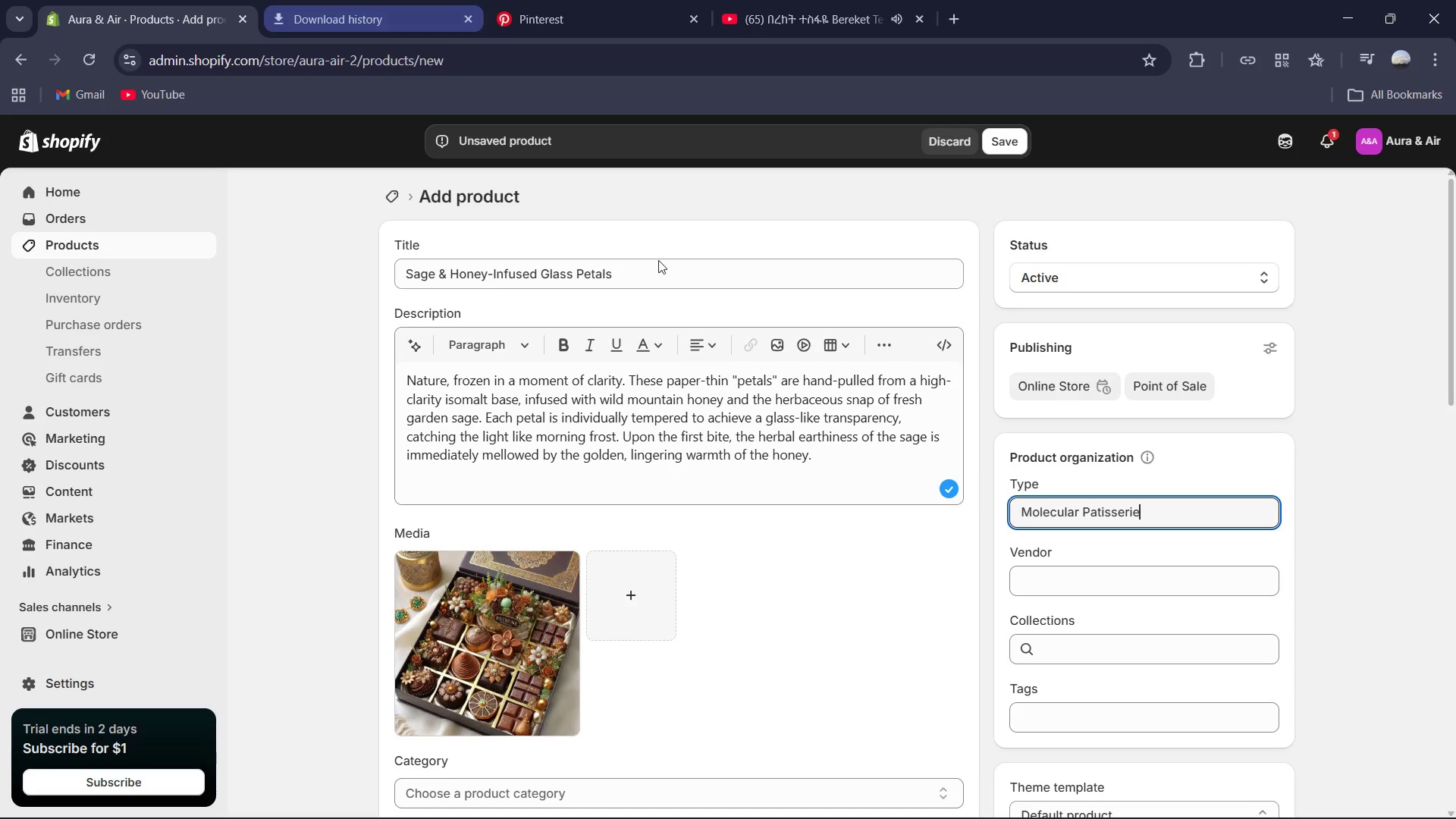 
key(Control+A)
 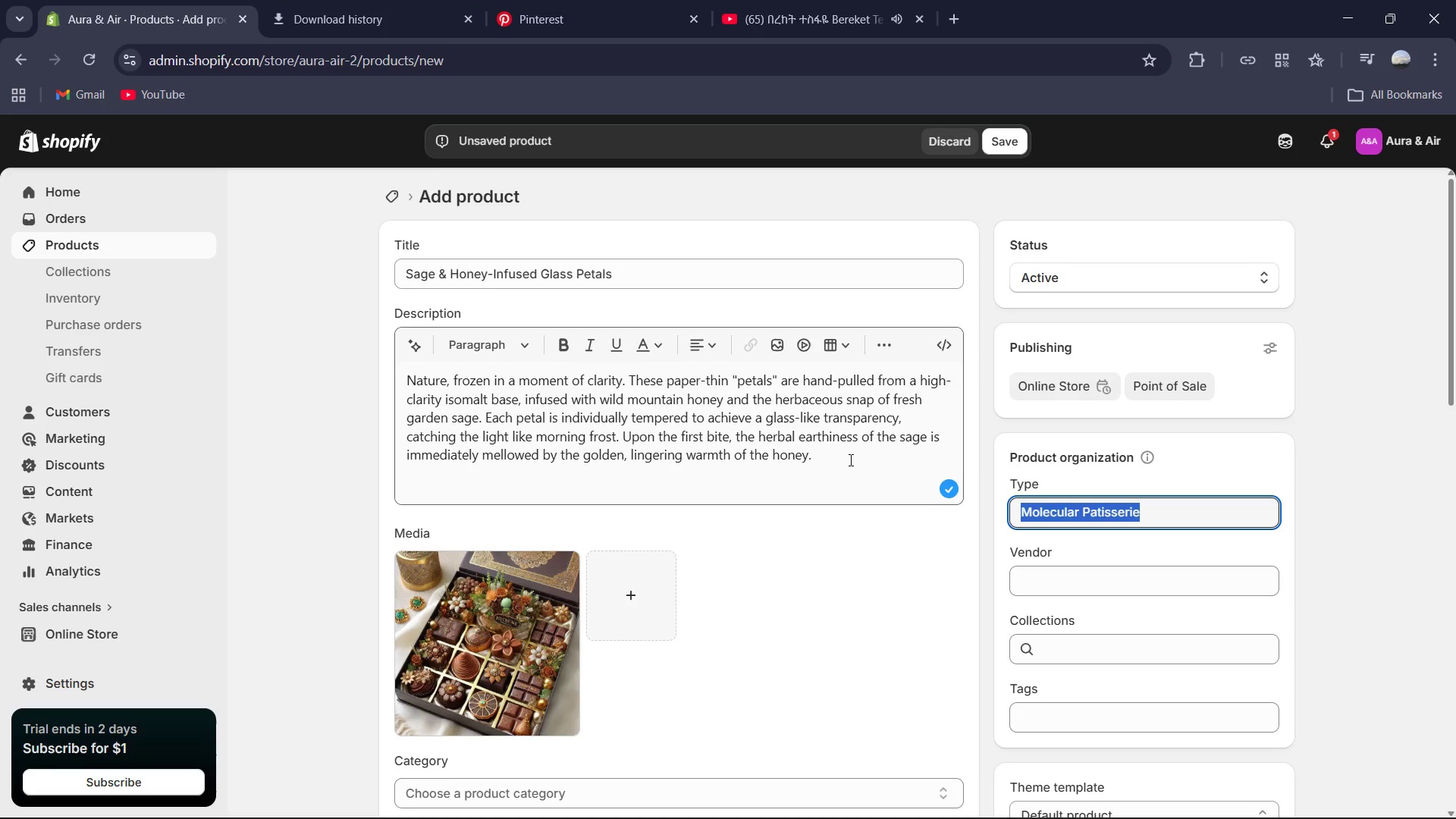 
key(Control+C)
 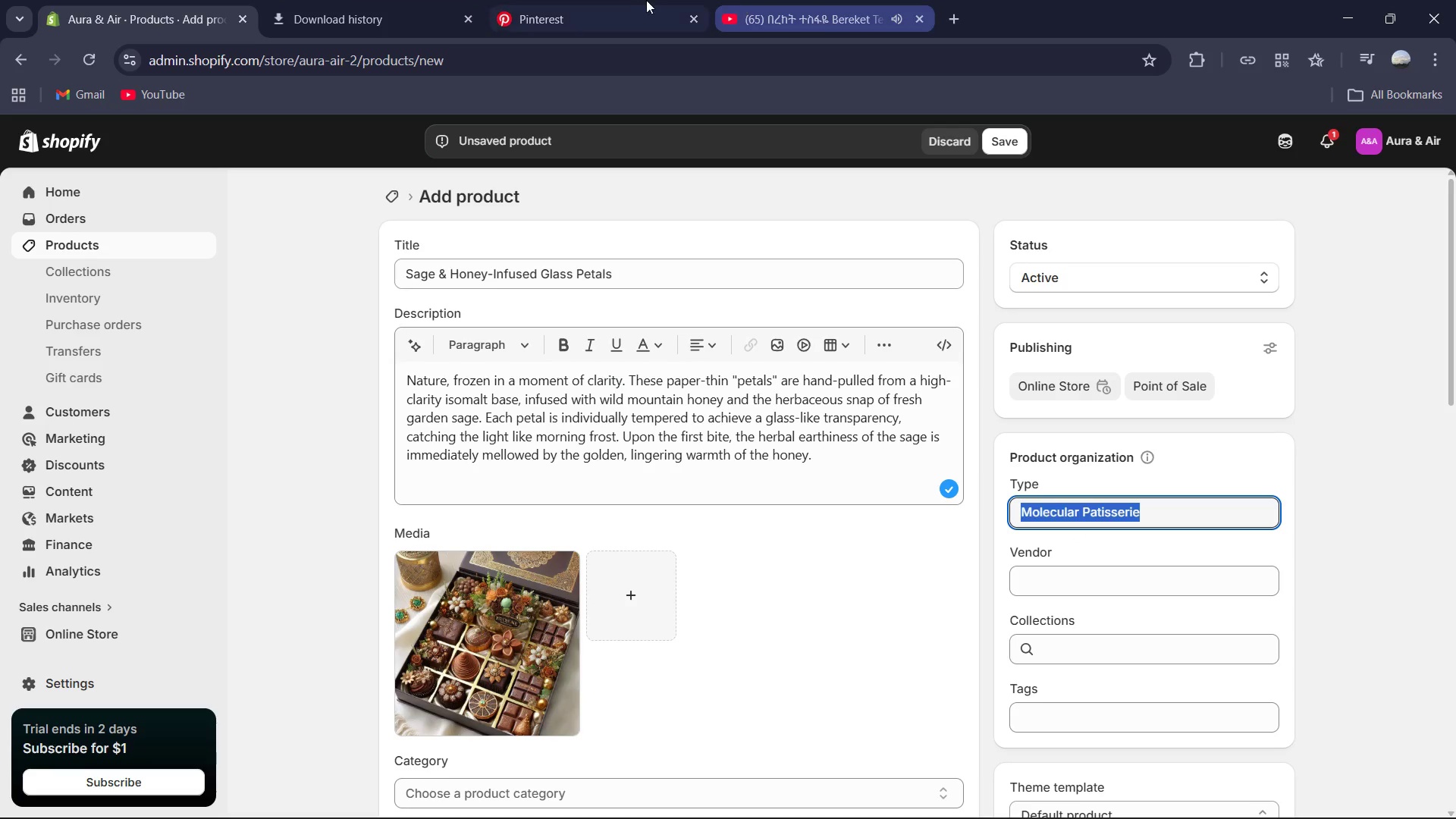 
left_click([639, 0])
 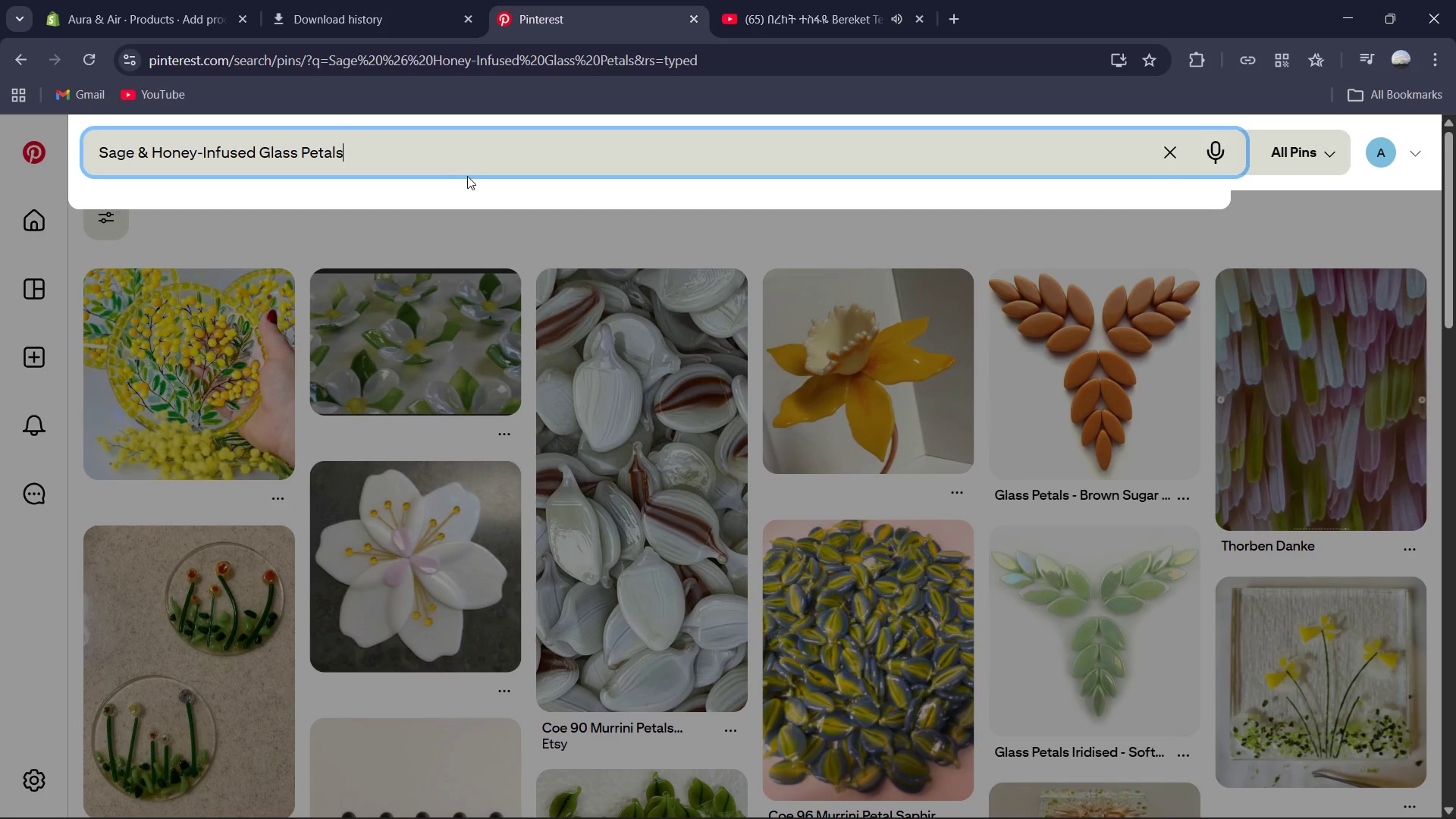 
key(Control+Space)
 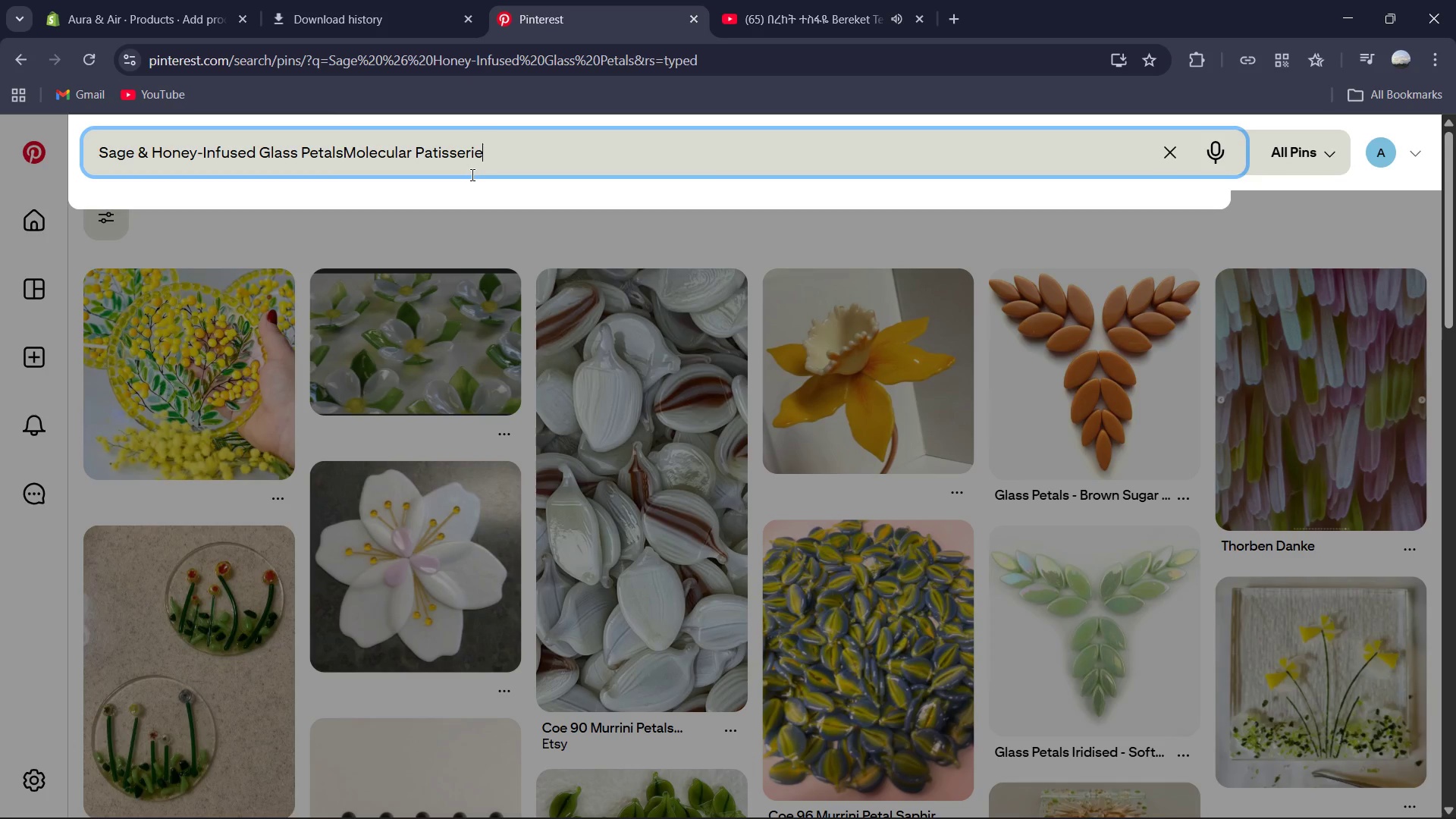 
key(Control+V)
 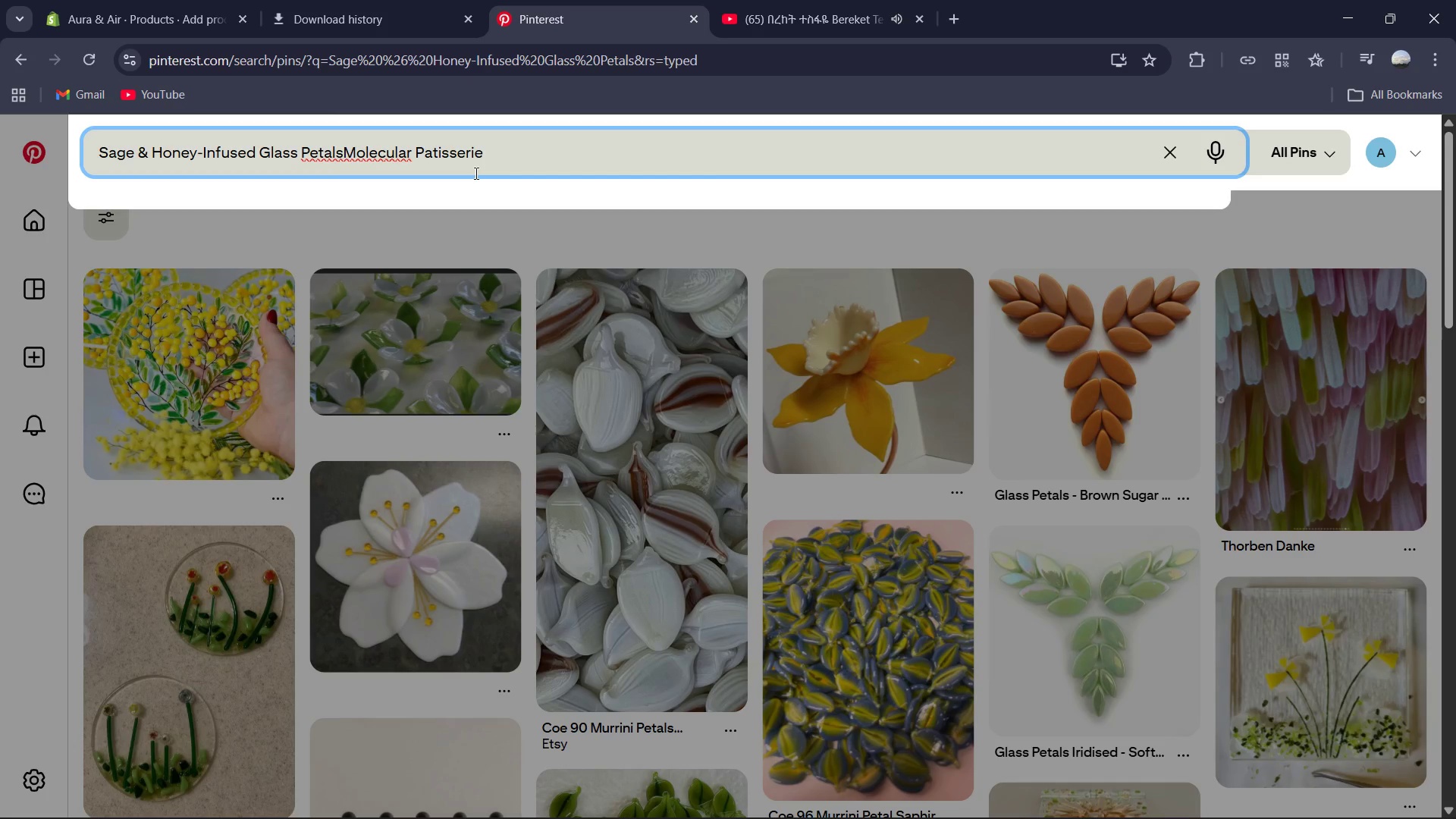 
key(Enter)
 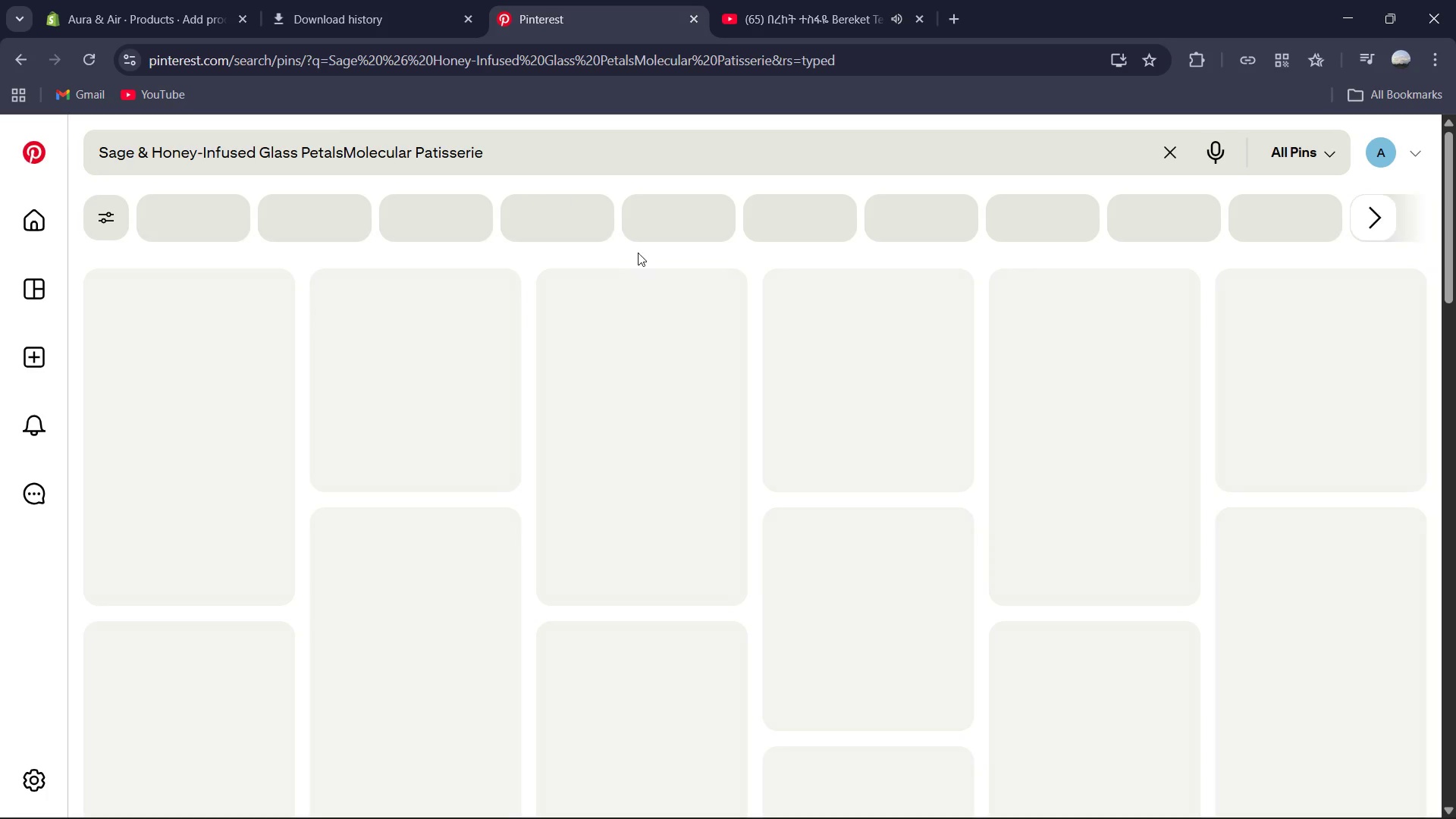 
mouse_move([648, 436])
 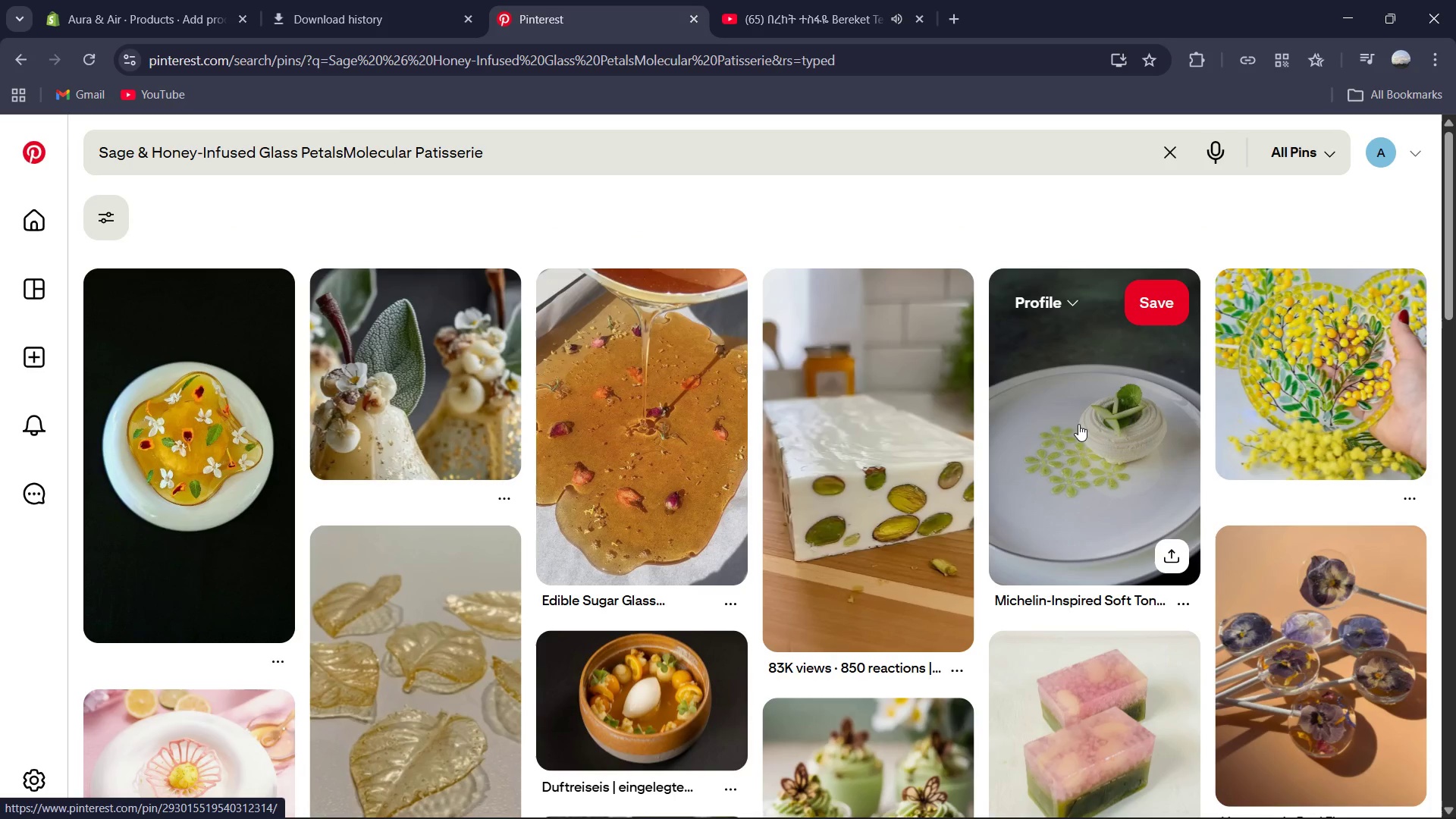 
left_click([1083, 424])
 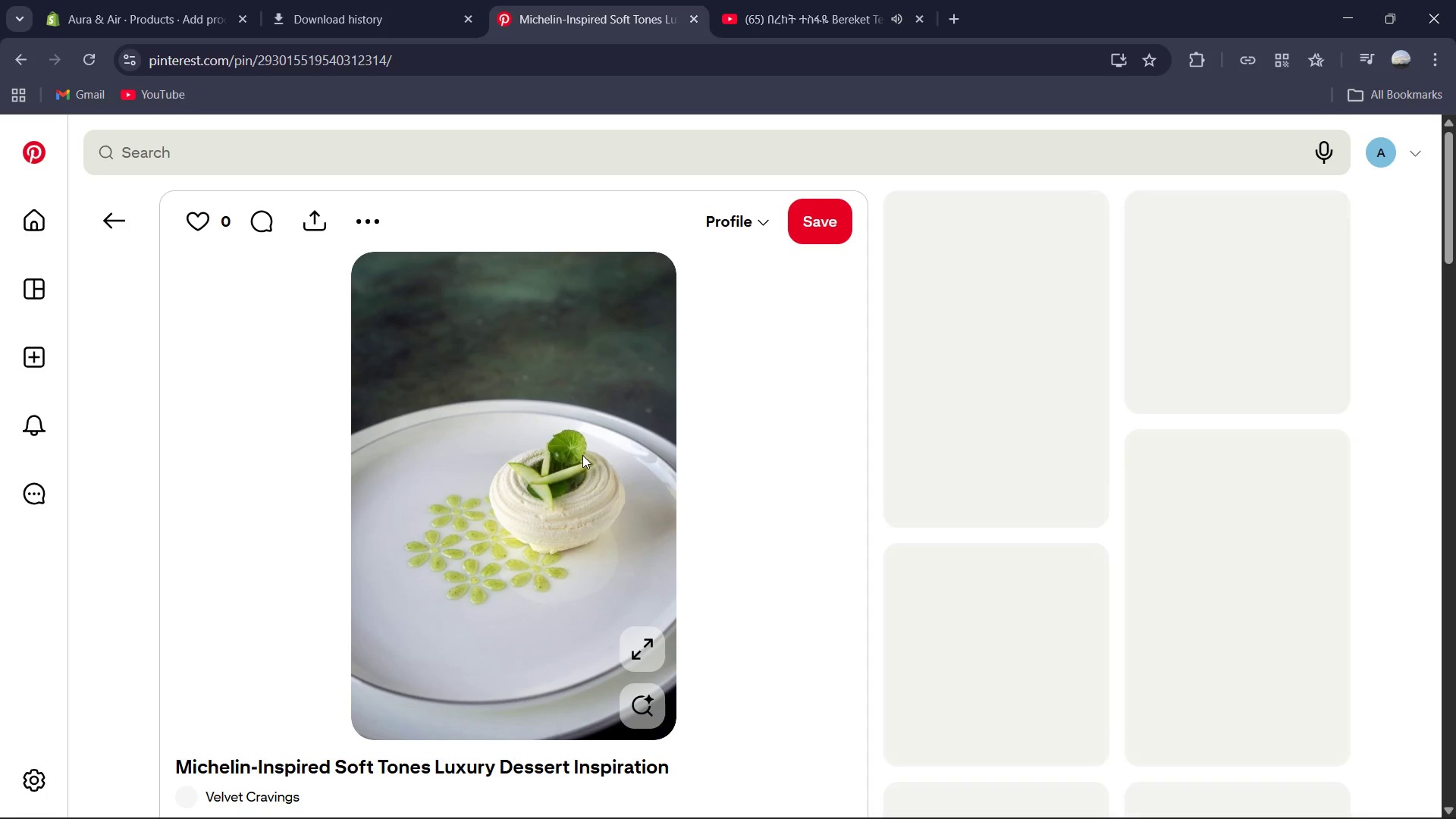 
right_click([582, 455])
 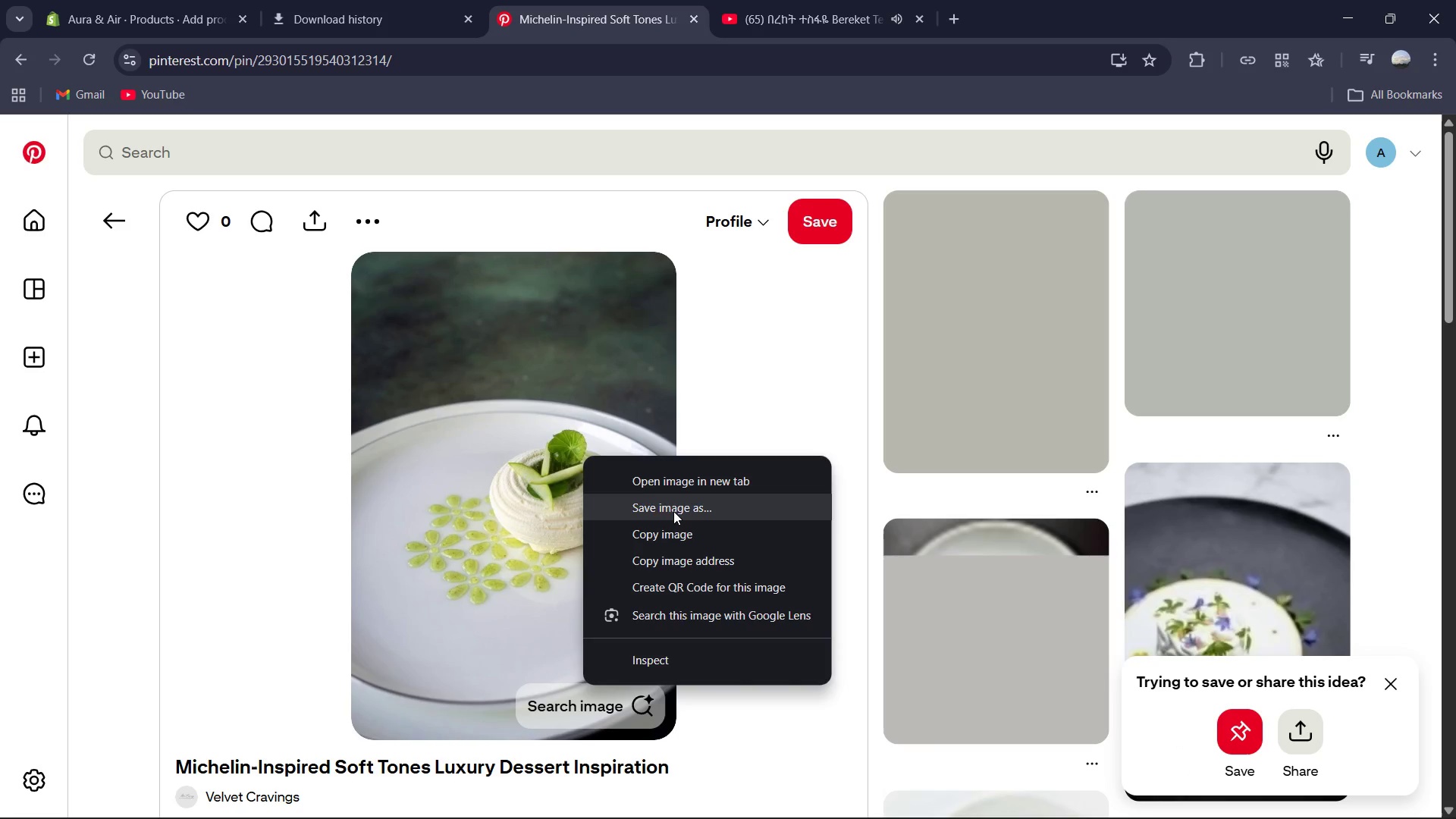 
left_click([673, 513])
 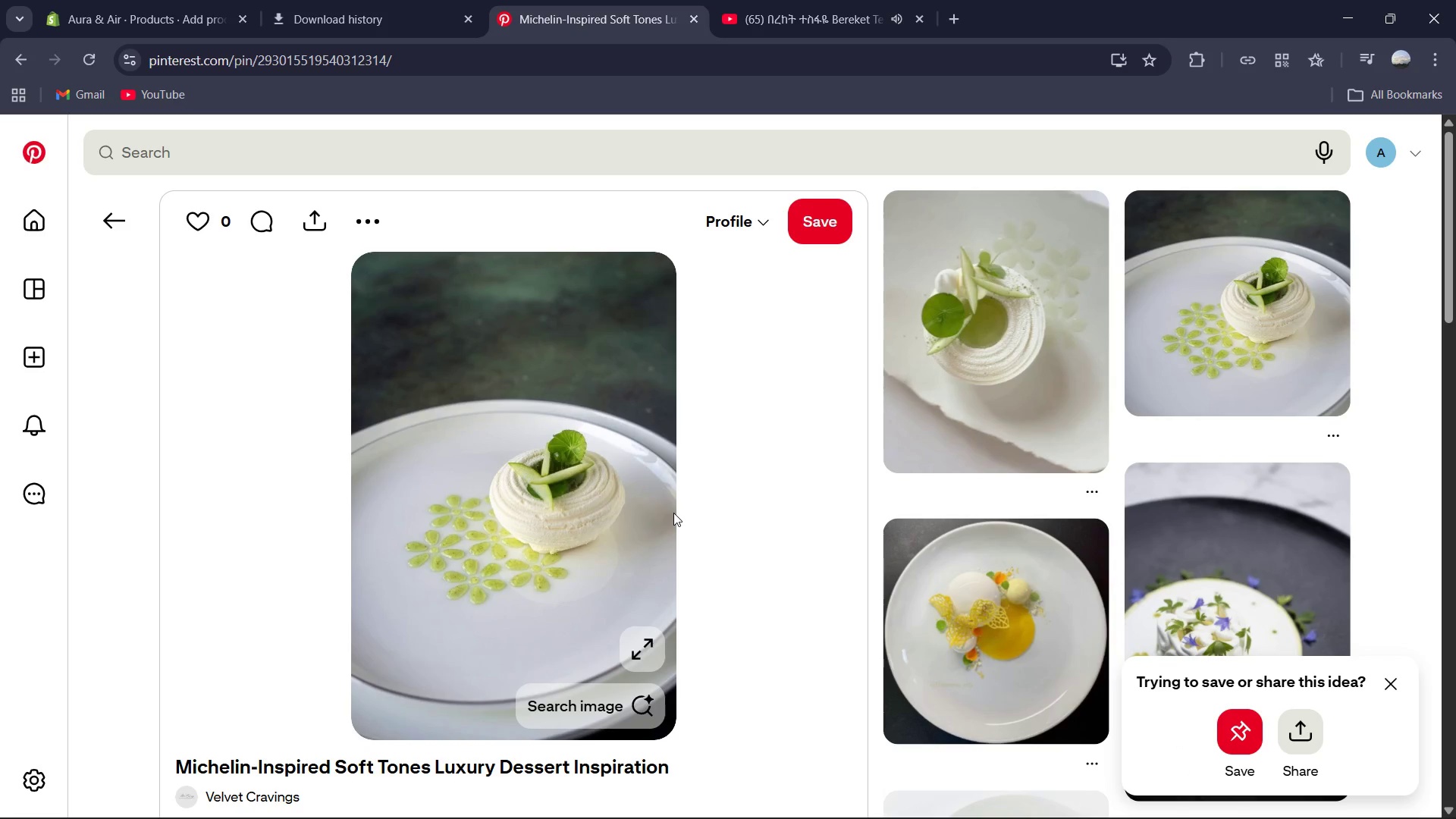 
key(Control+V)
 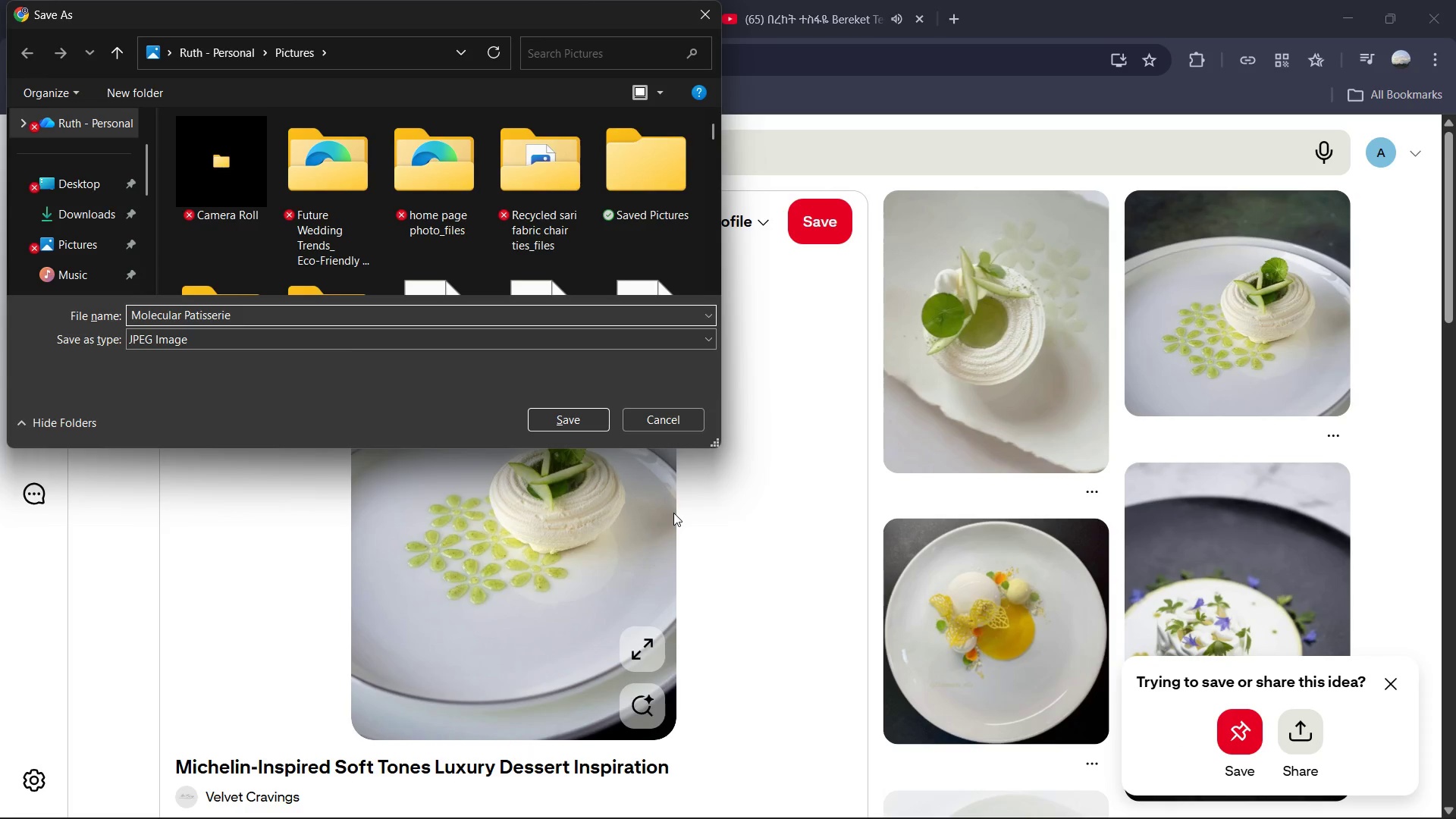 
key(Enter)
 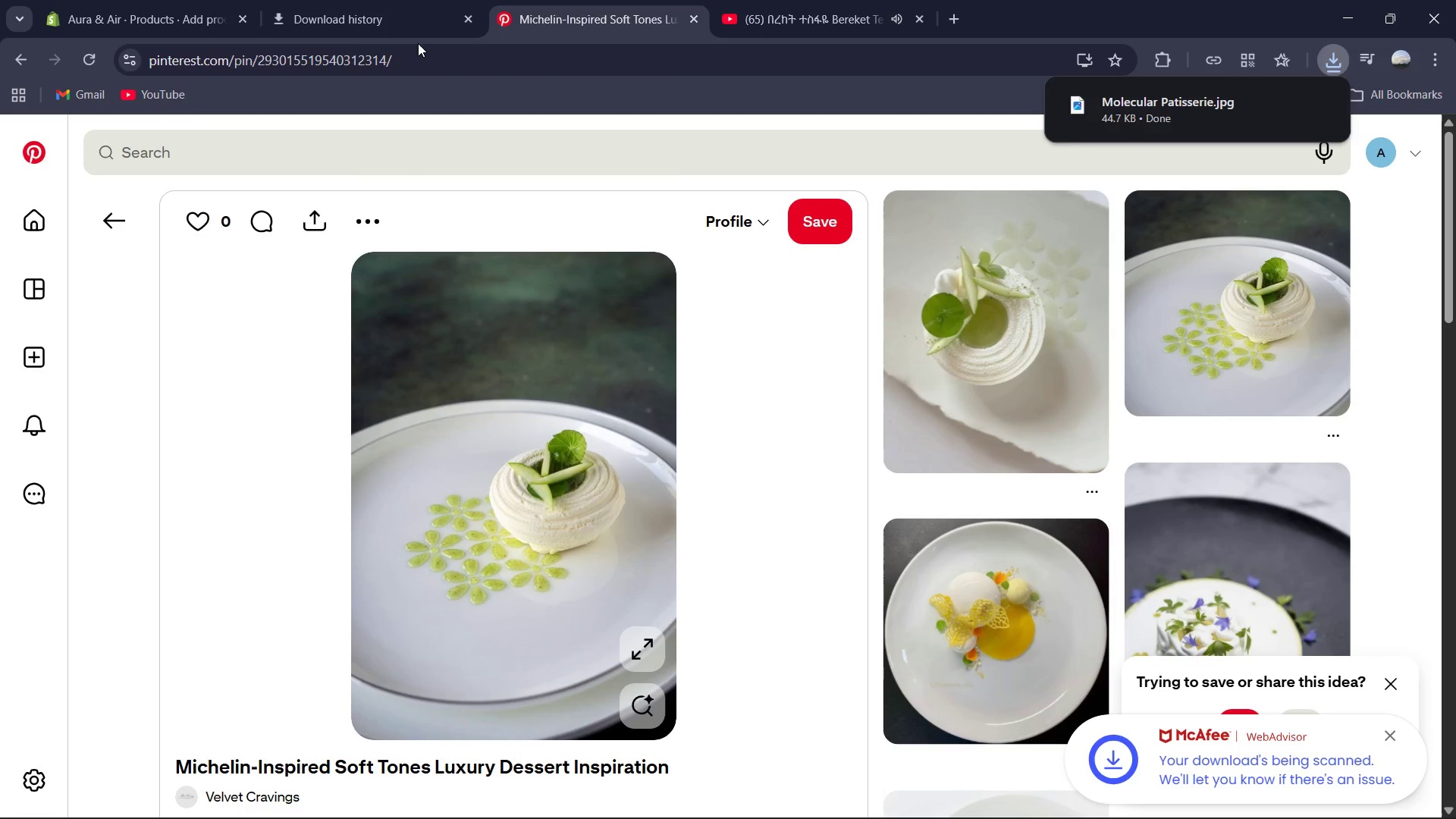 
left_click([340, 0])
 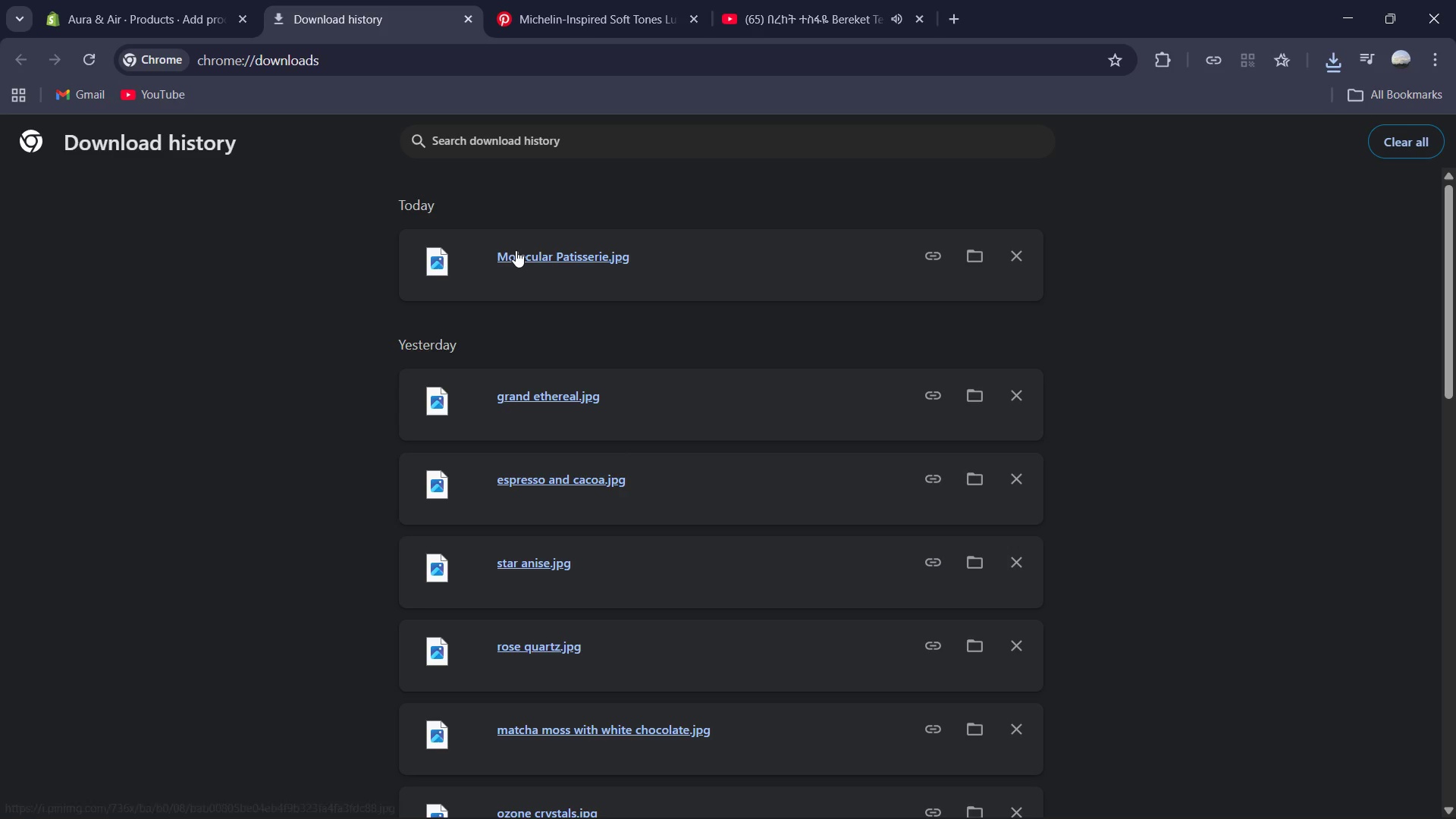 
left_click_drag(start_coordinate=[526, 254], to_coordinate=[641, 673])
 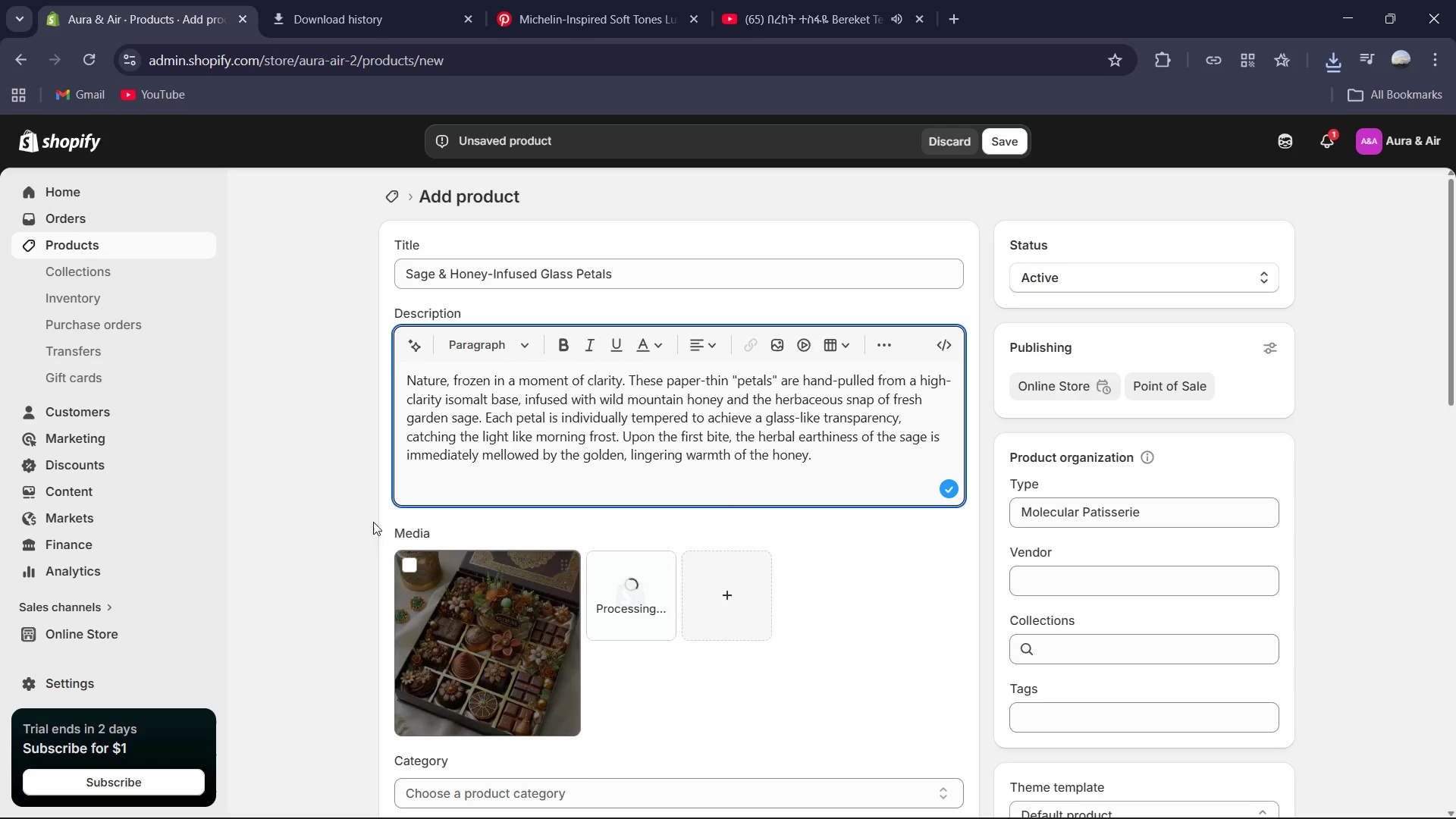 
left_click([413, 568])
 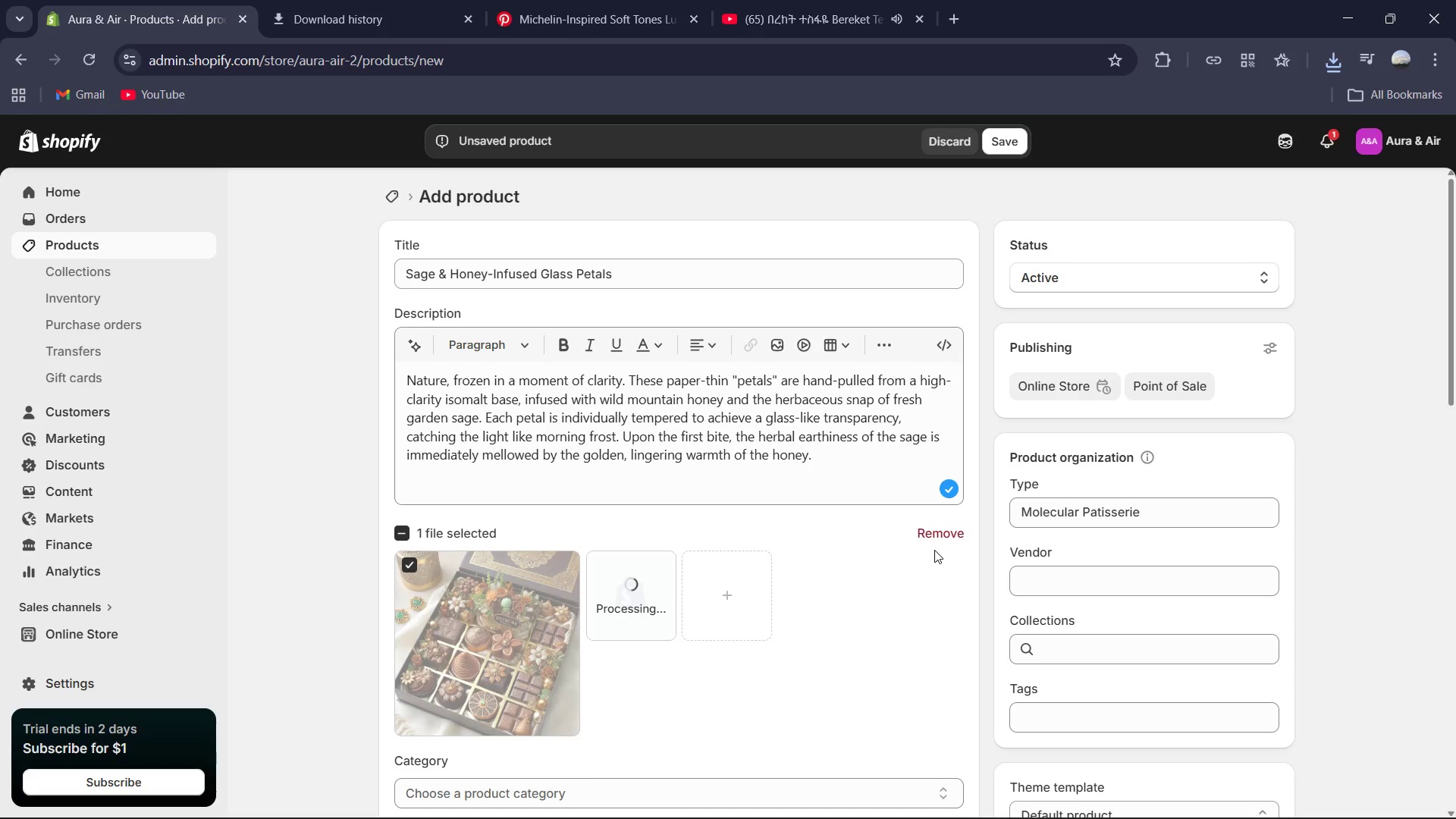 
left_click([945, 539])
 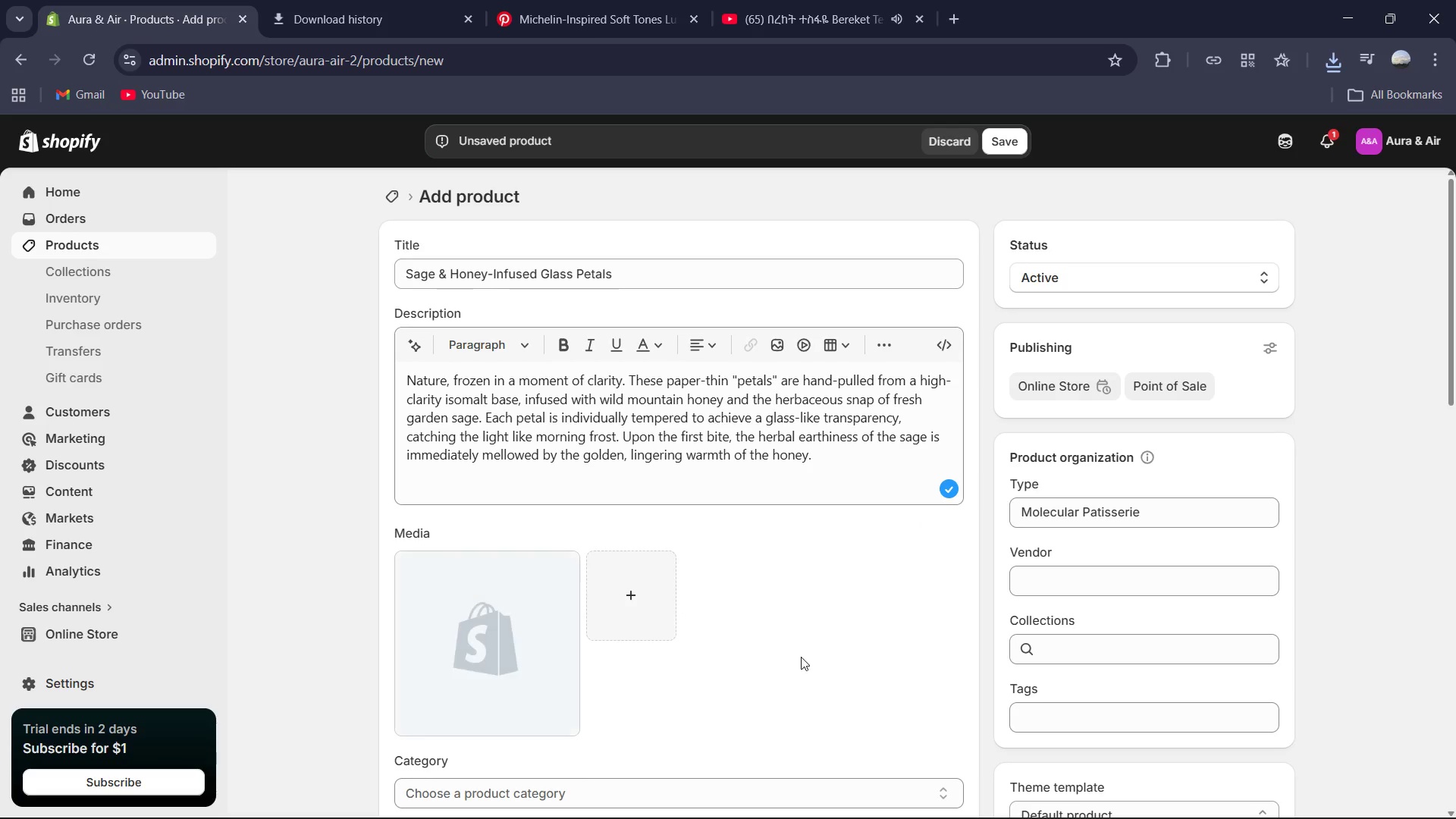 
scroll: coordinate [646, 661], scroll_direction: down, amount: 23.0
 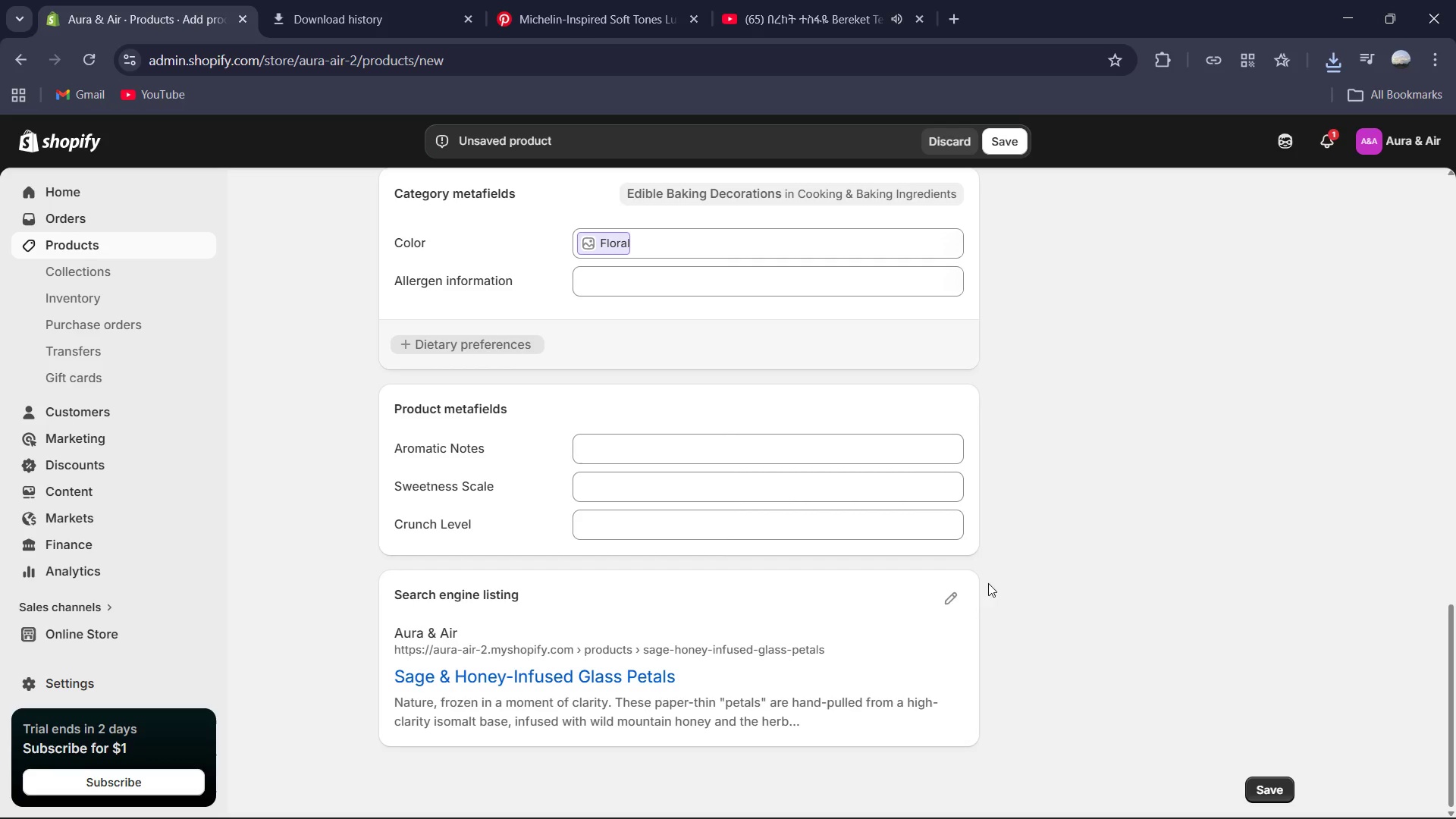 
left_click([962, 595])
 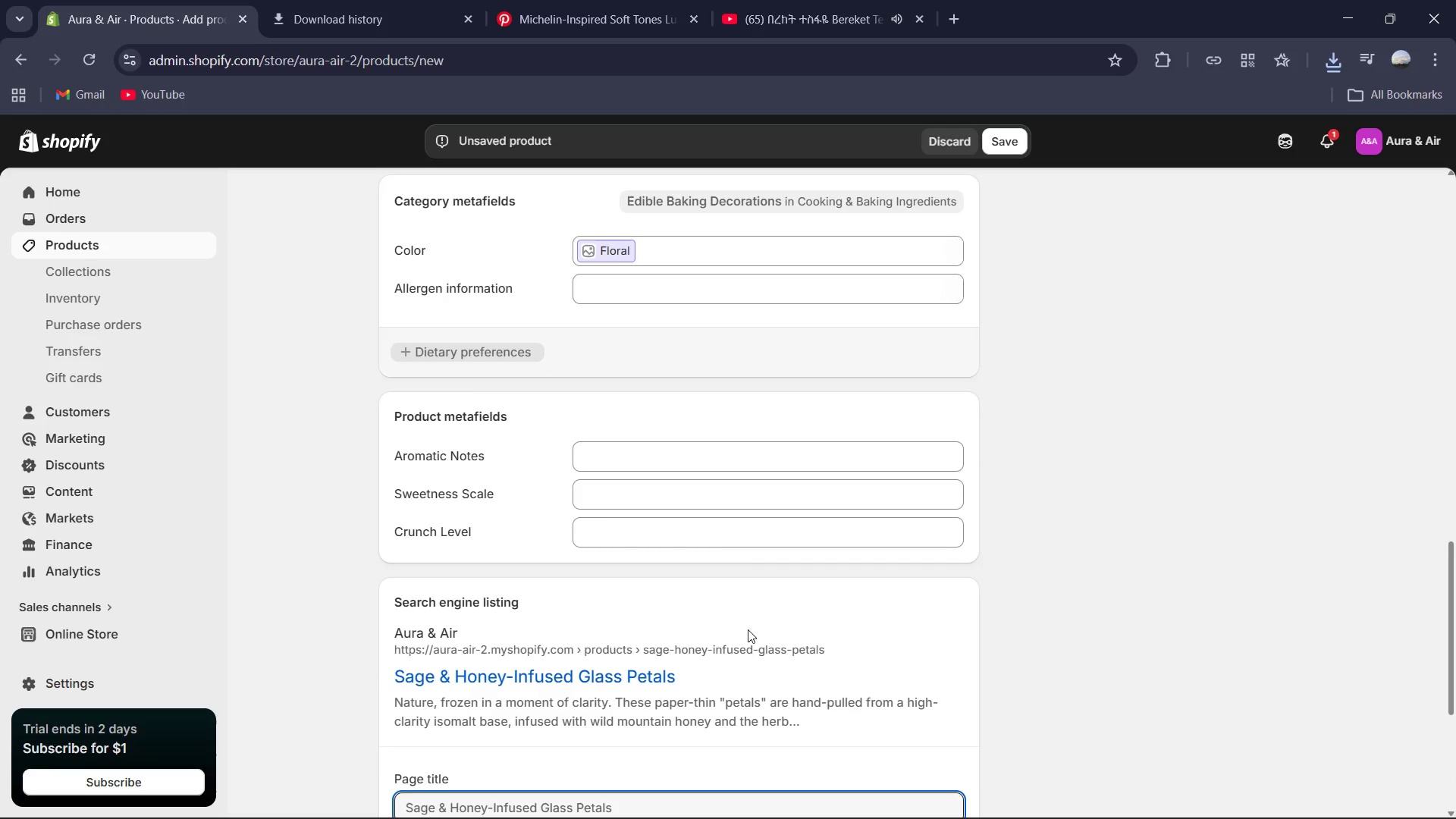 
scroll: coordinate [745, 630], scroll_direction: down, amount: 2.0
 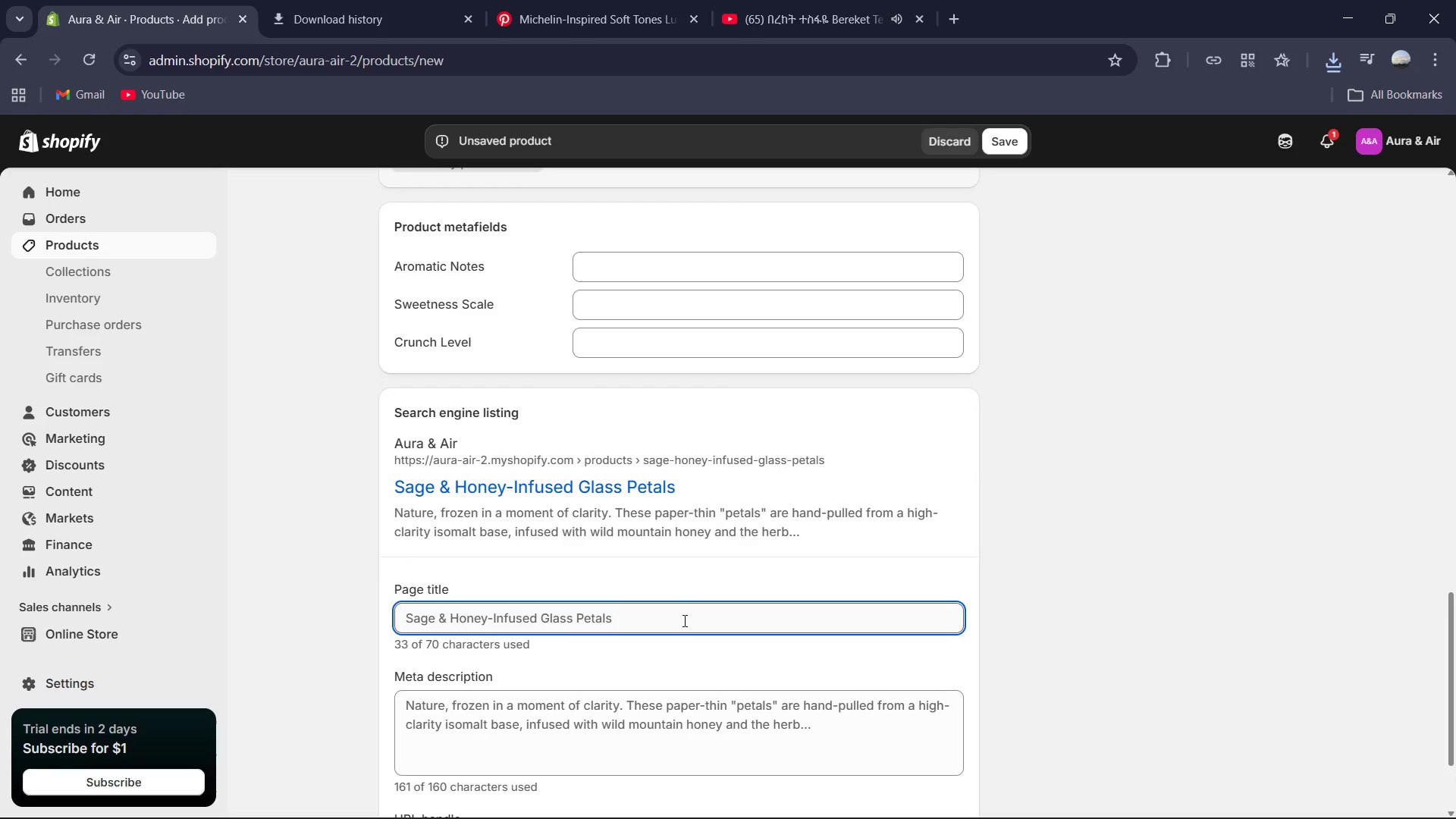 
left_click([683, 620])
 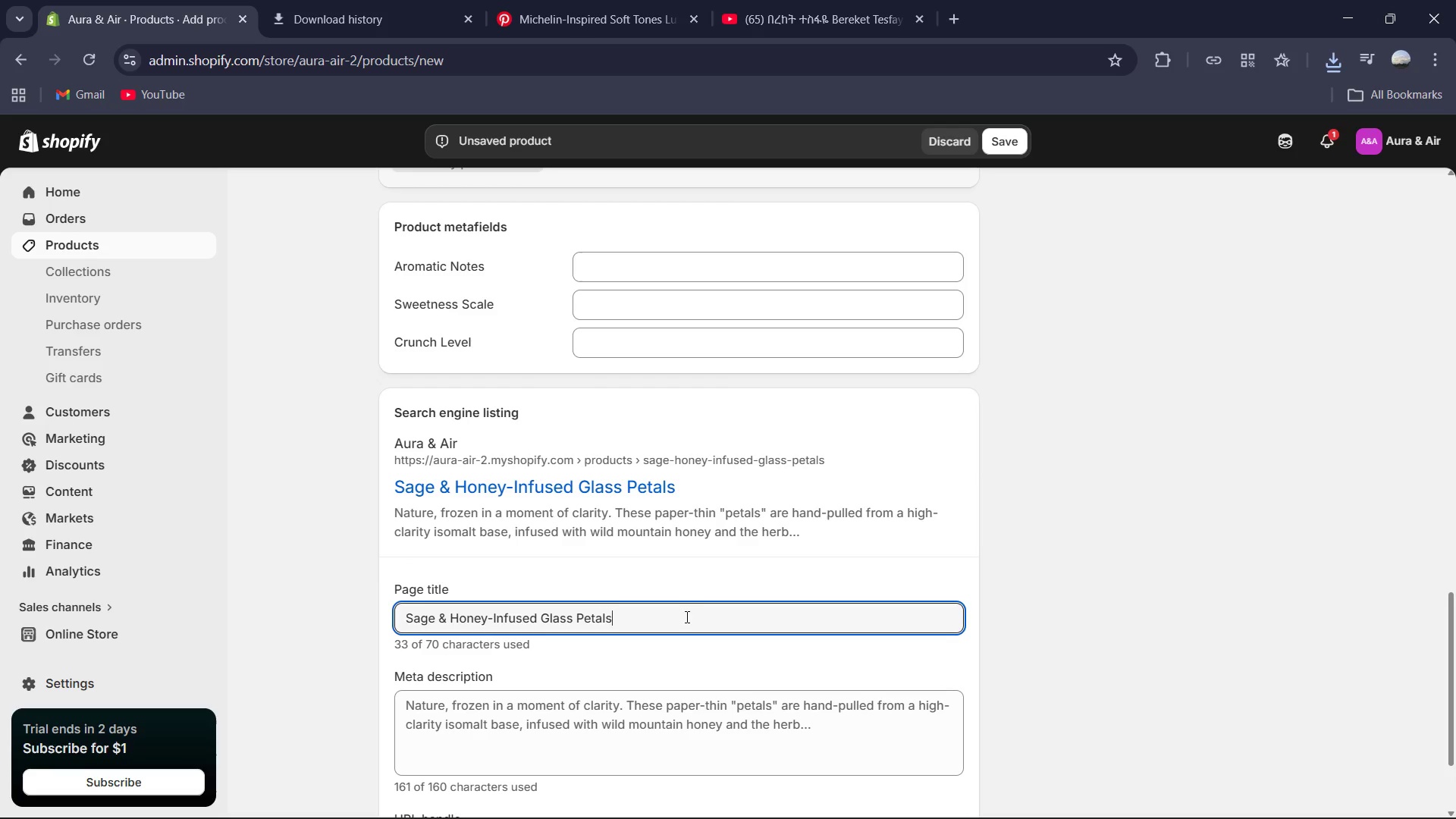 
type( | Luxury Herbaceous Edible | Aura & Air )
 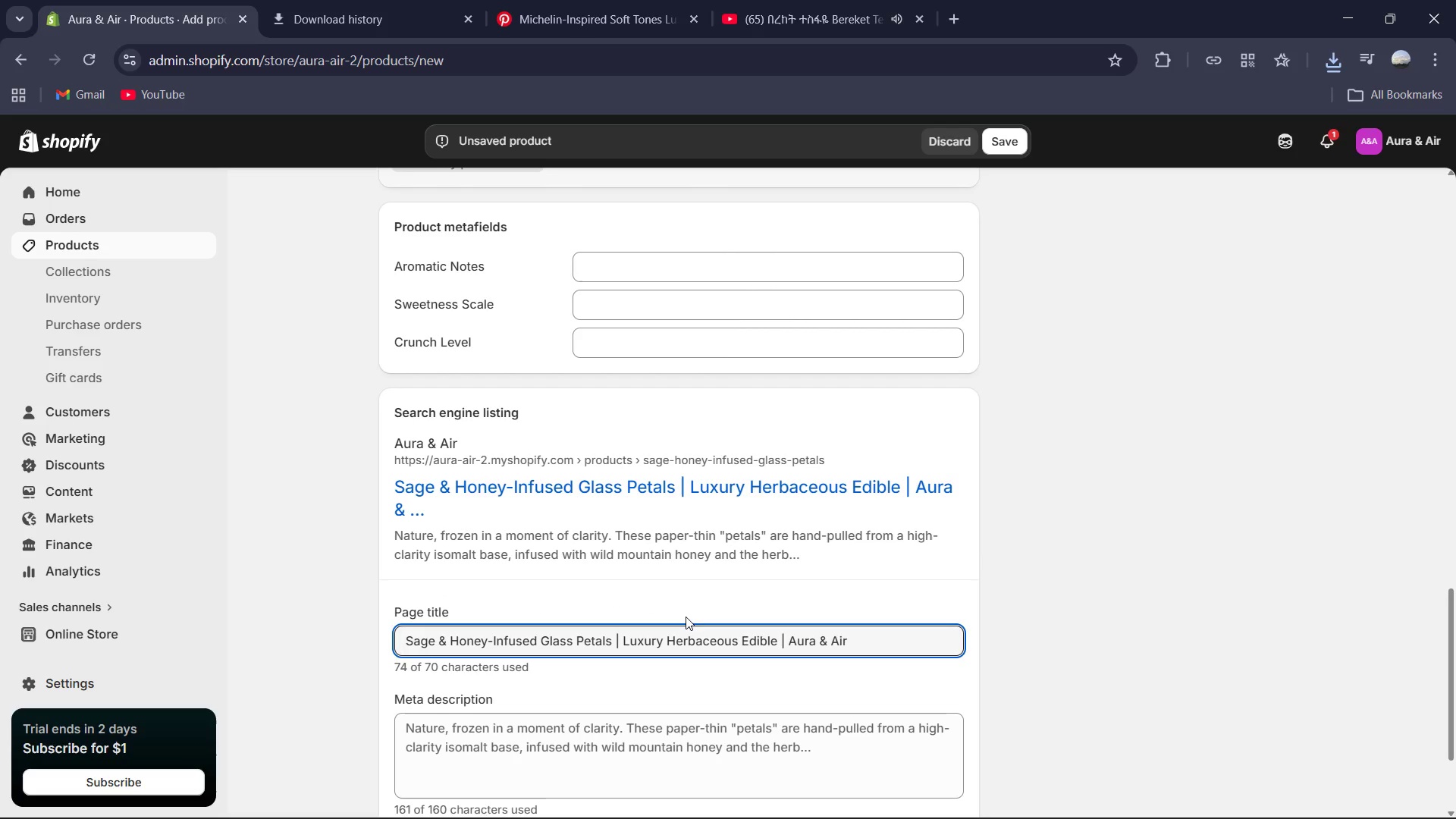 
left_click_drag(start_coordinate=[777, 640], to_coordinate=[849, 638])
 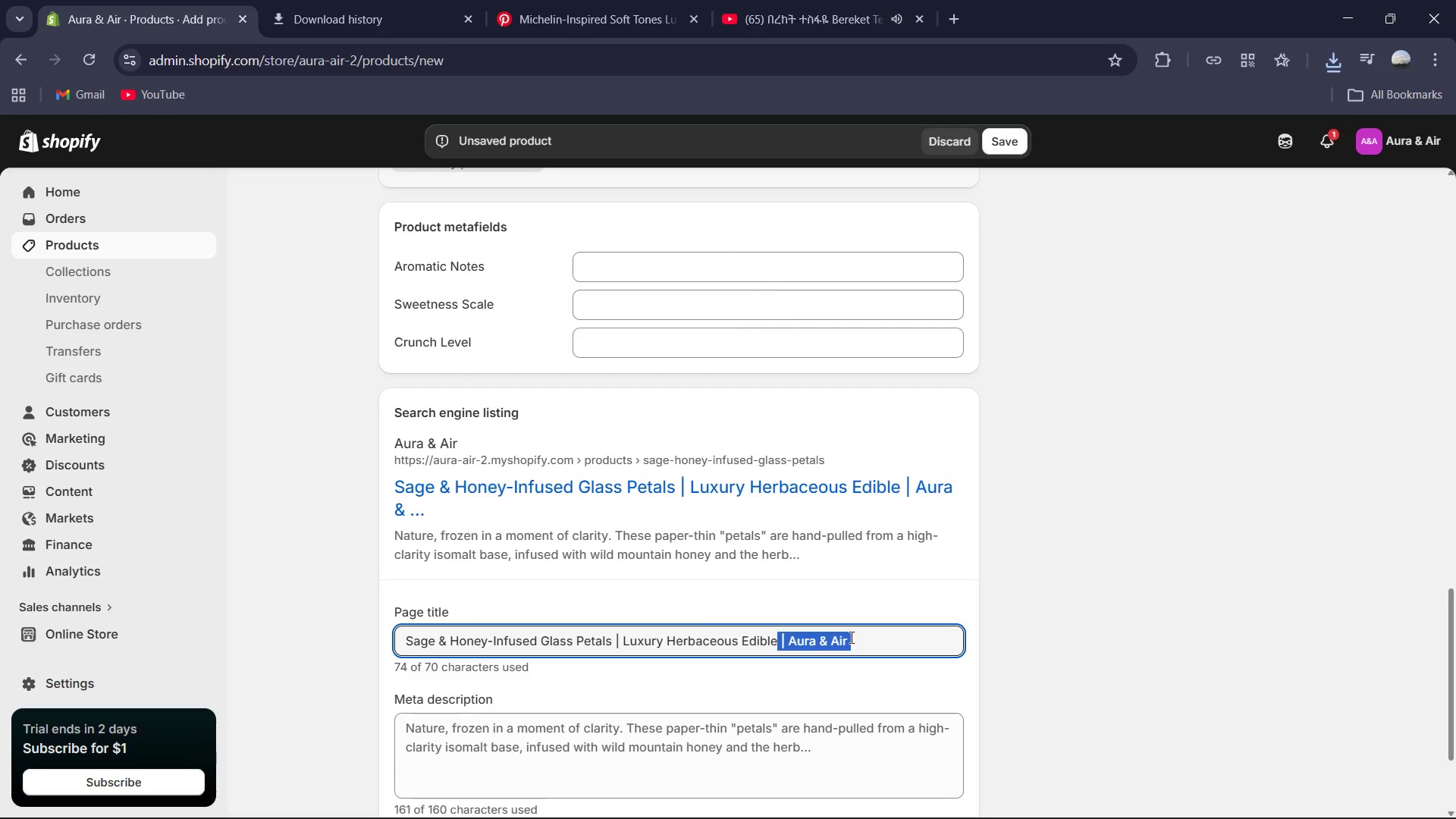 
key(Backspace)
 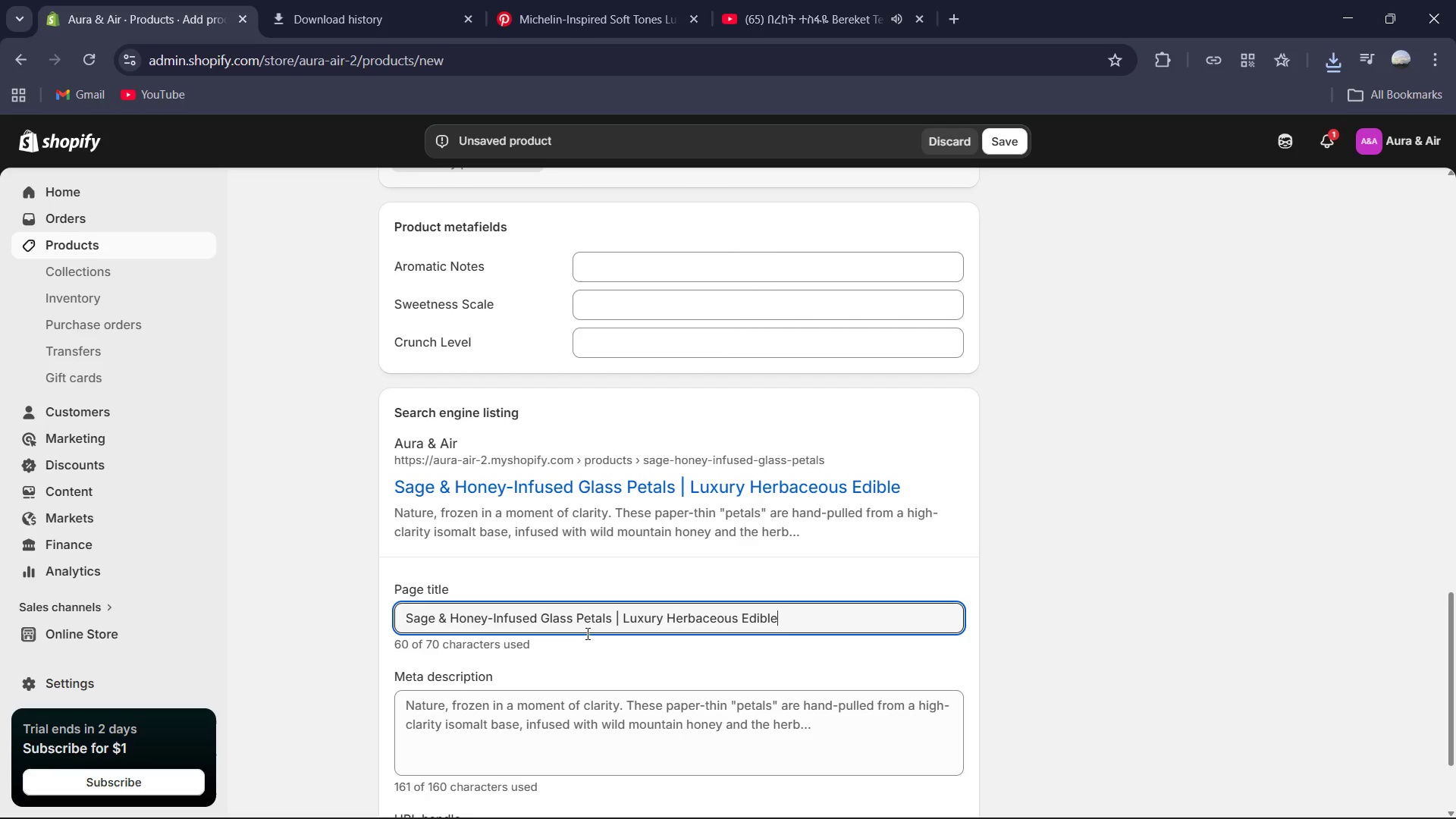 
wait(6.17)
 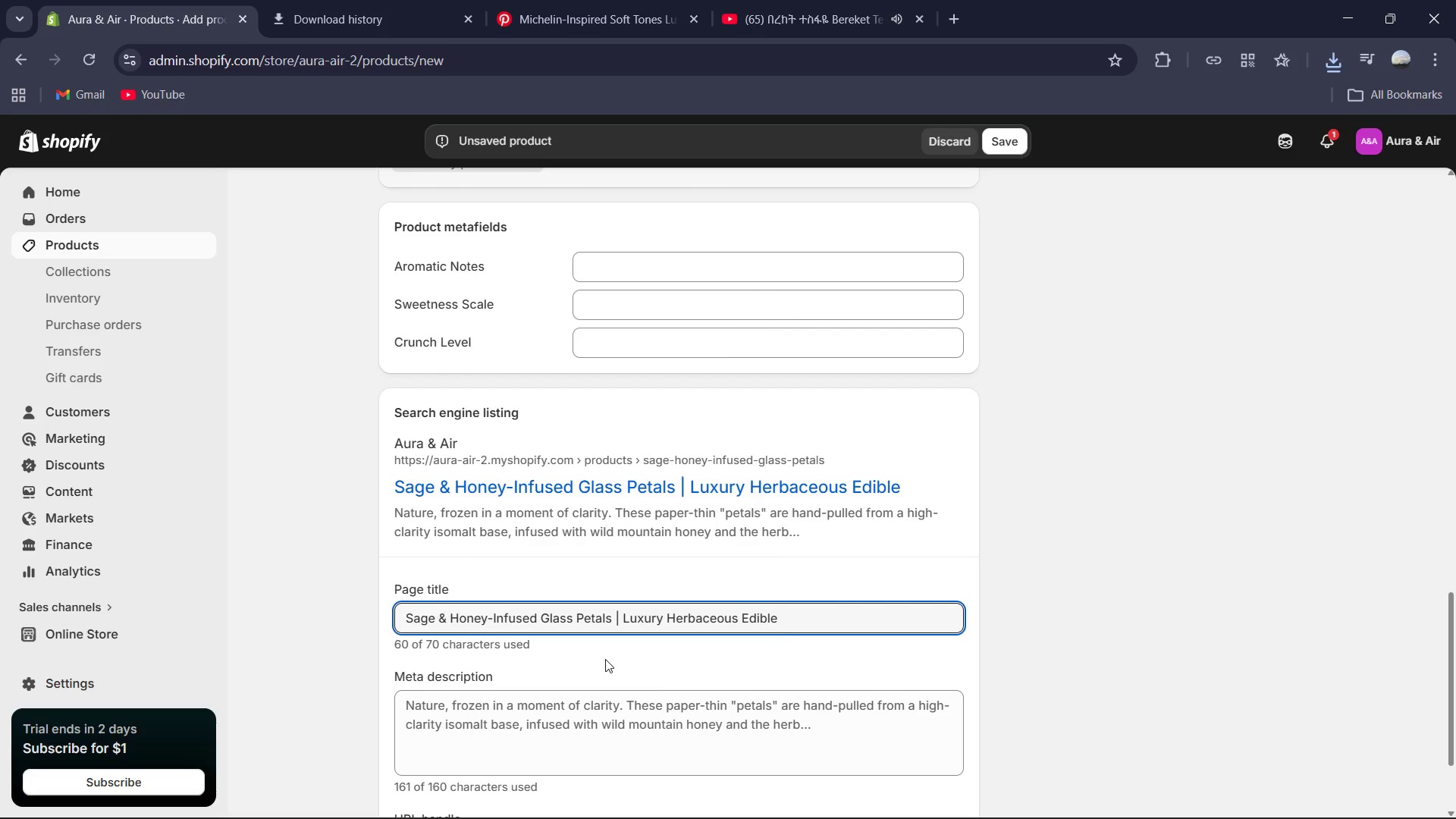 
left_click_drag(start_coordinate=[487, 616], to_coordinate=[539, 626])
 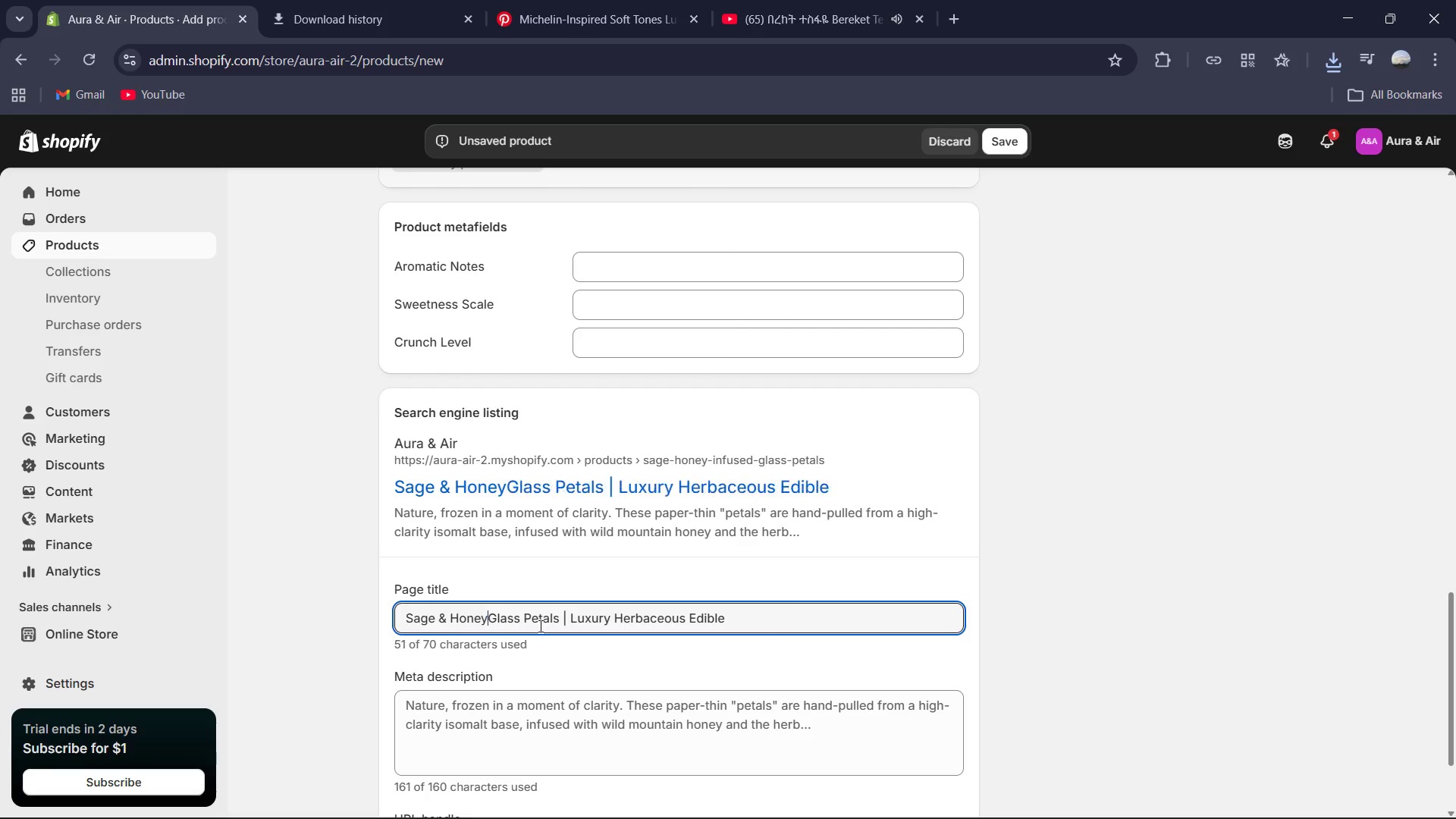 
key(Backspace)
 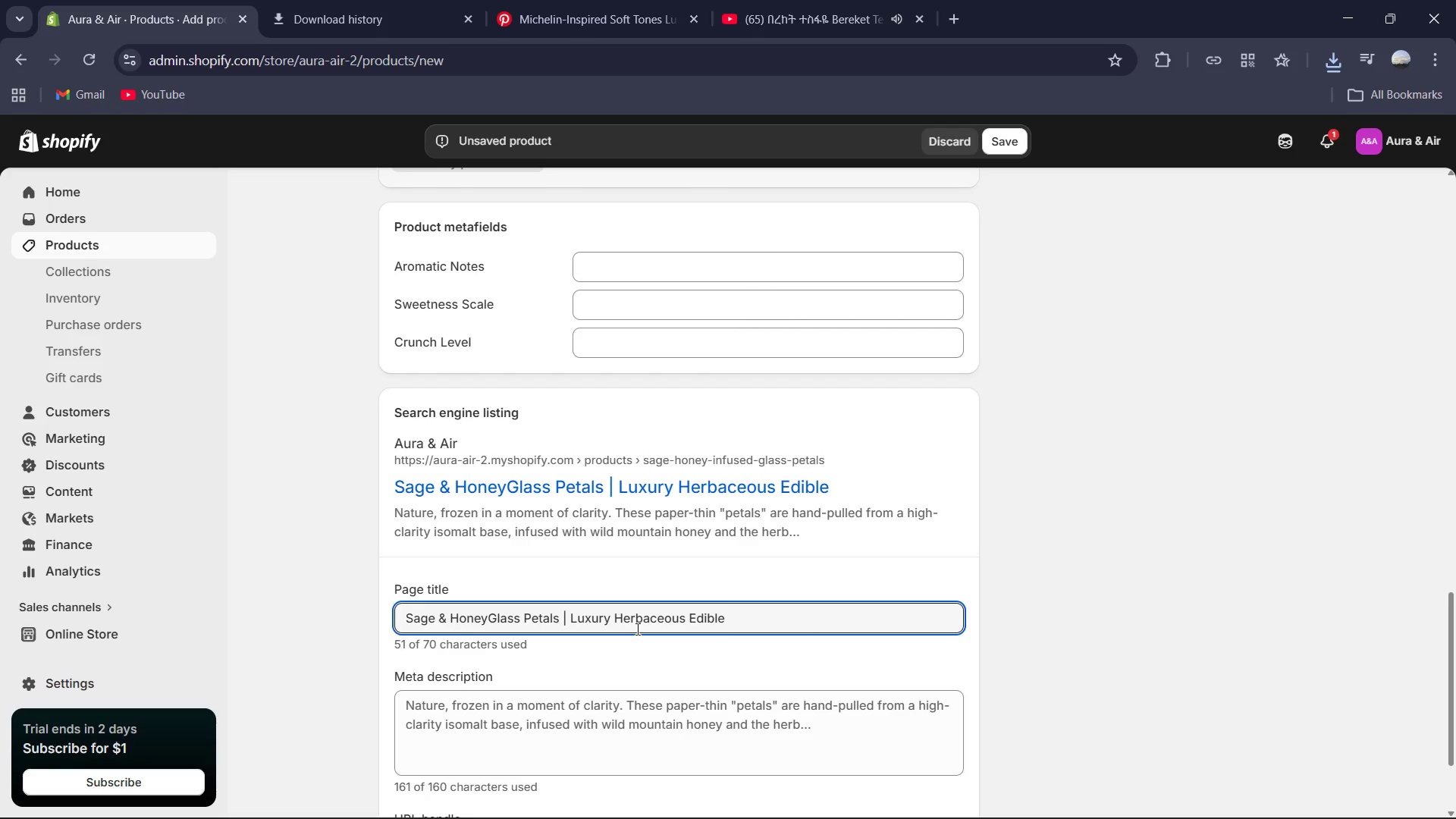 
key(Space)
 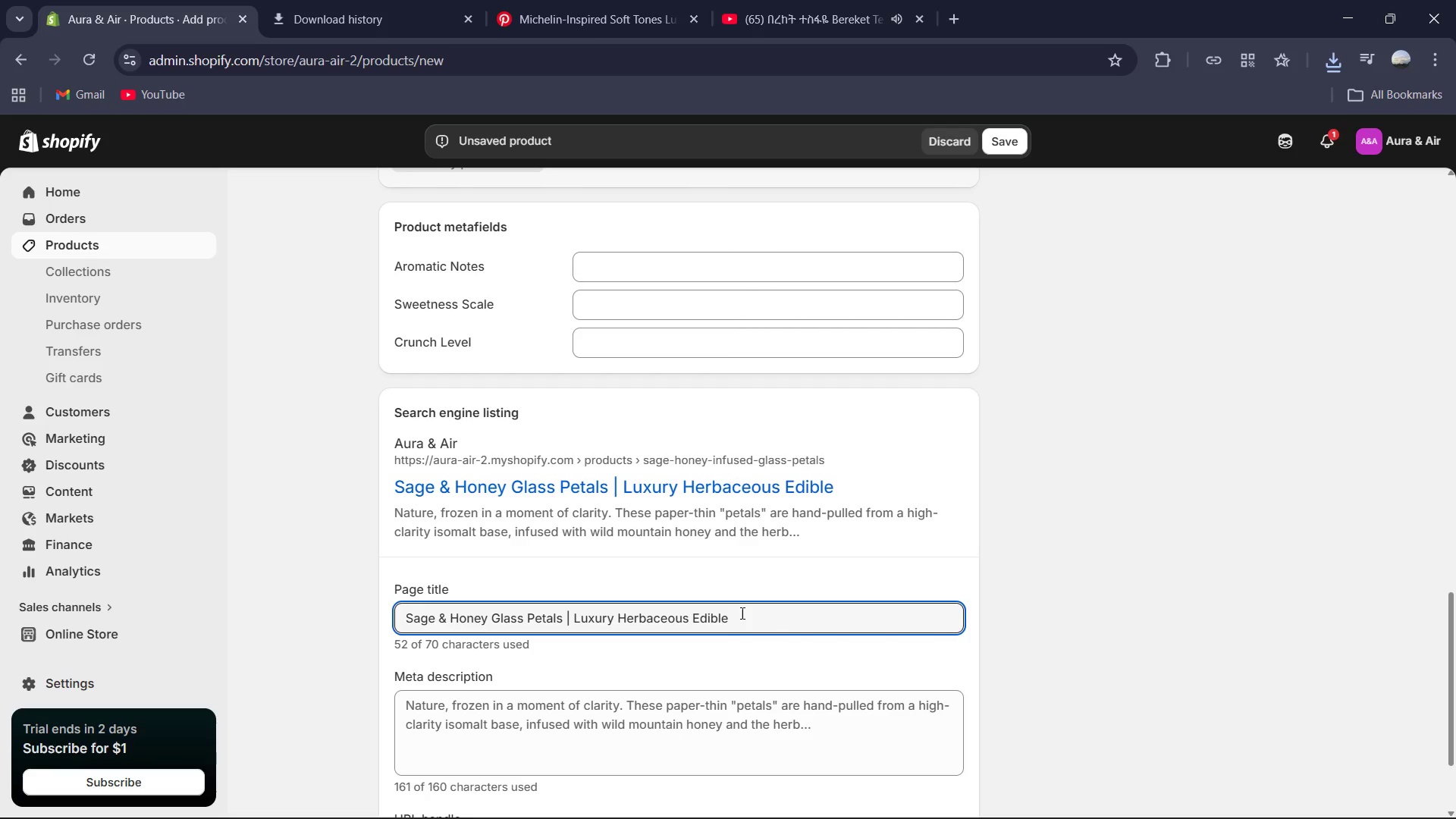 
left_click([743, 613])
 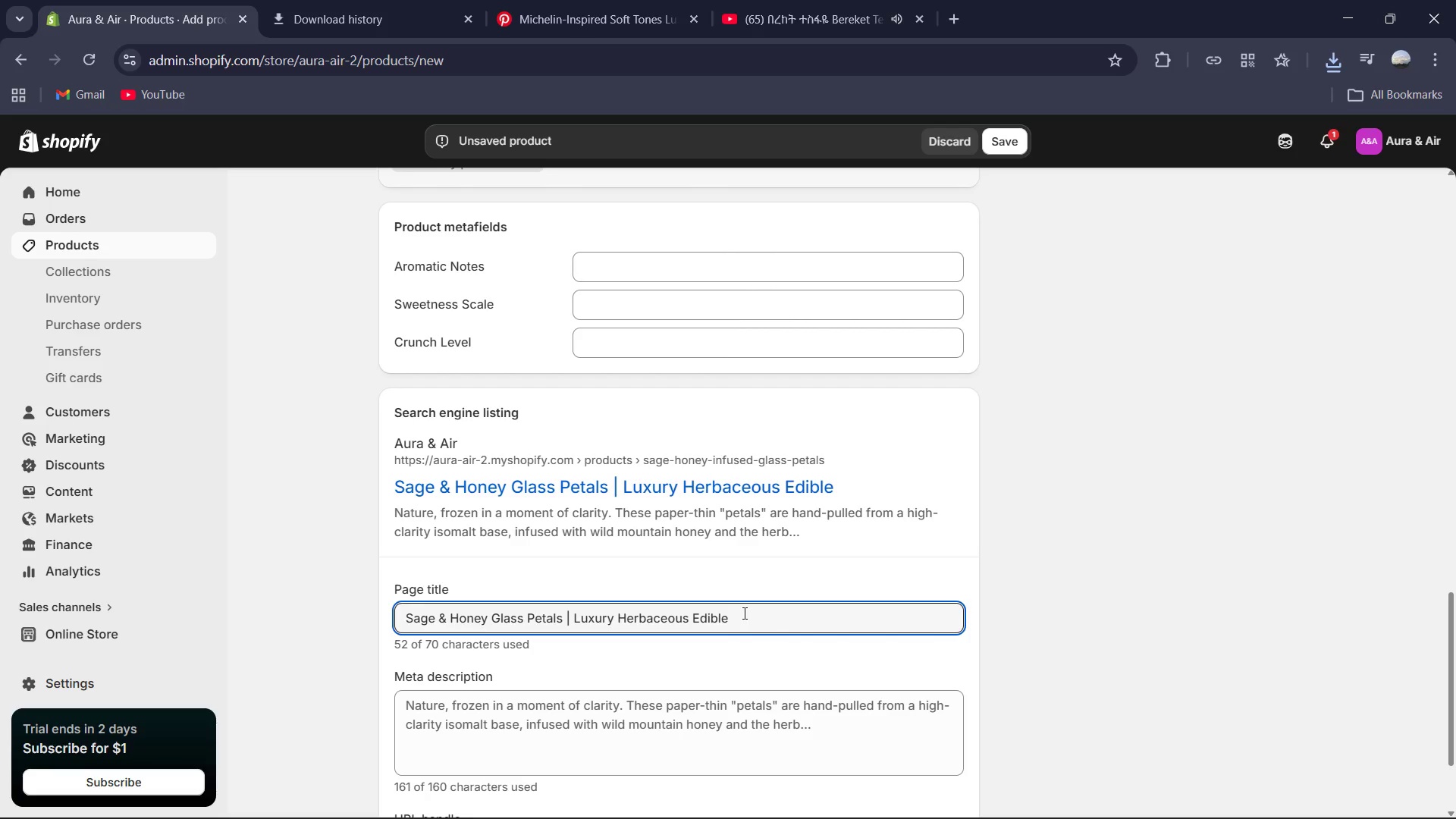 
type( | Aura & Air)
 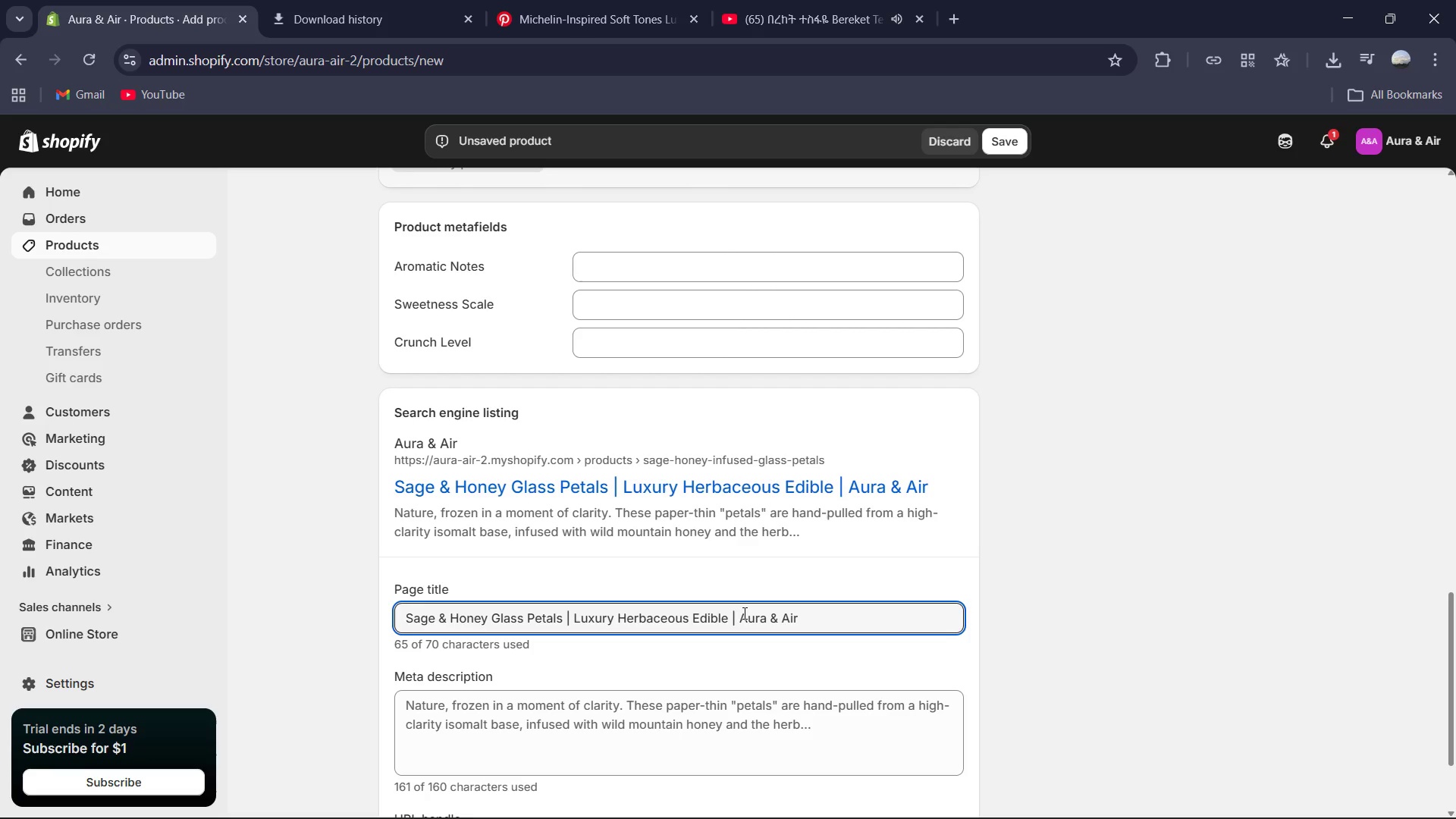 
left_click([667, 667])
 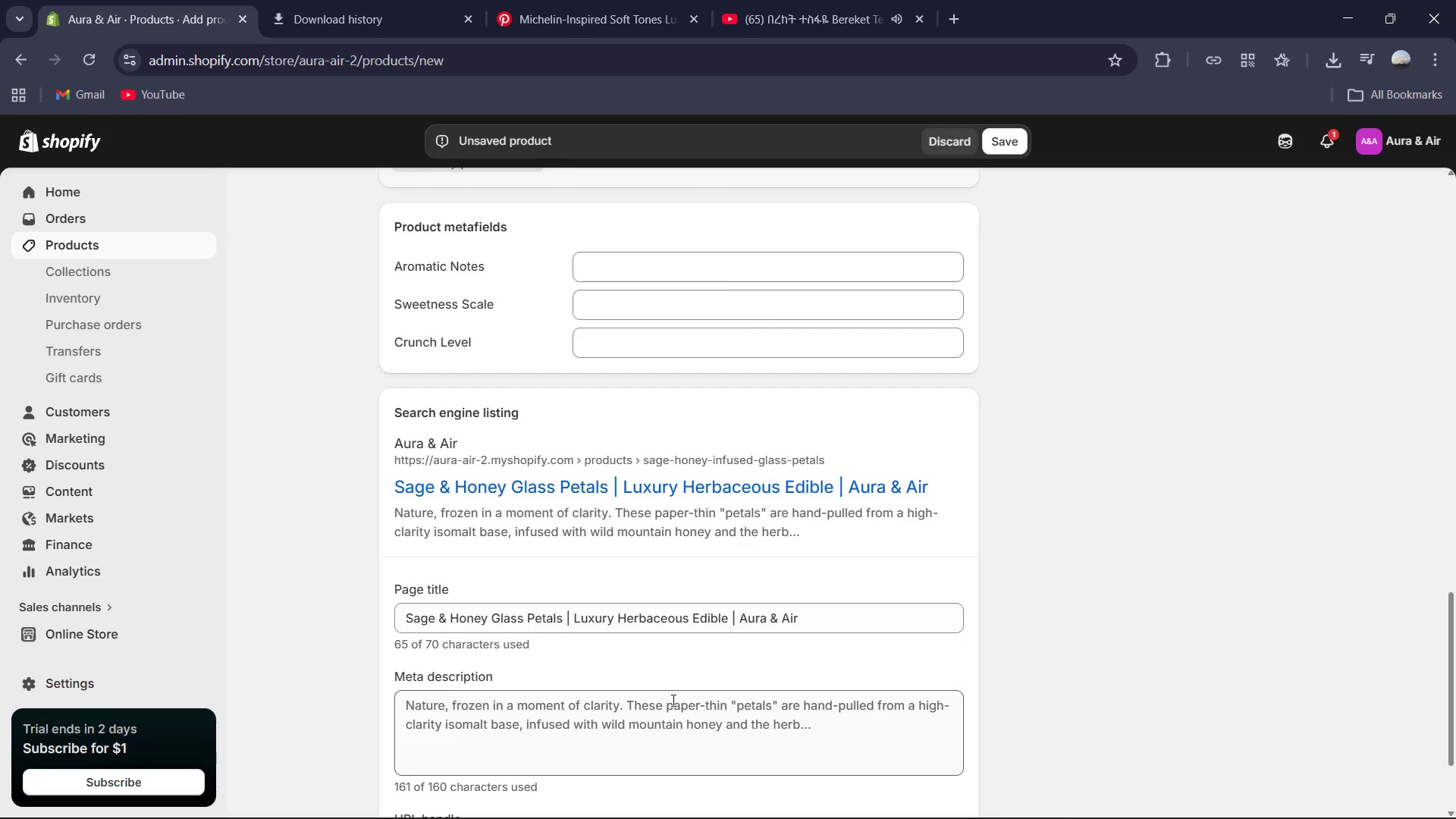 
scroll: coordinate [672, 700], scroll_direction: down, amount: 1.0
 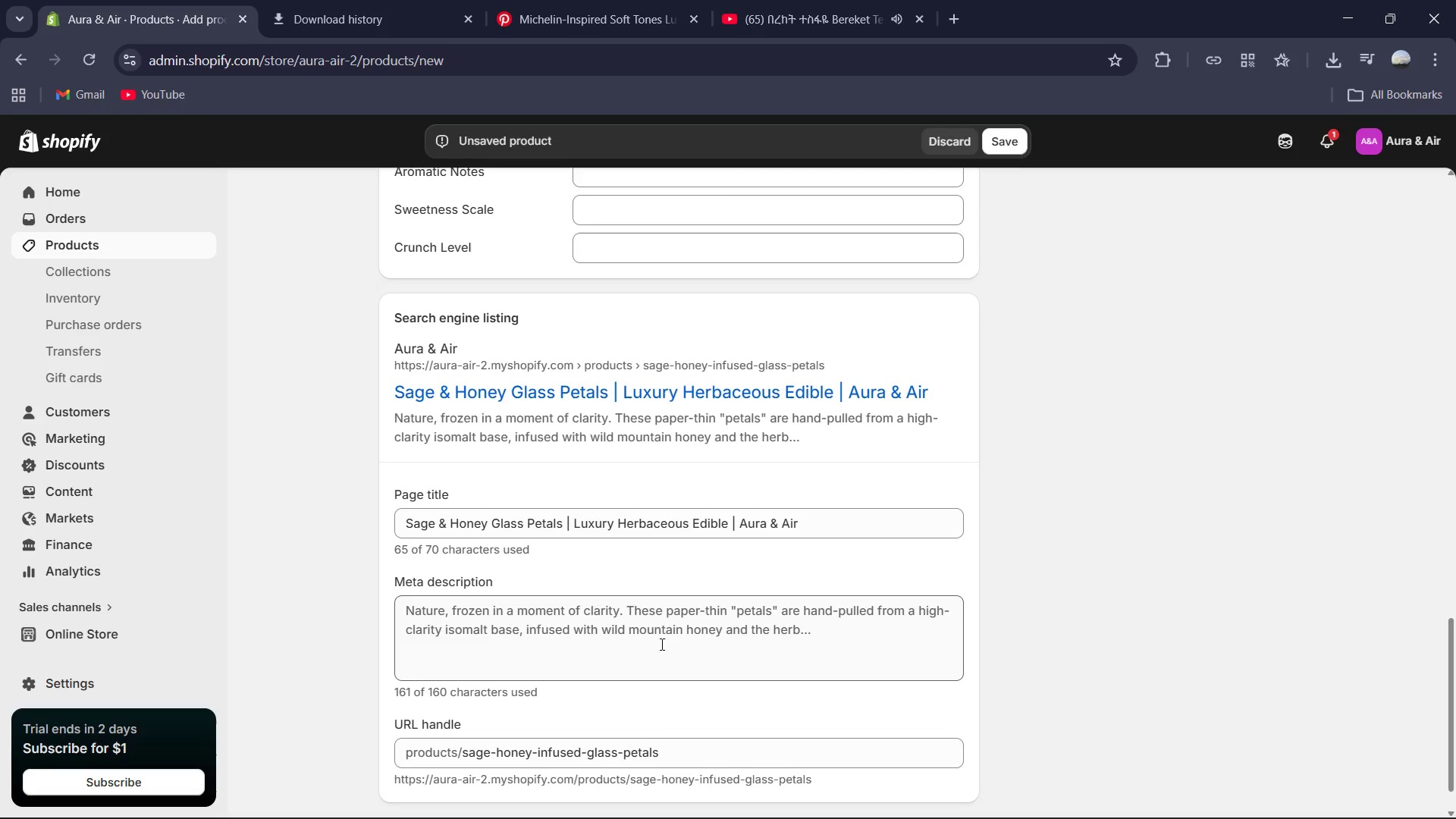 
left_click([660, 641])
 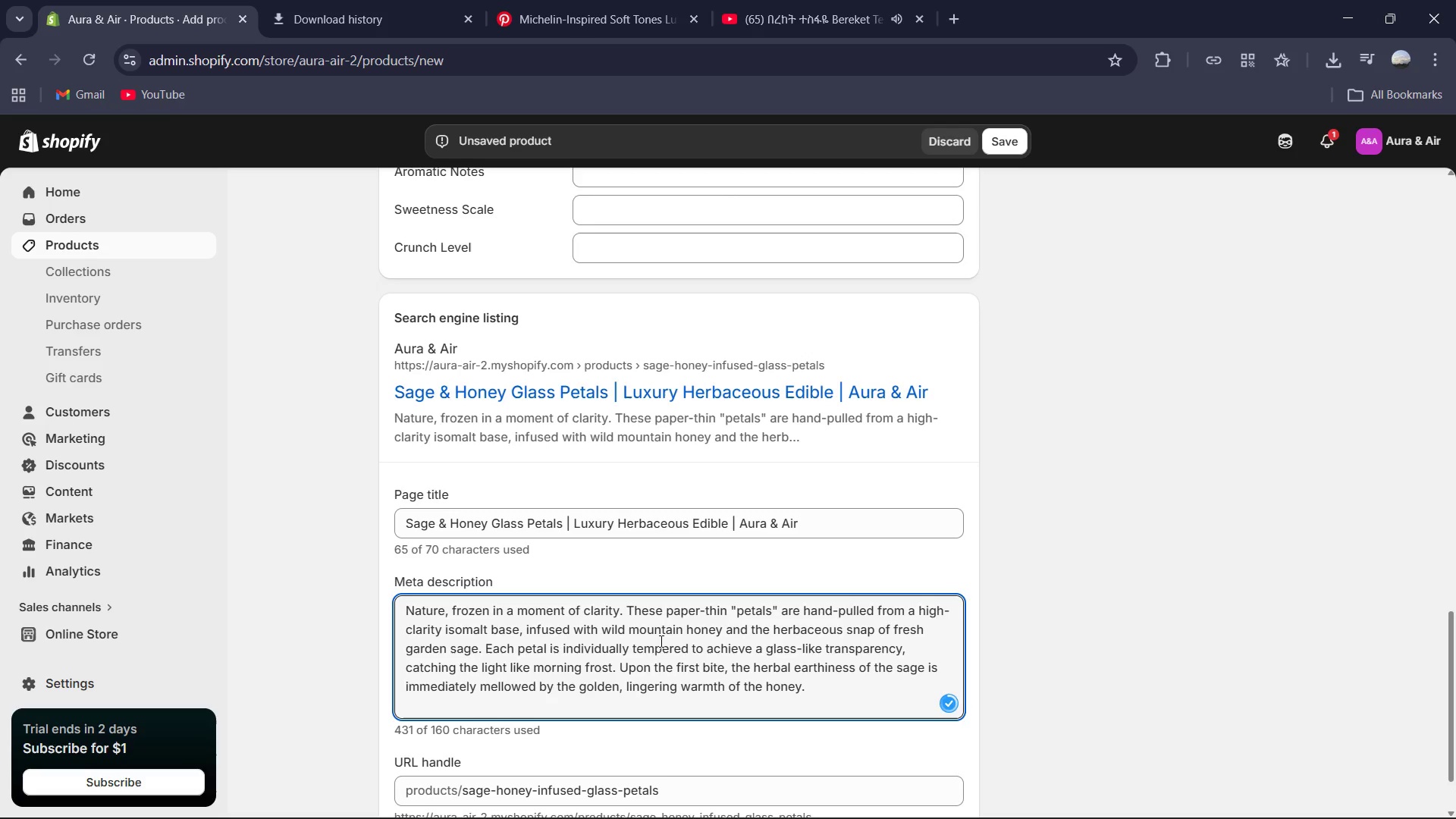 
key(Control+A)
 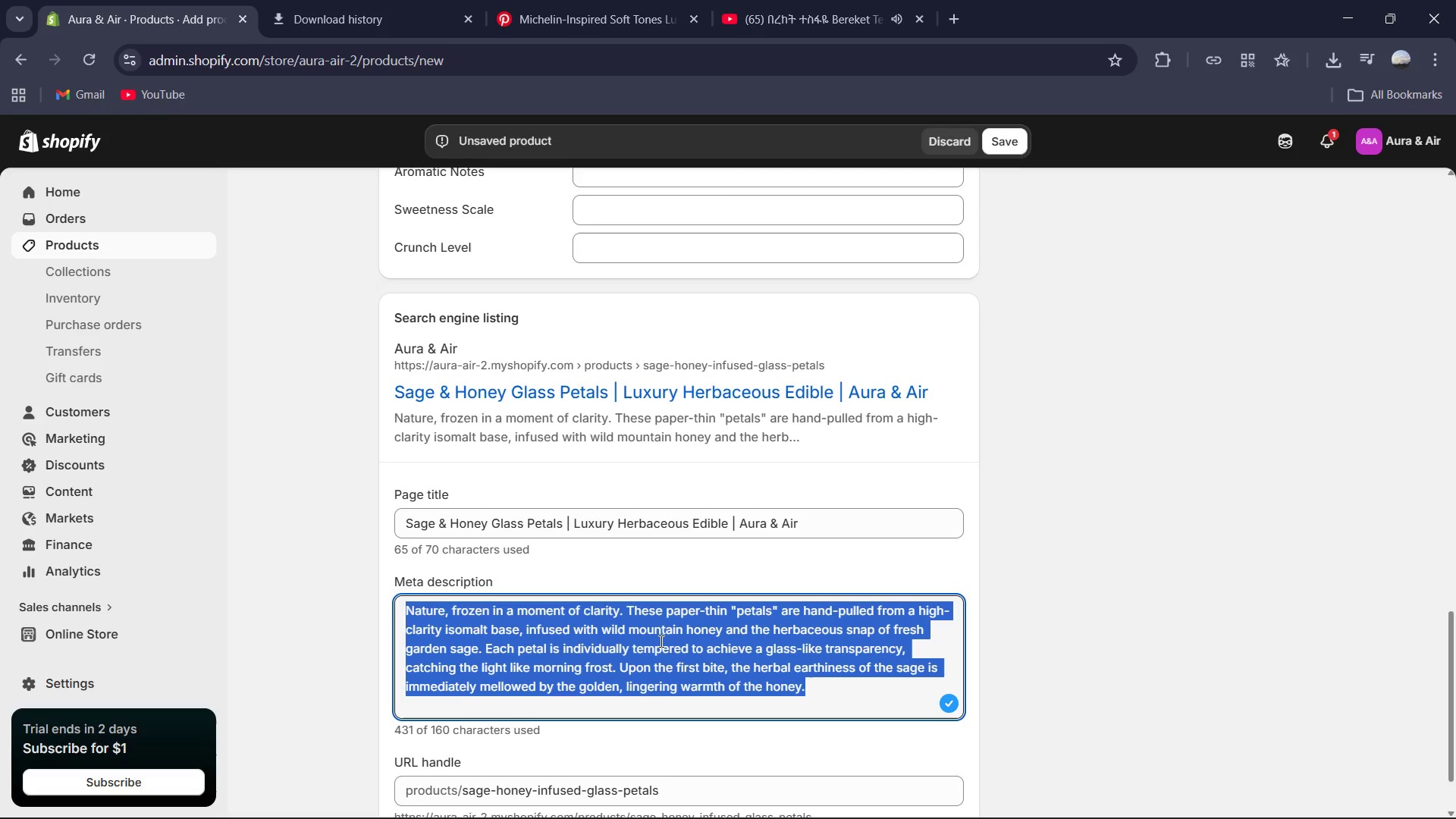 
type(Translucnt, glass-li pal ind h ld oney nd s sge.  )
key(Backspace)
key(Backspace)
key(Backspace)
key(Backspace)
key(Backspace)
type(age ,. A botanical masterpefromAura & Airraluumcoletion.)
 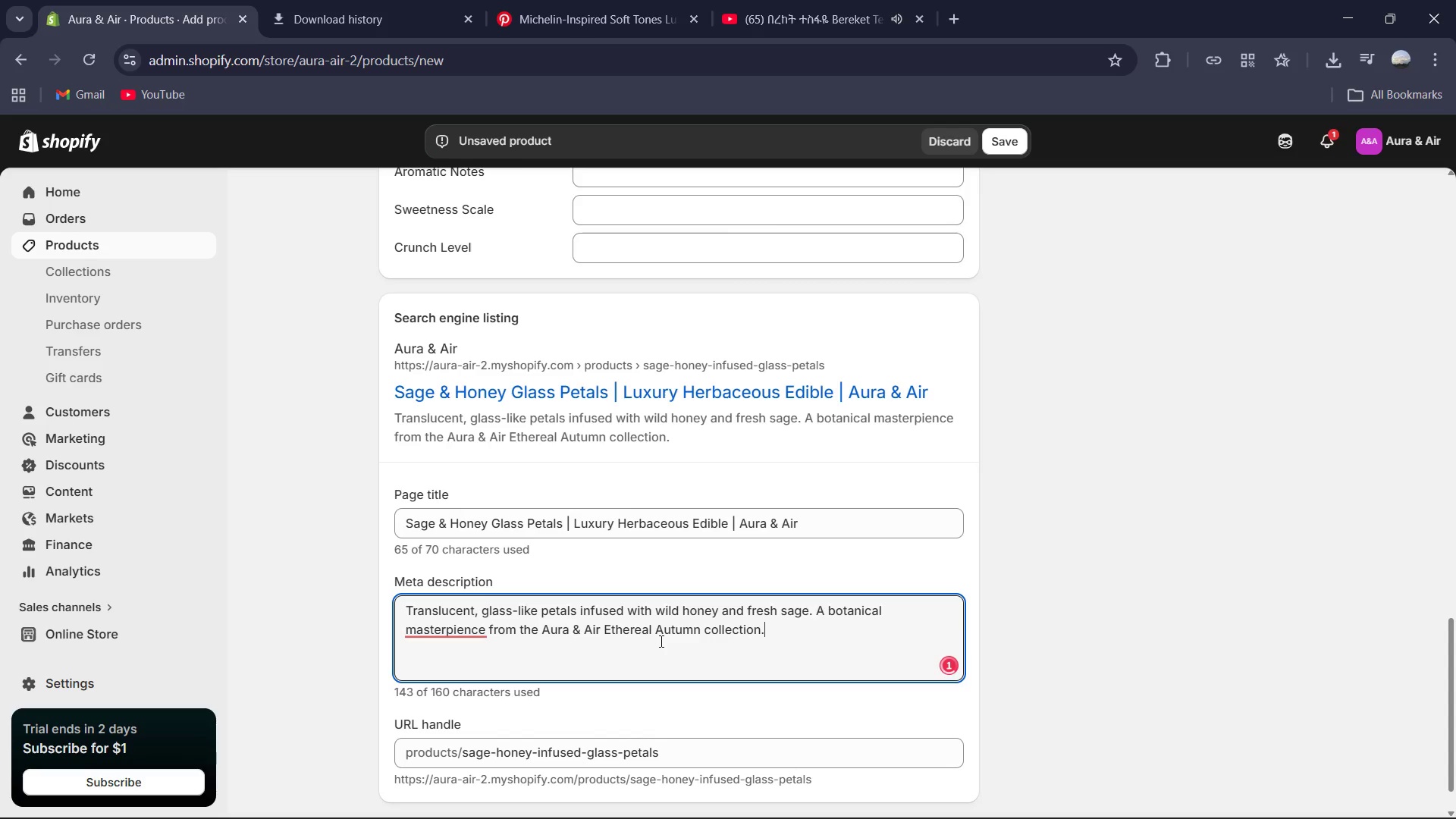 
hold_key(key=W, duration=1.76)
 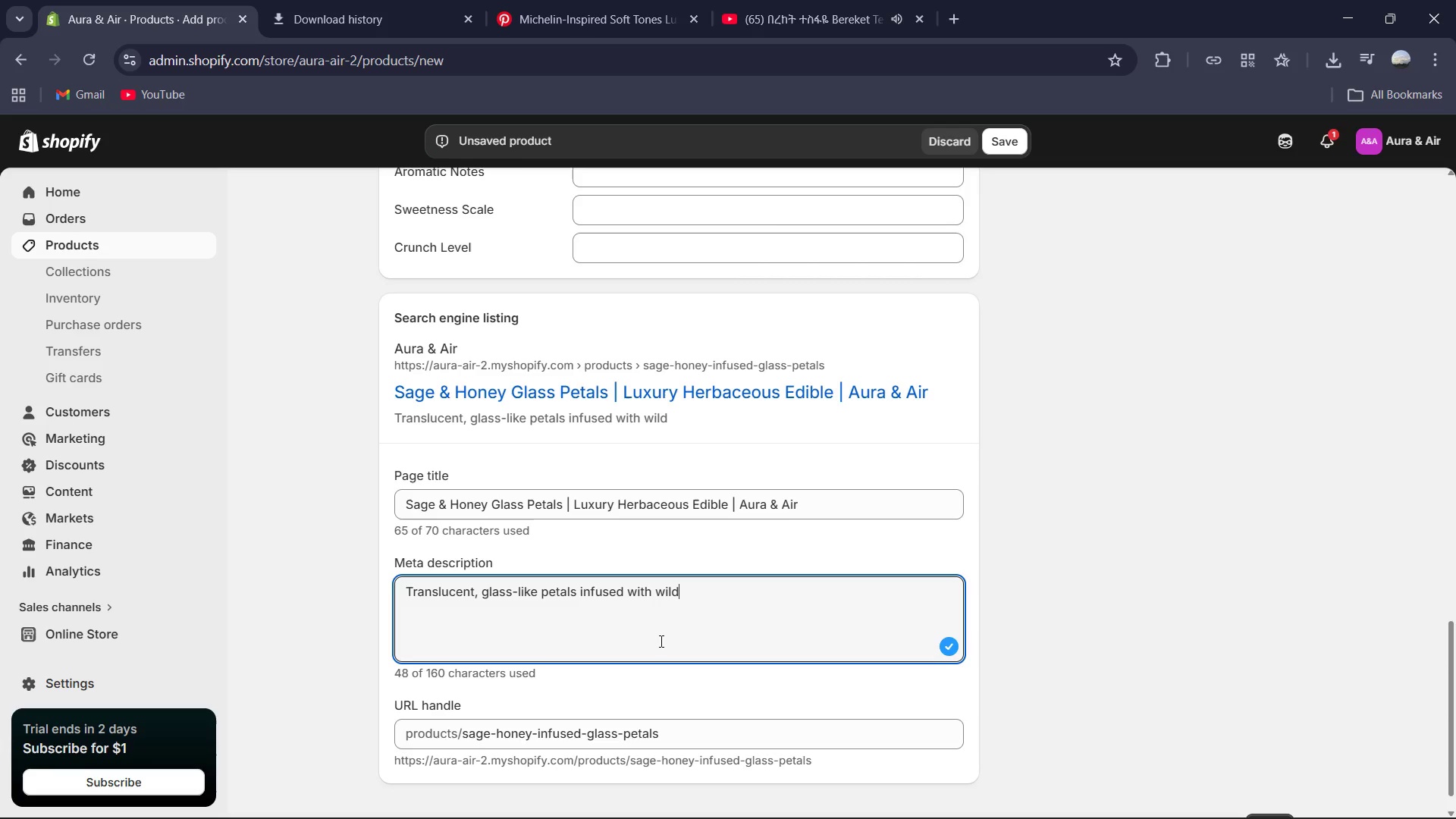 
left_click([410, 654])
 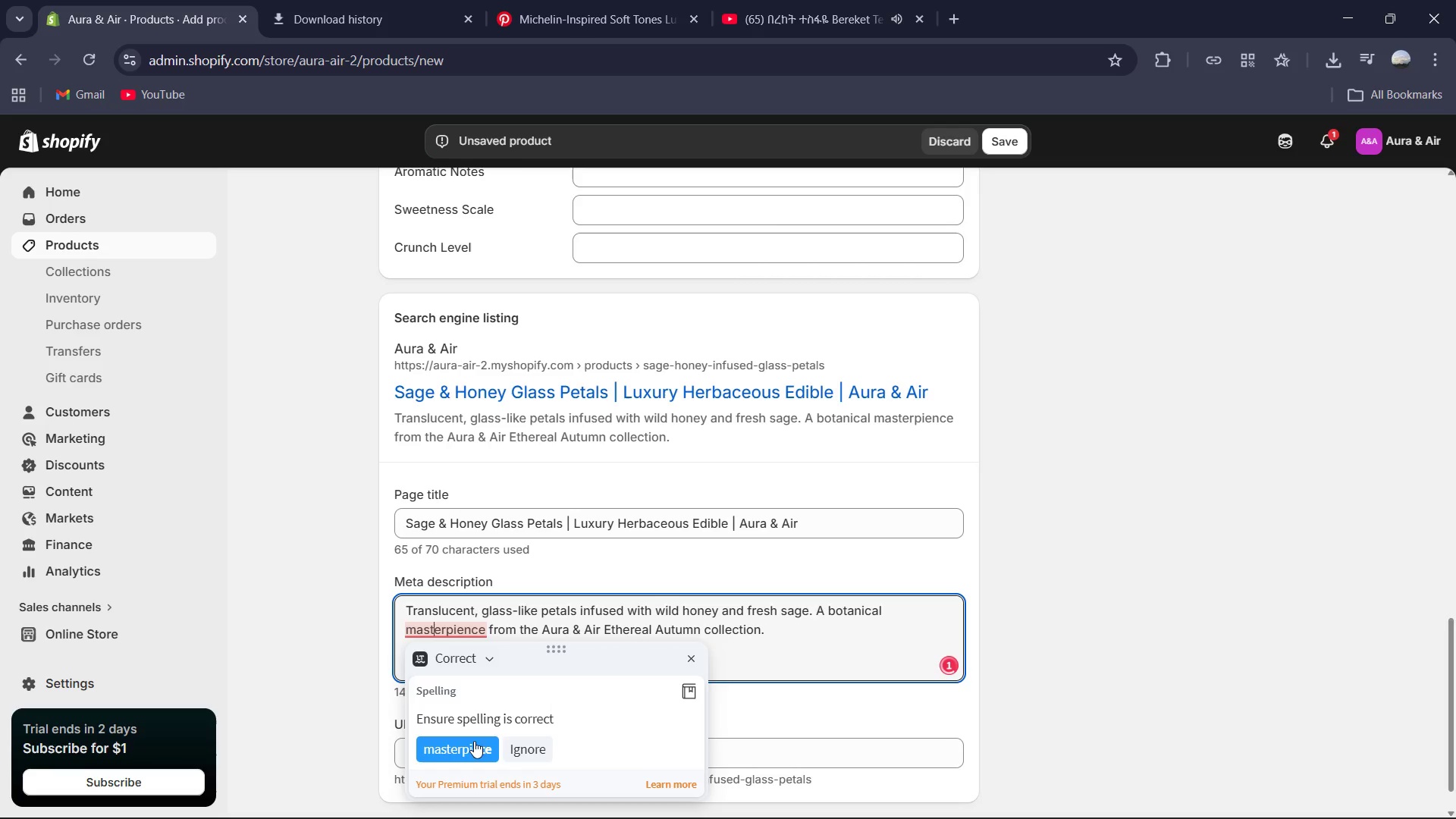 
left_click([469, 749])
 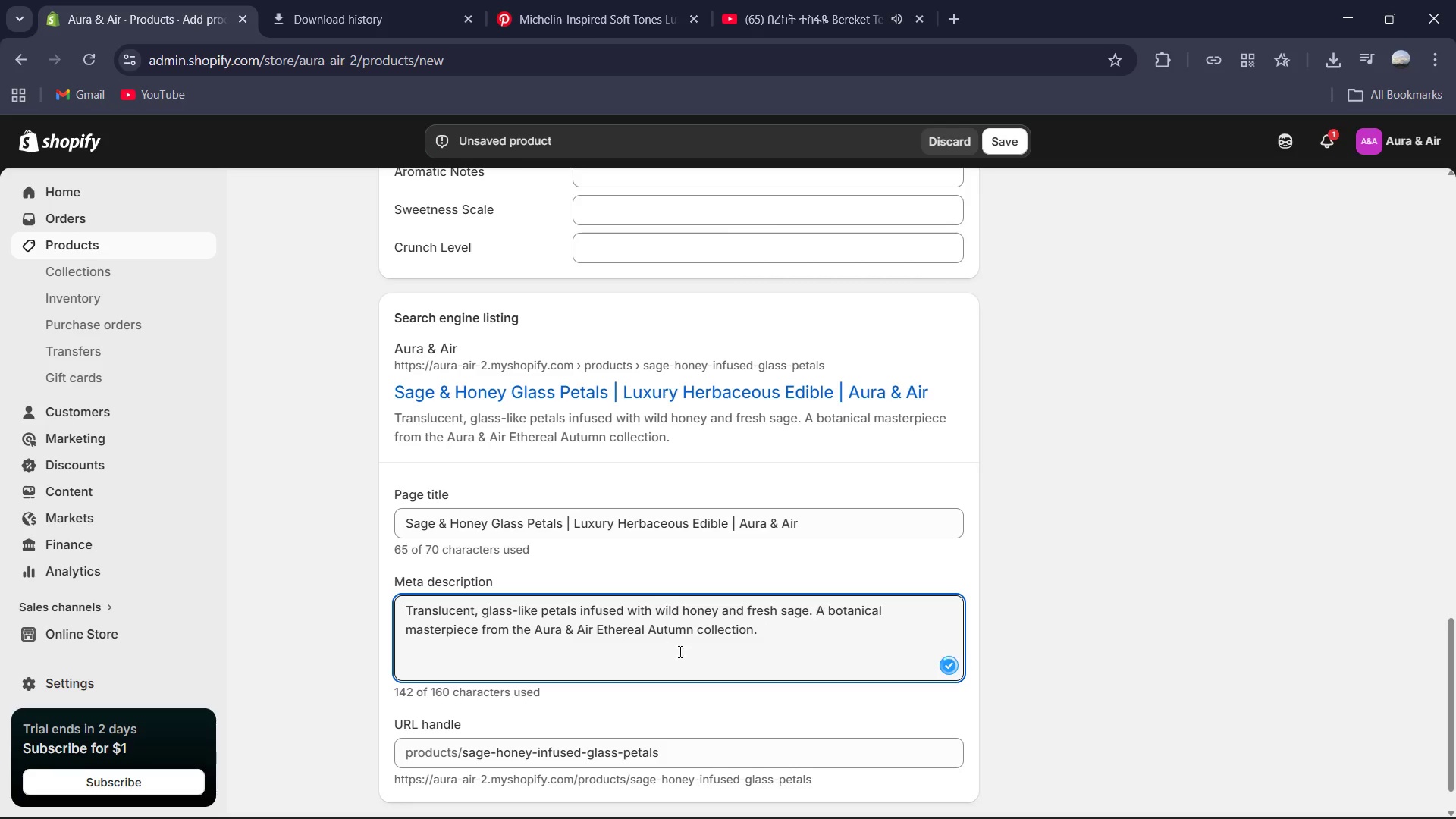 
scroll: coordinate [701, 654], scroll_direction: down, amount: 1.0
 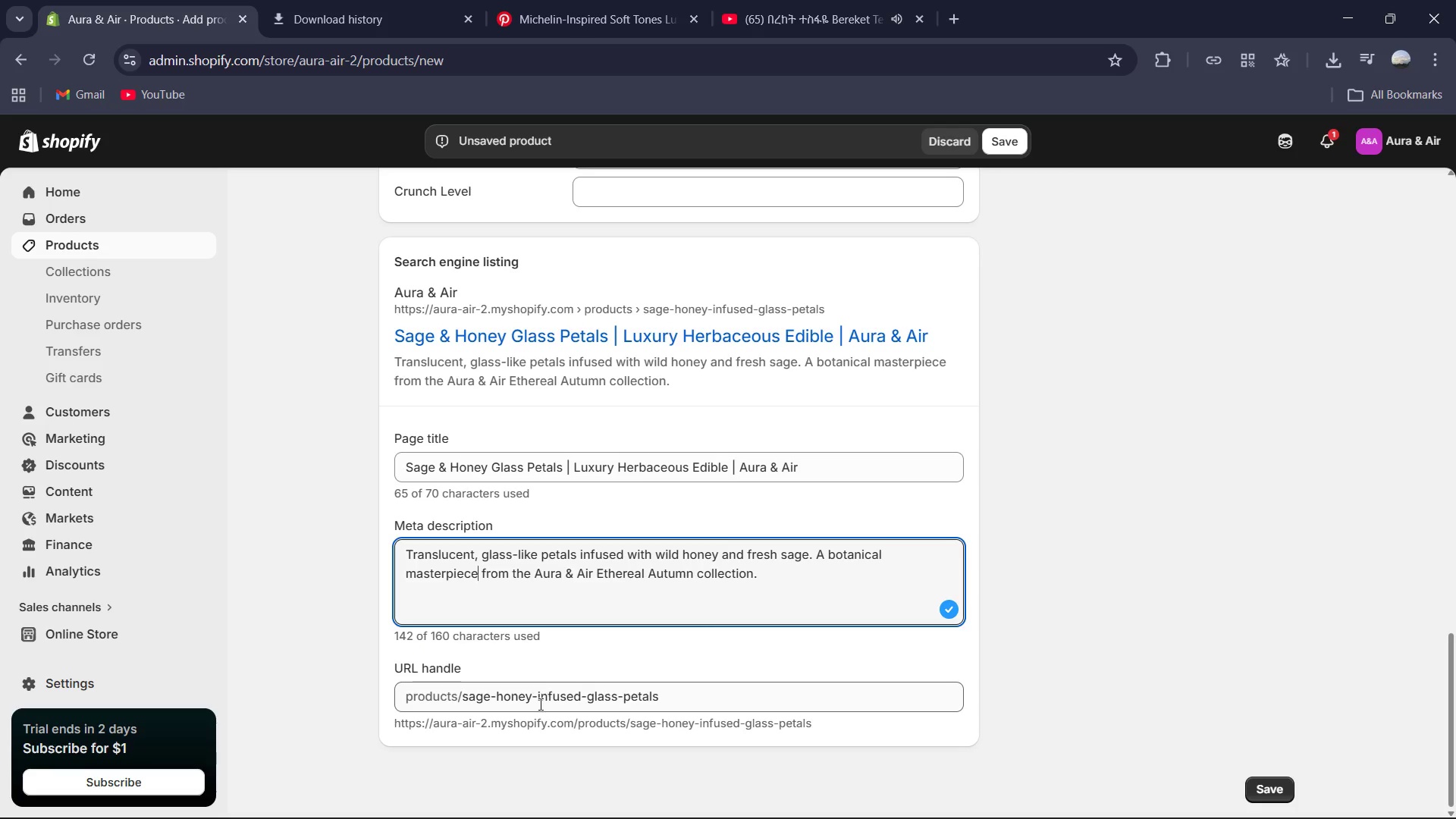 
left_click_drag(start_coordinate=[532, 693], to_coordinate=[583, 701])
 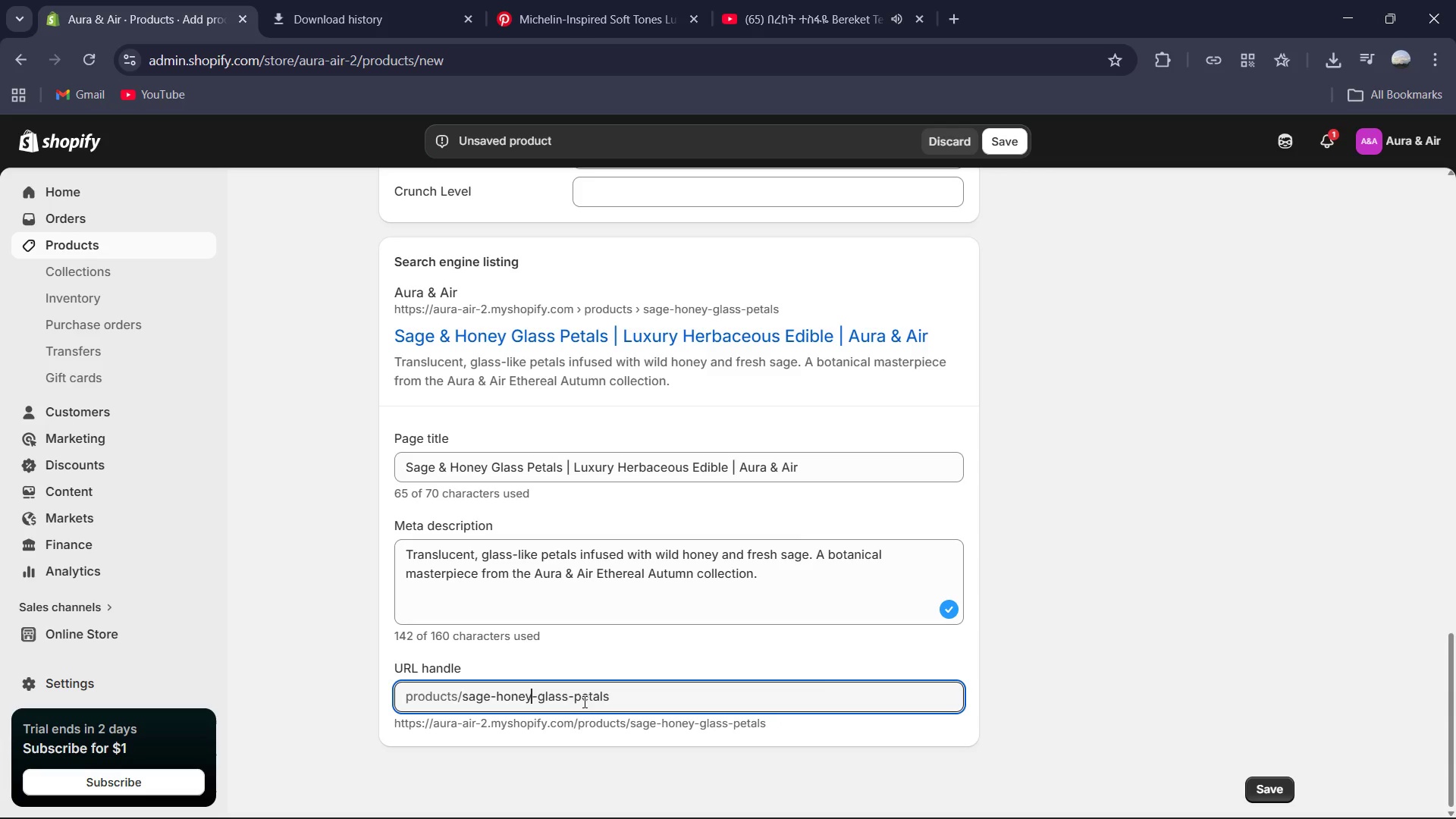 
key(Backspace)
 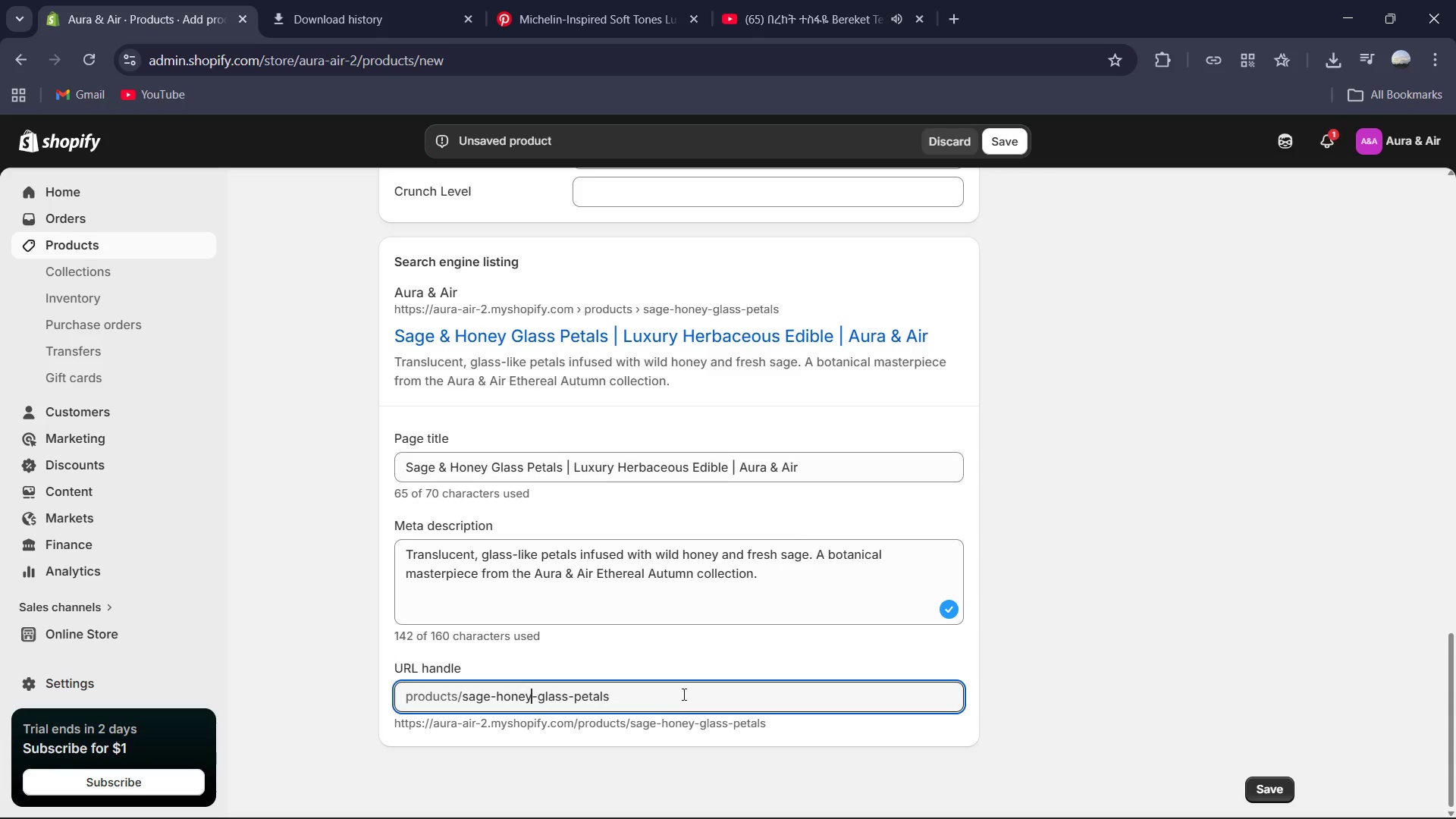 
scroll: coordinate [683, 692], scroll_direction: up, amount: 5.0
 